 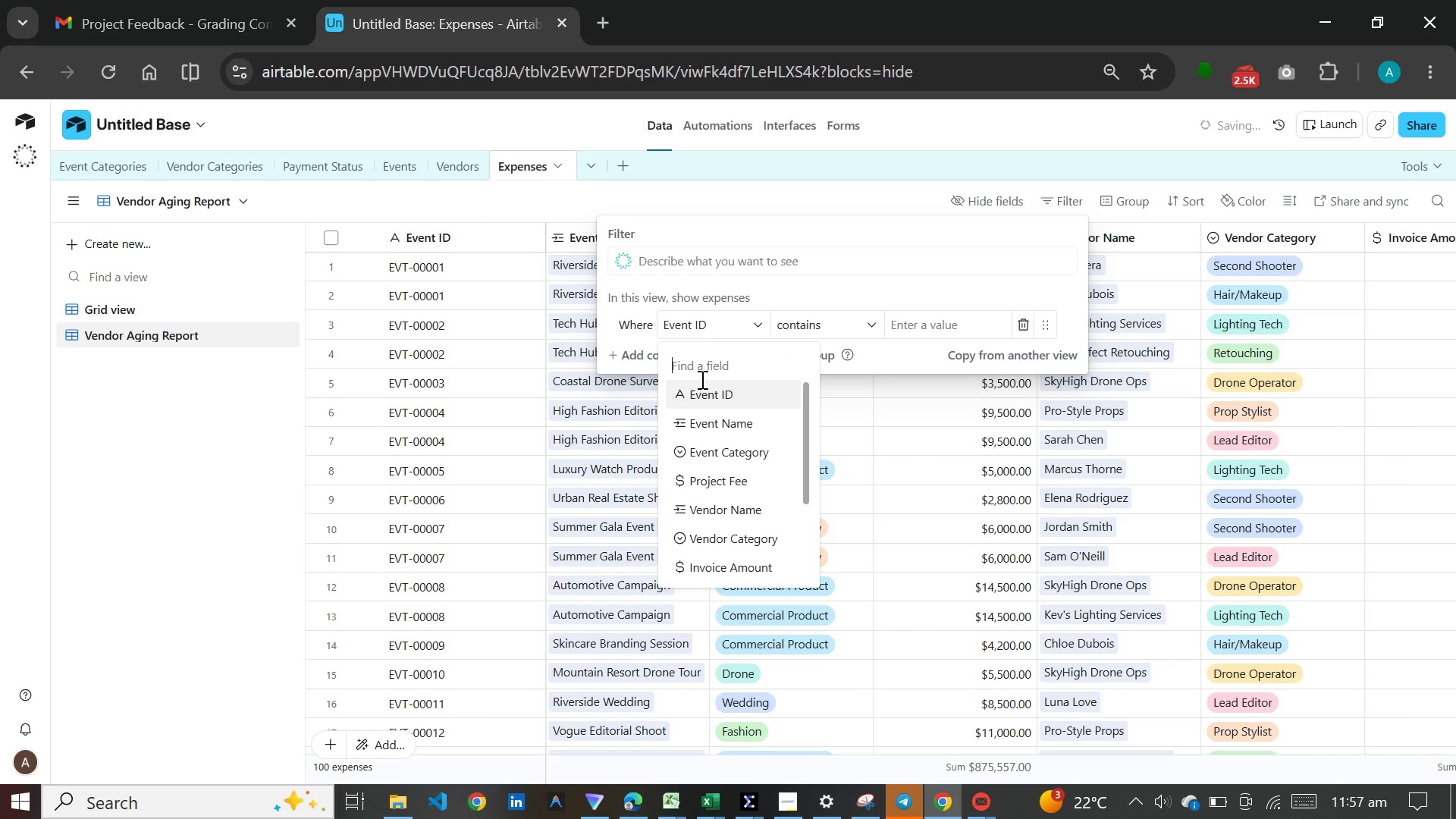 
scroll: coordinate [720, 533], scroll_direction: down, amount: 2.0
 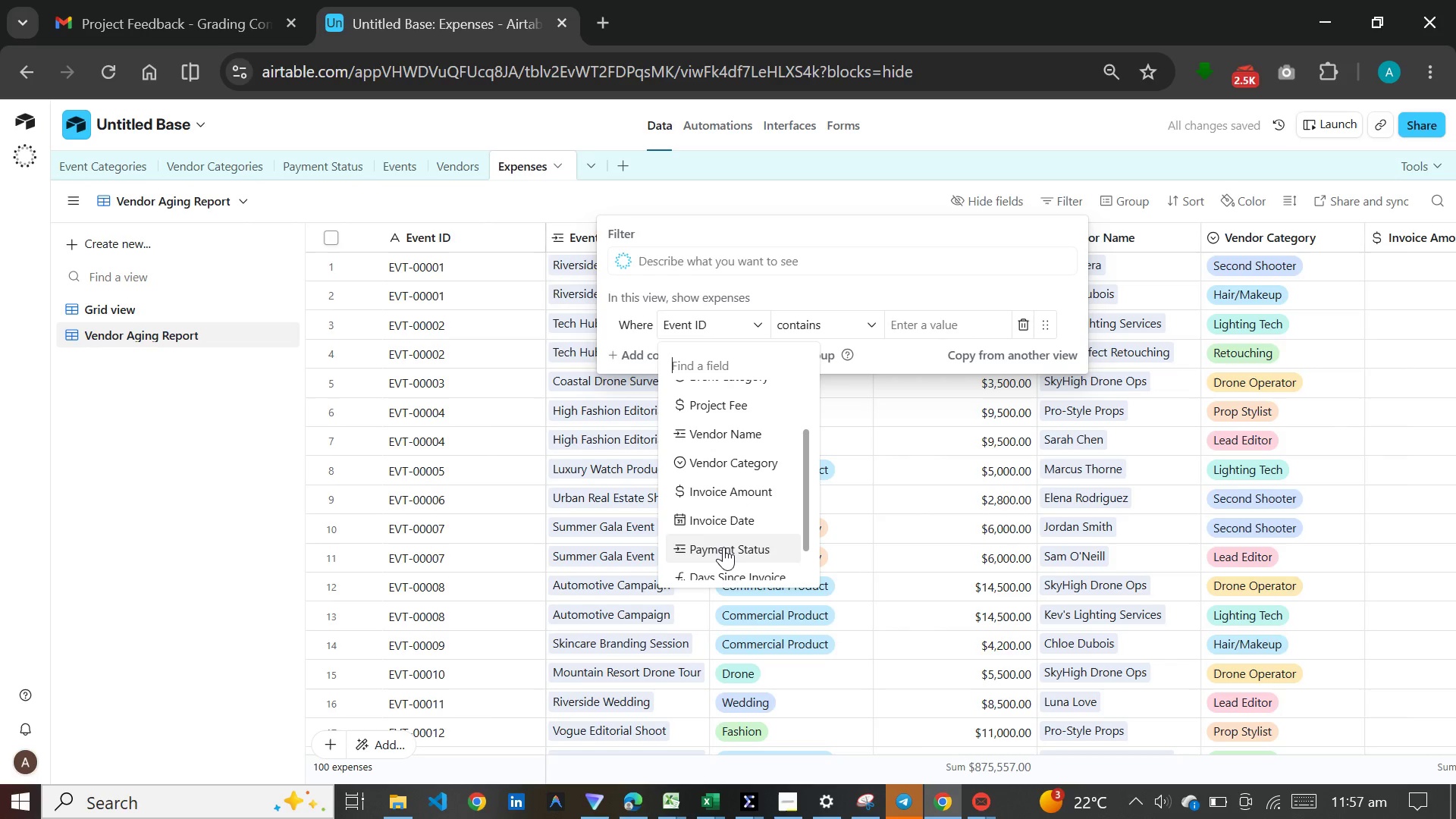 
left_click([723, 547])
 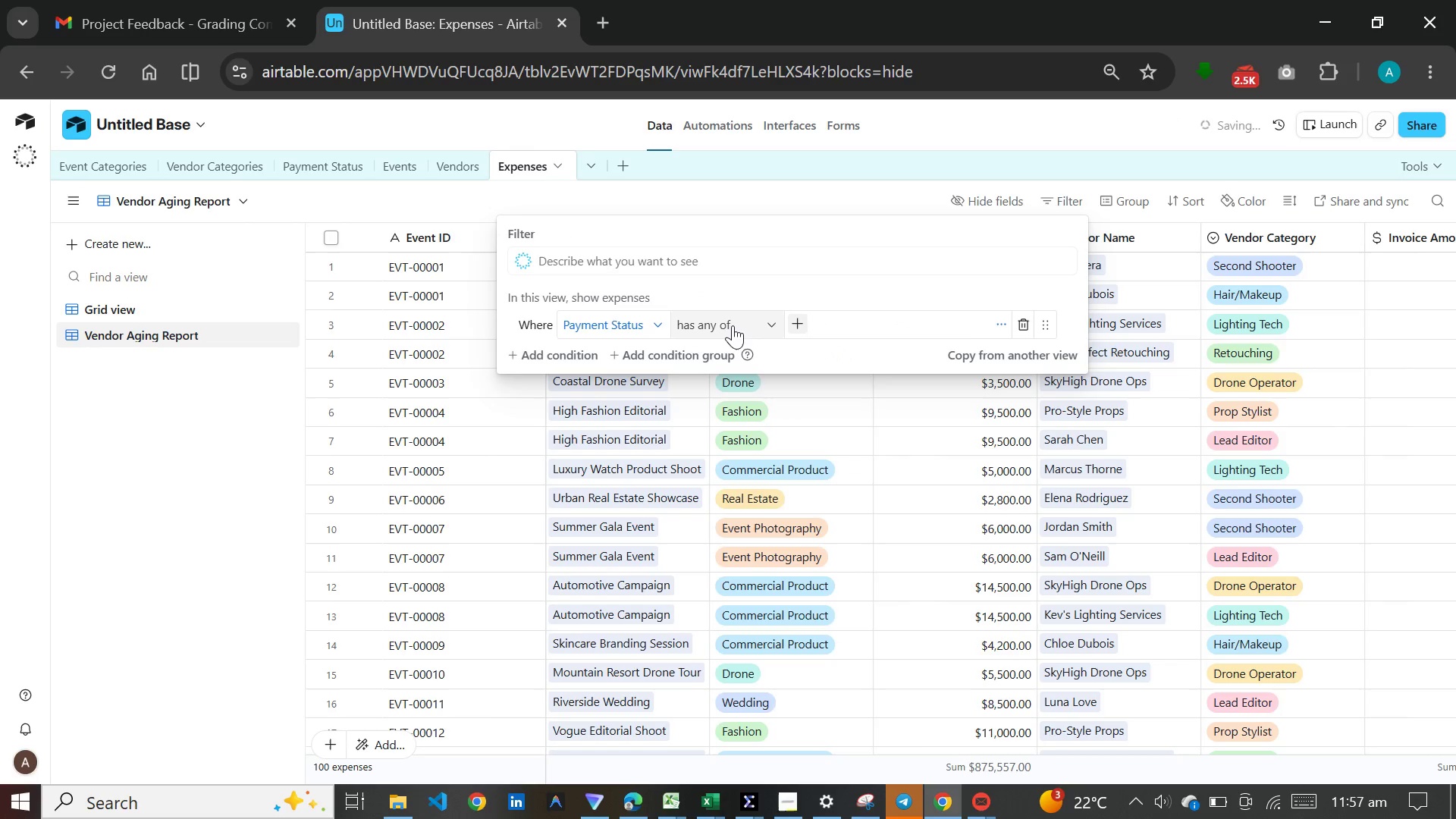 
left_click([733, 322])
 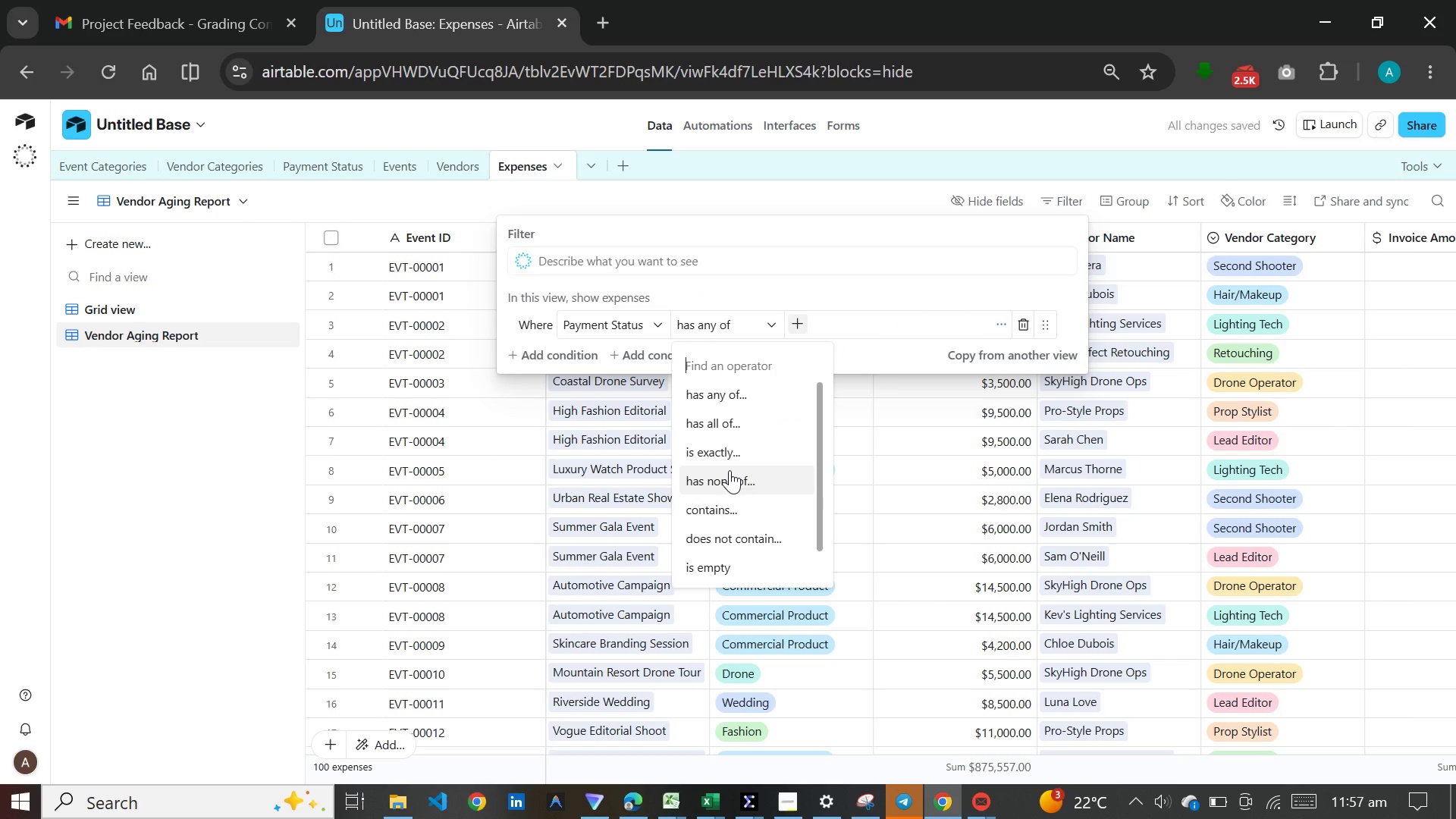 
scroll: coordinate [726, 435], scroll_direction: down, amount: 4.0
 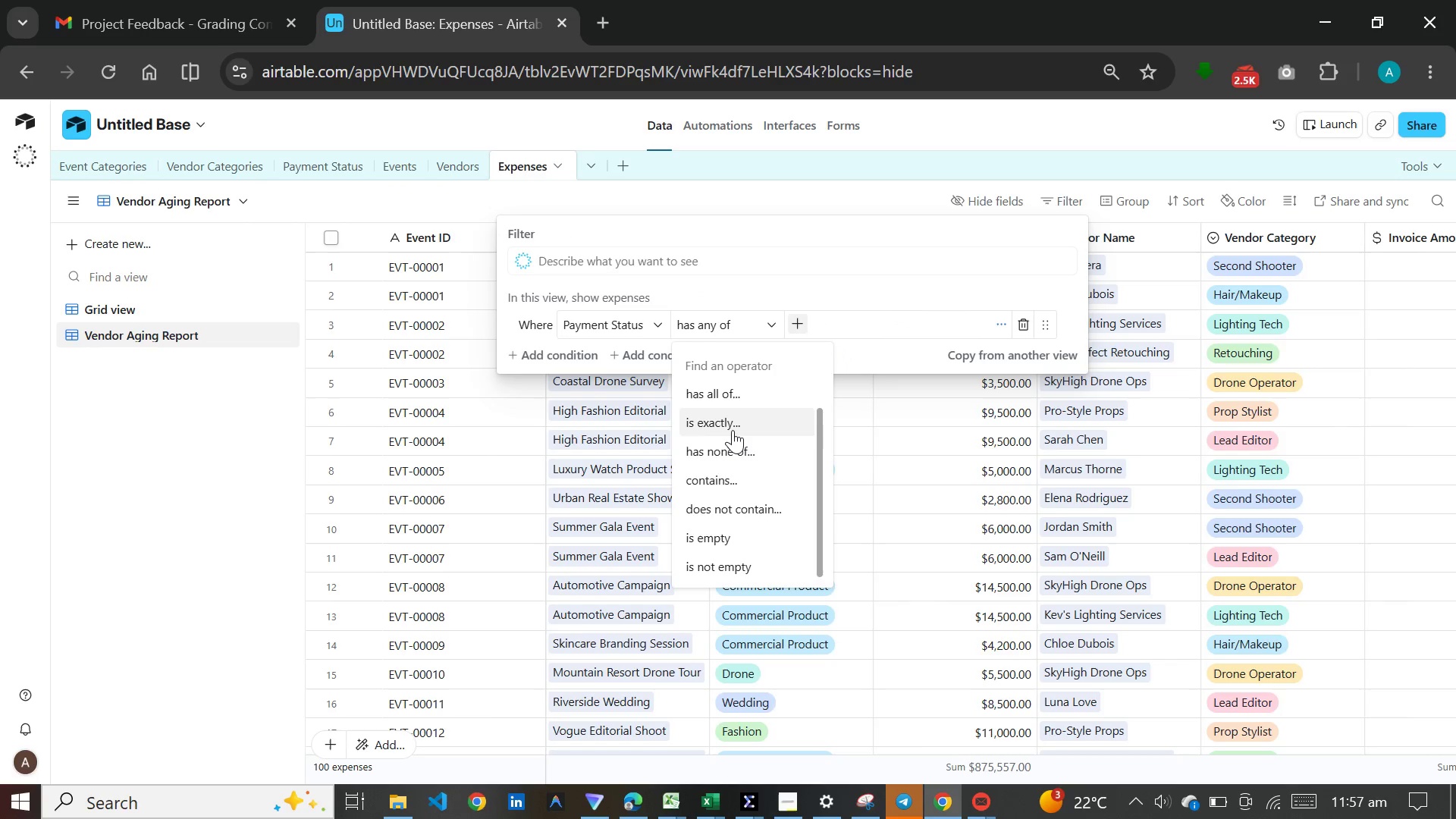 
left_click([733, 430])
 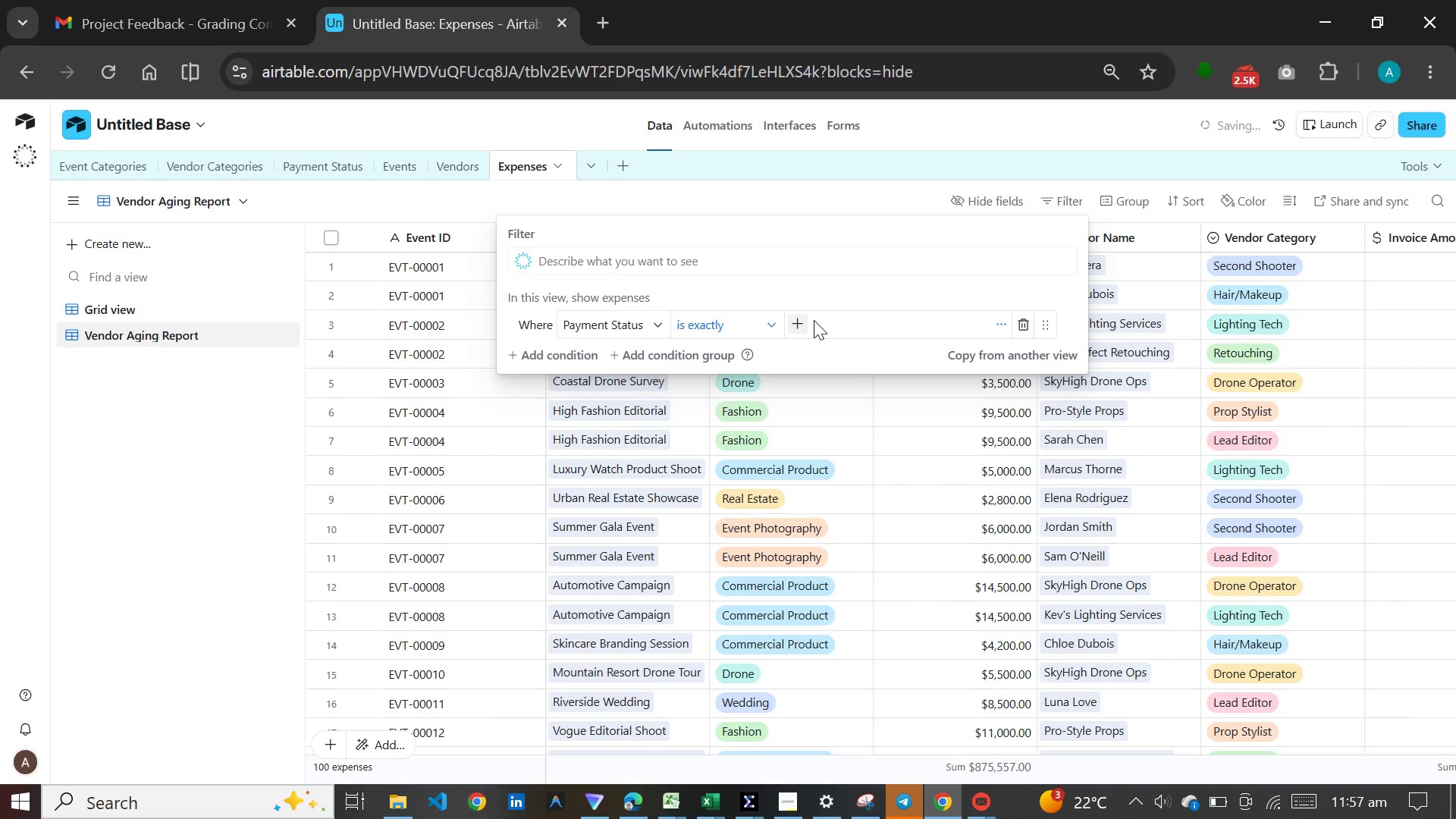 
left_click([814, 320])
 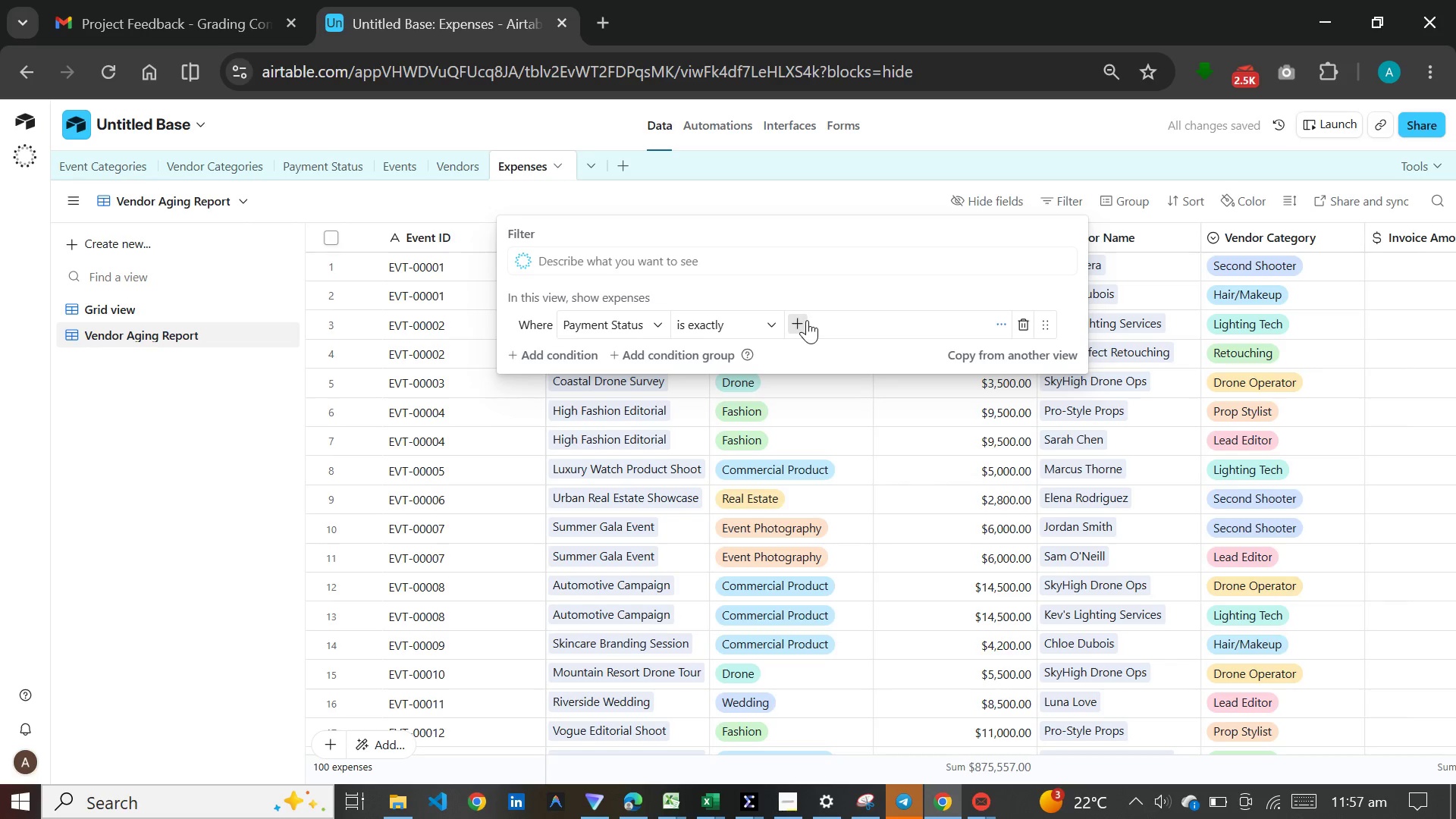 
left_click([804, 320])
 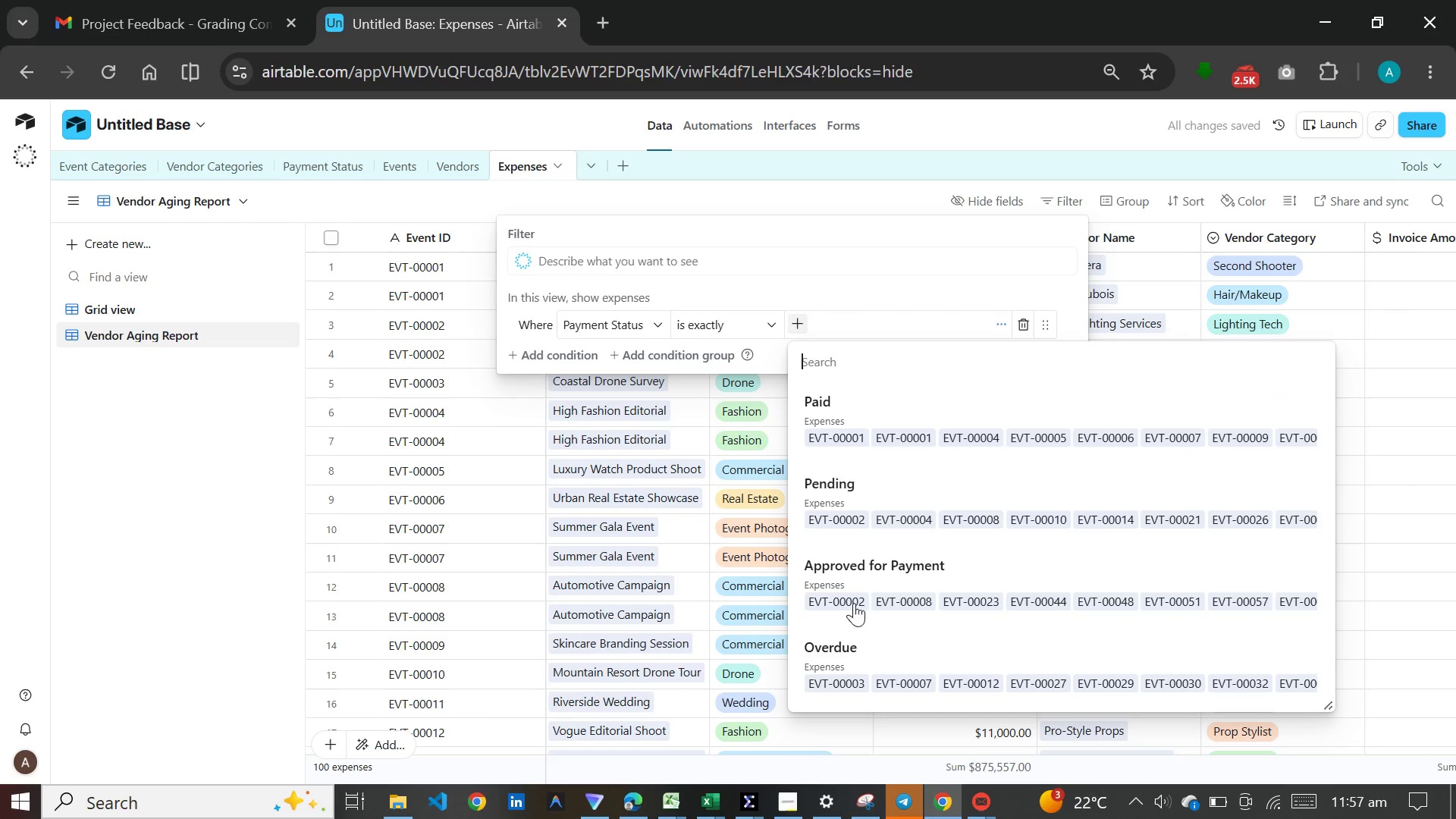 
left_click([854, 652])
 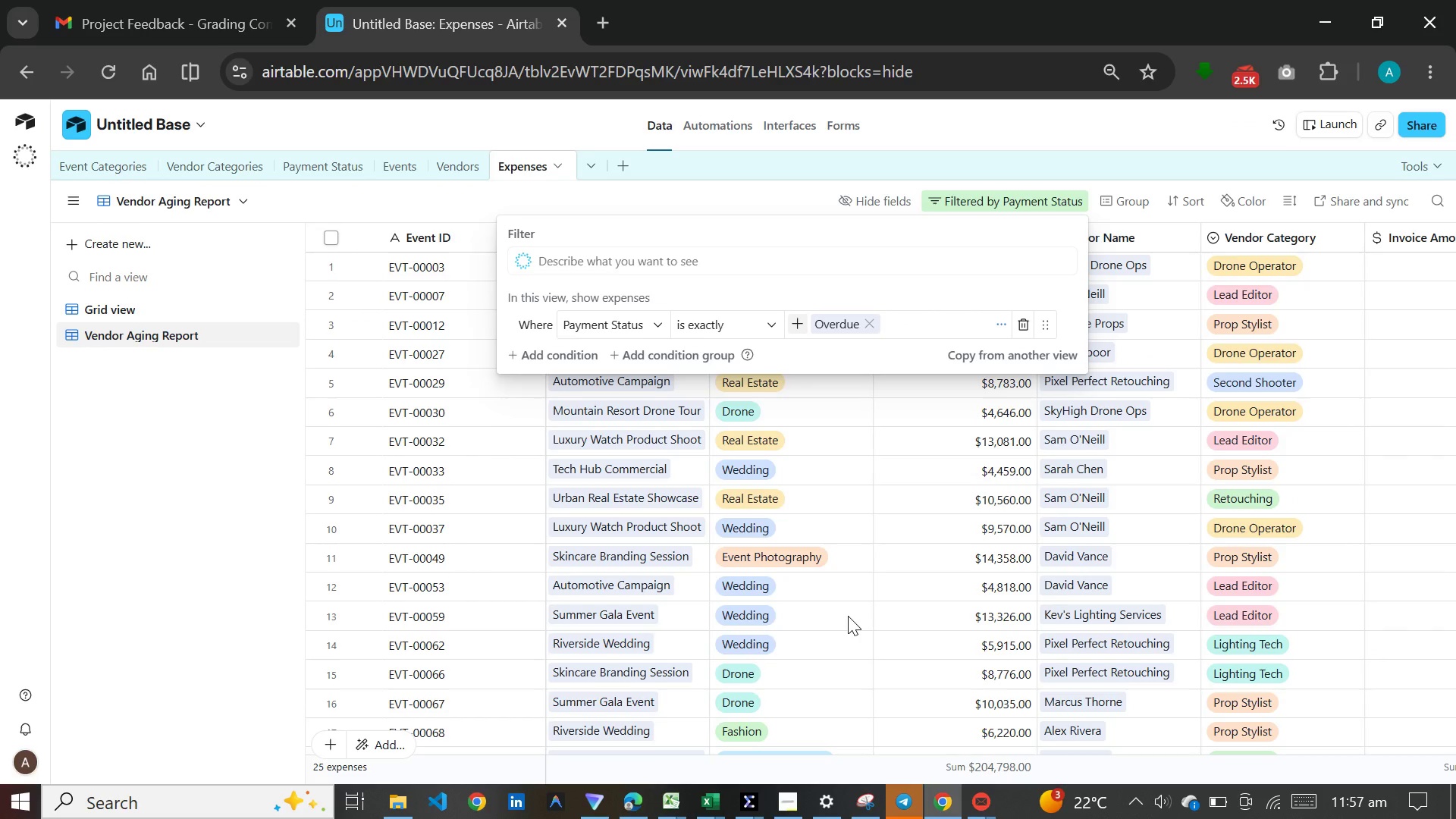 
wait(12.41)
 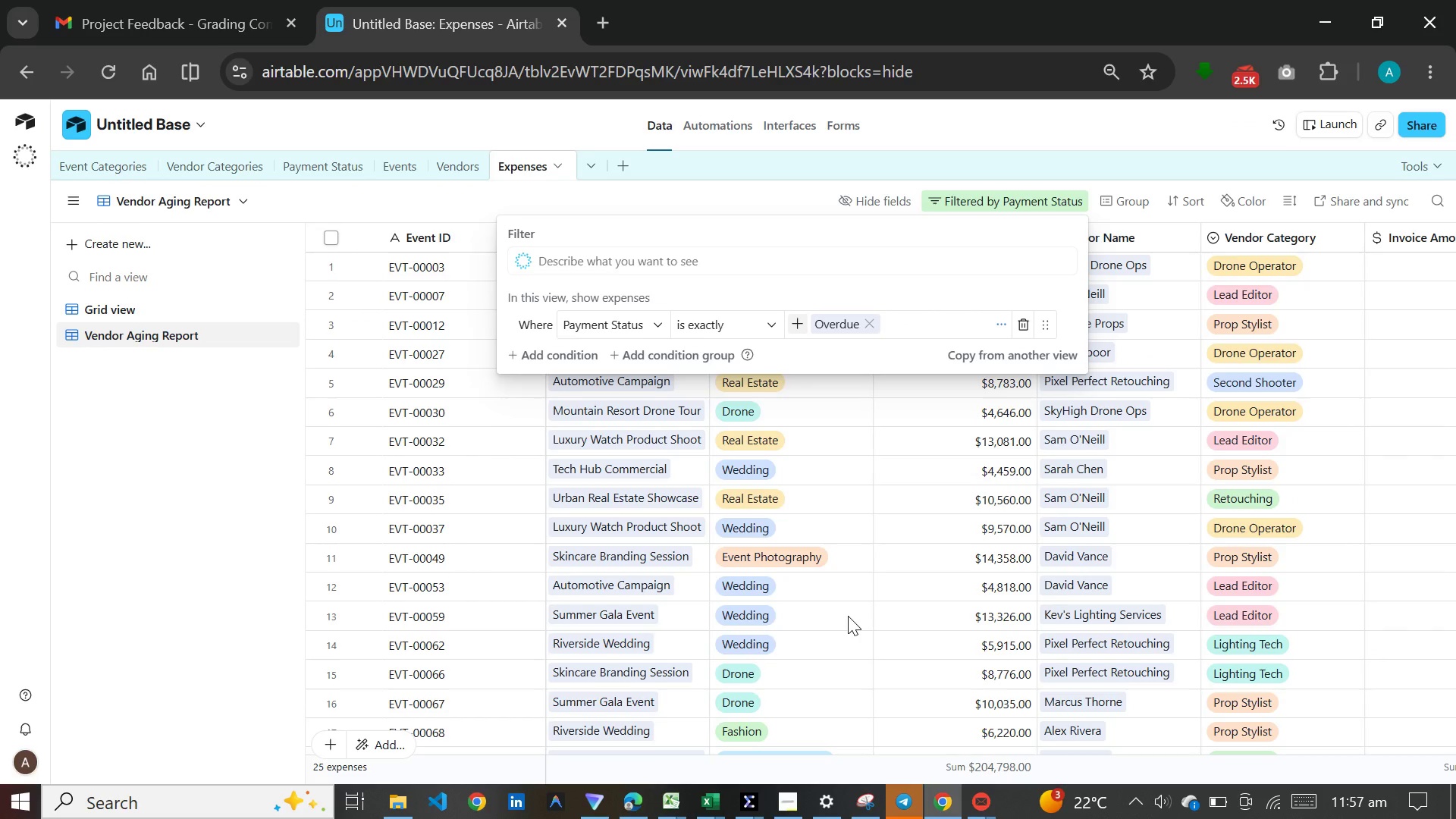 
left_click([1283, 279])
 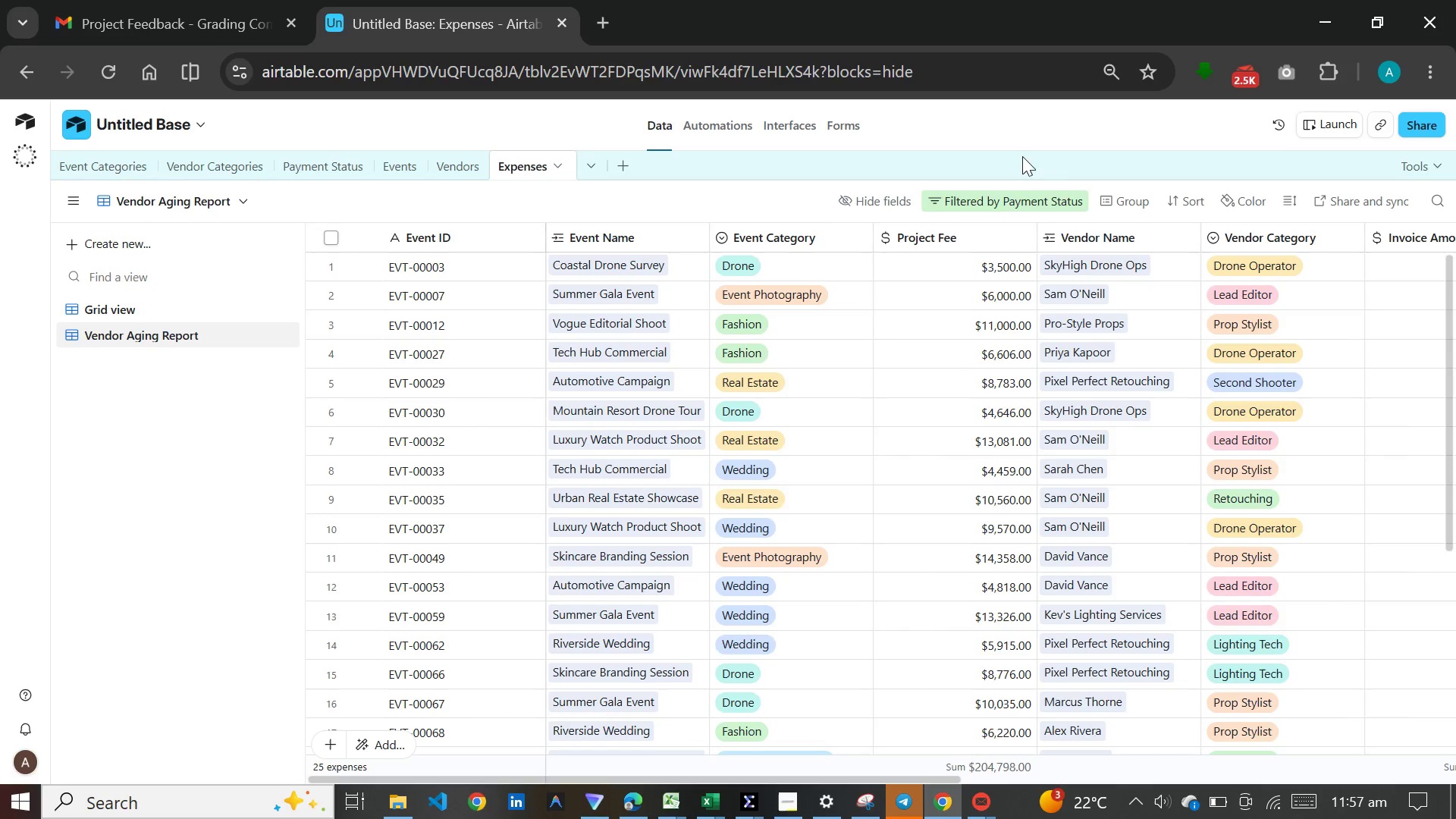 
left_click([1185, 196])
 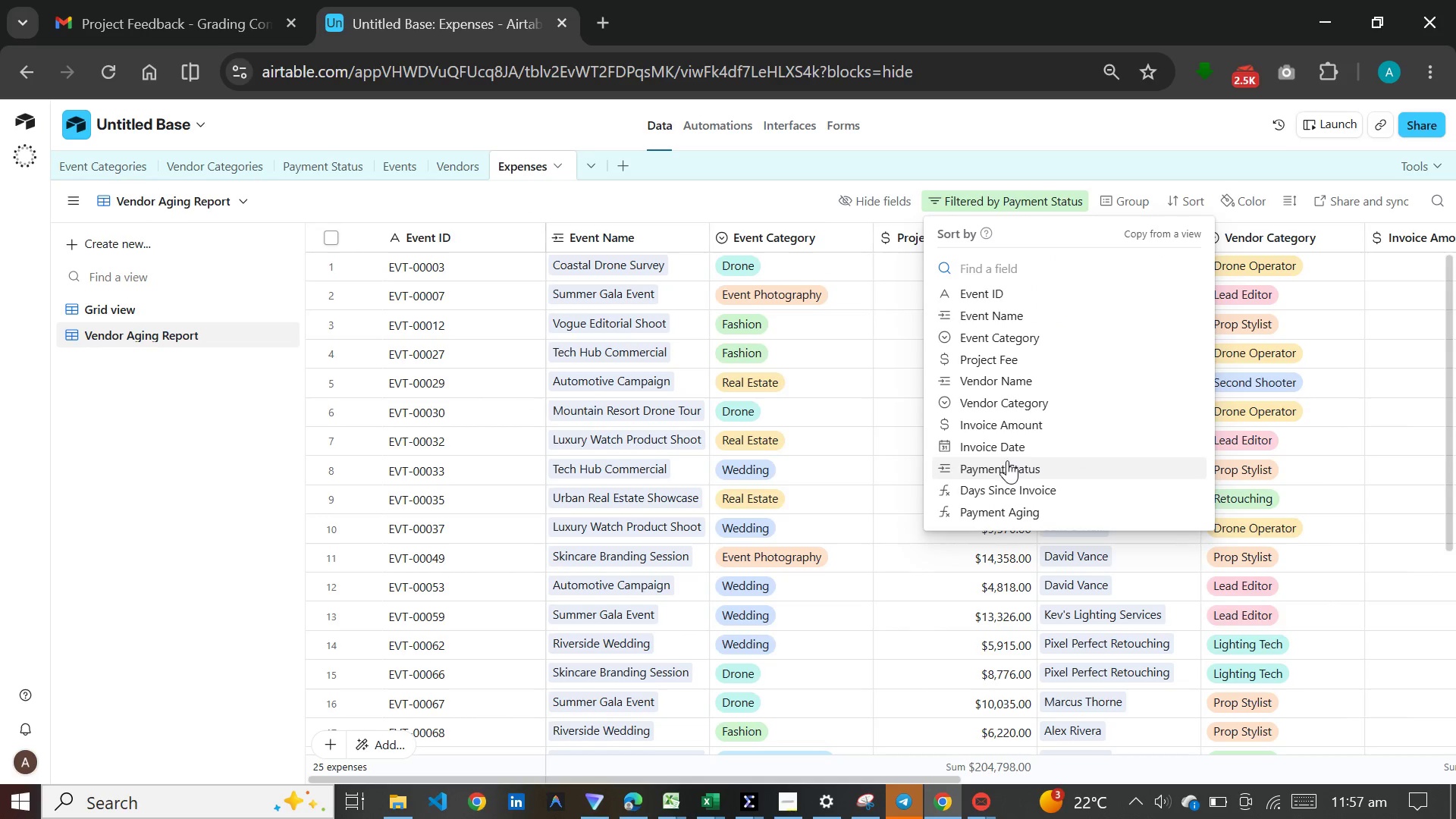 
left_click([1006, 484])
 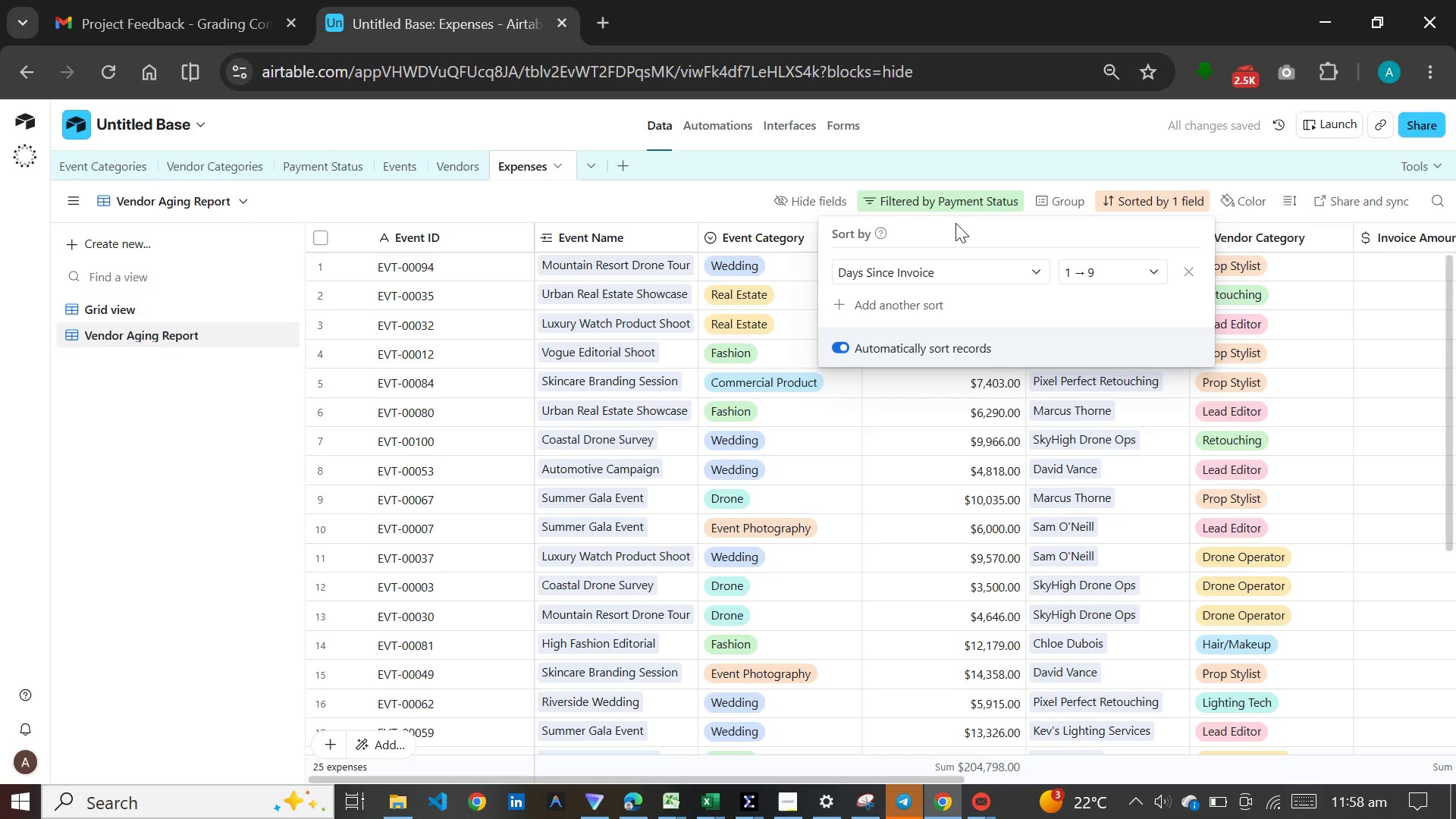 
left_click([1109, 272])
 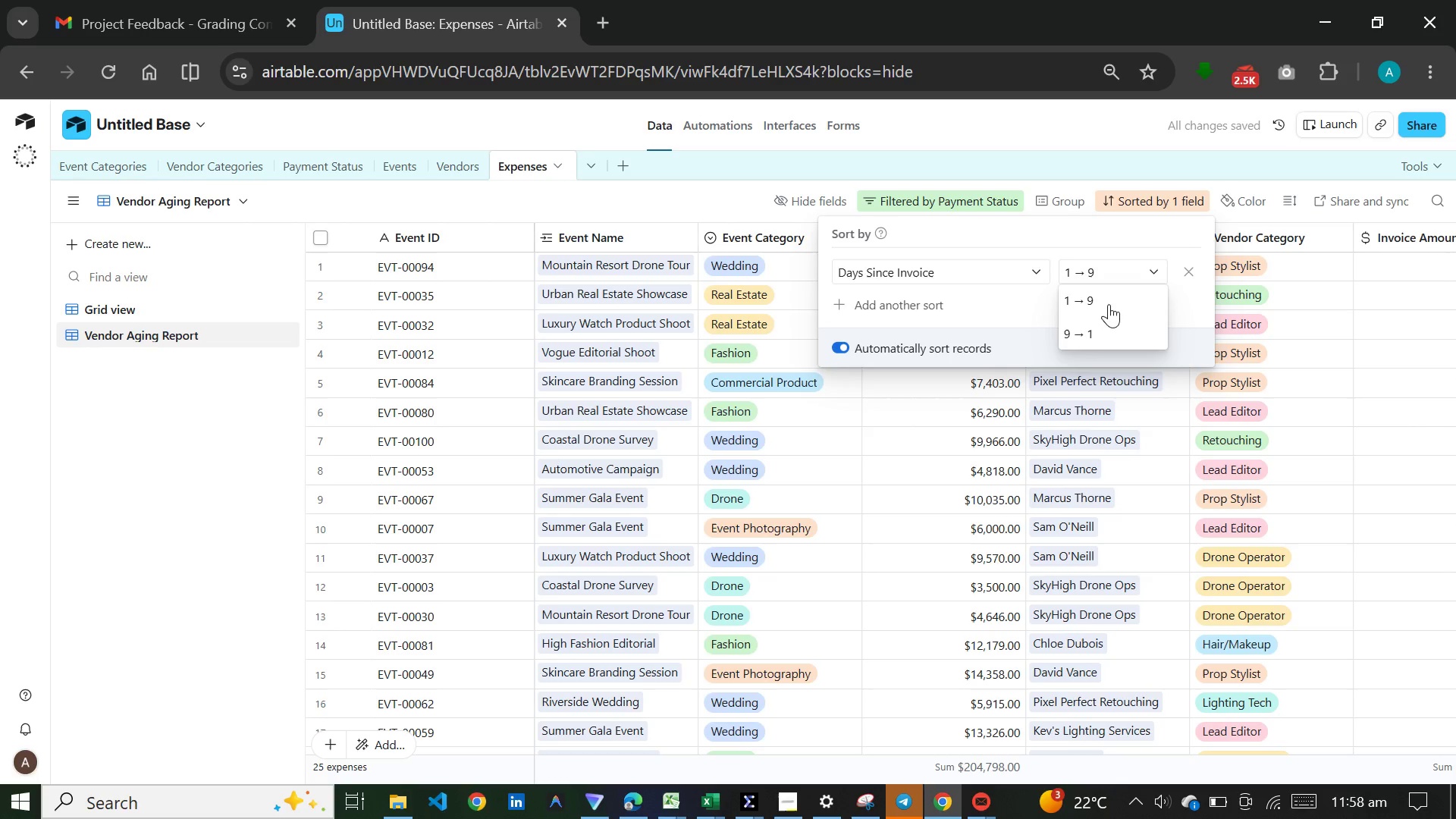 
left_click([1078, 325])
 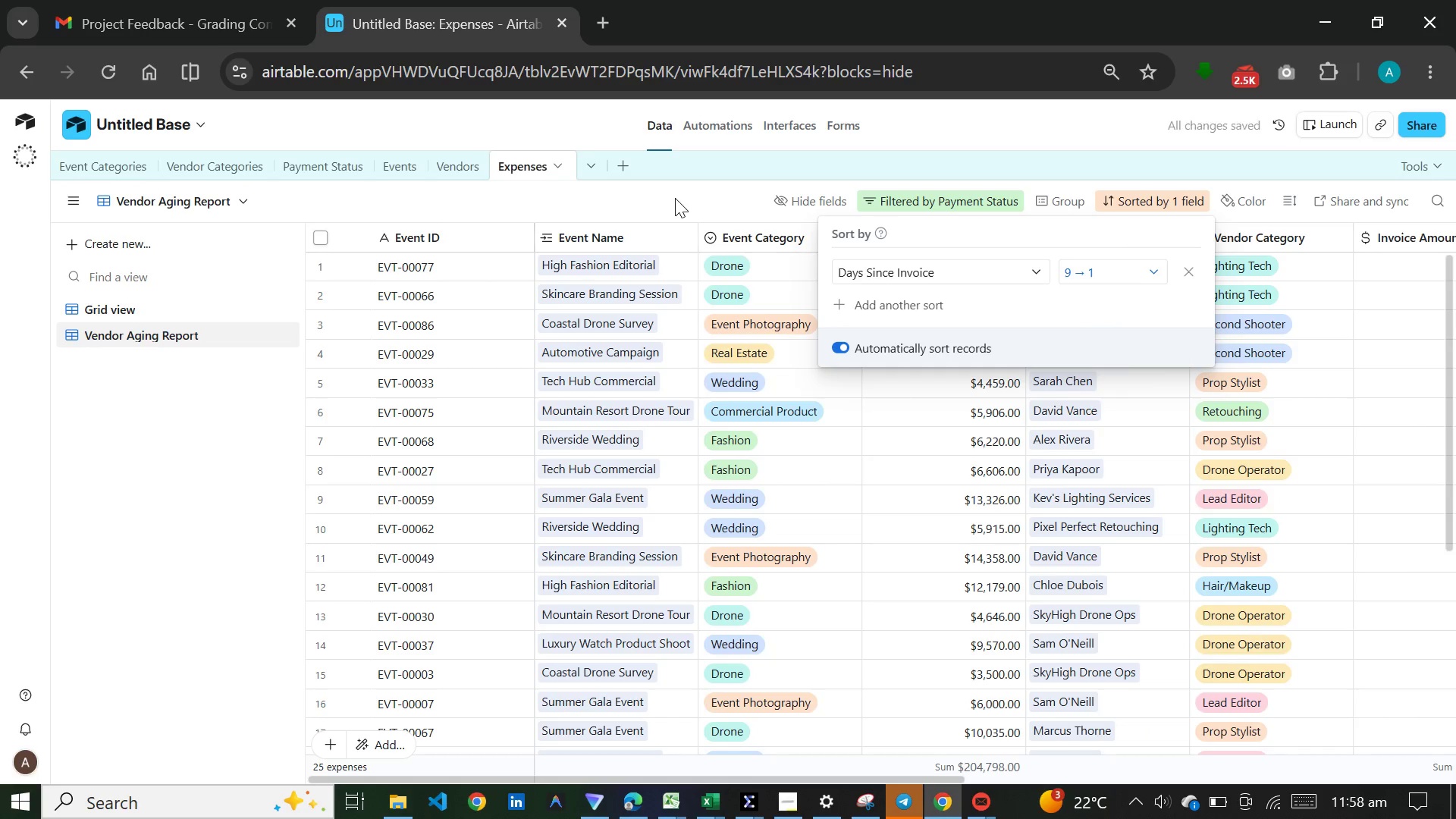 
left_click([675, 198])
 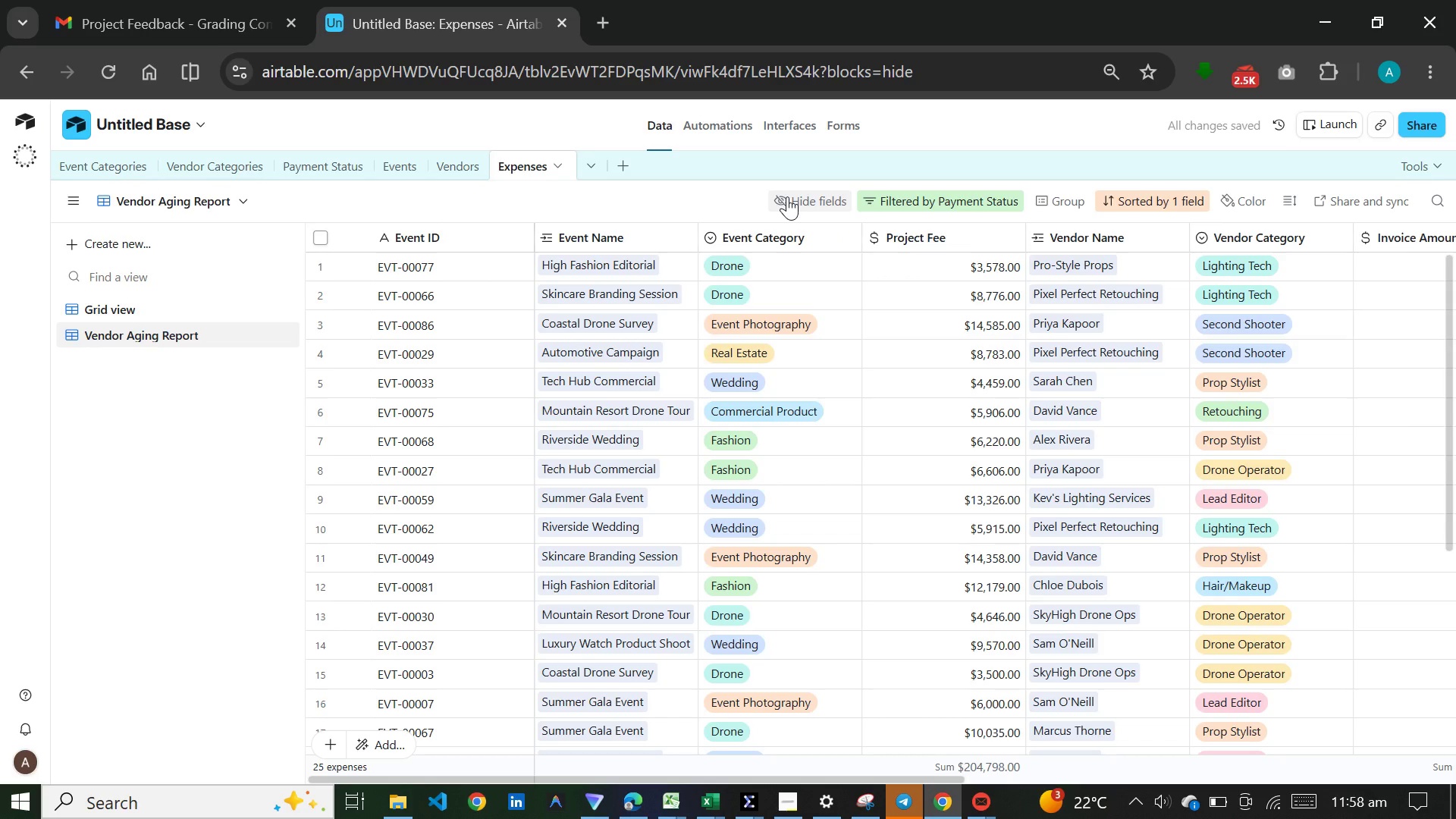 
wait(5.25)
 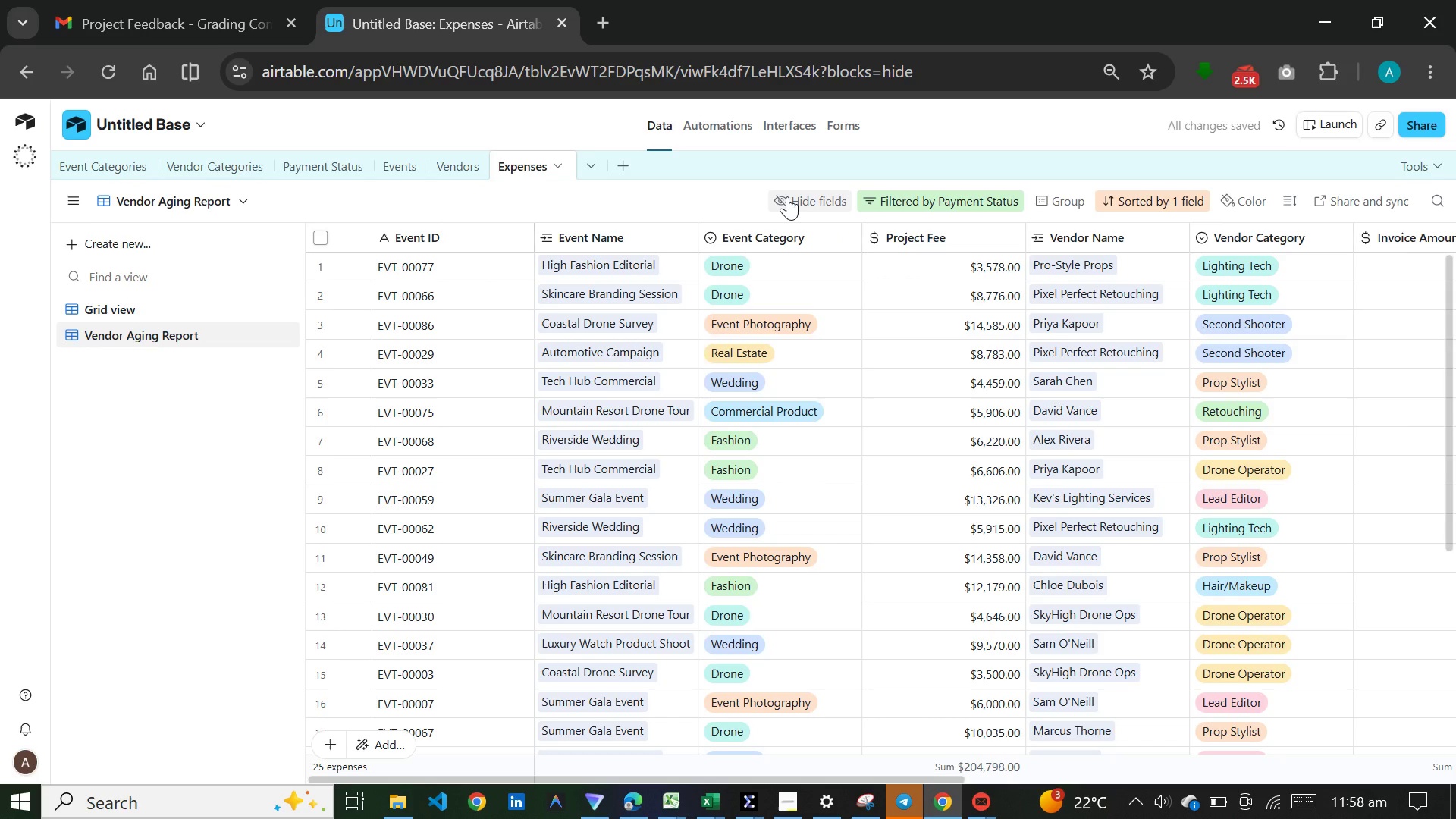 
left_click([787, 196])
 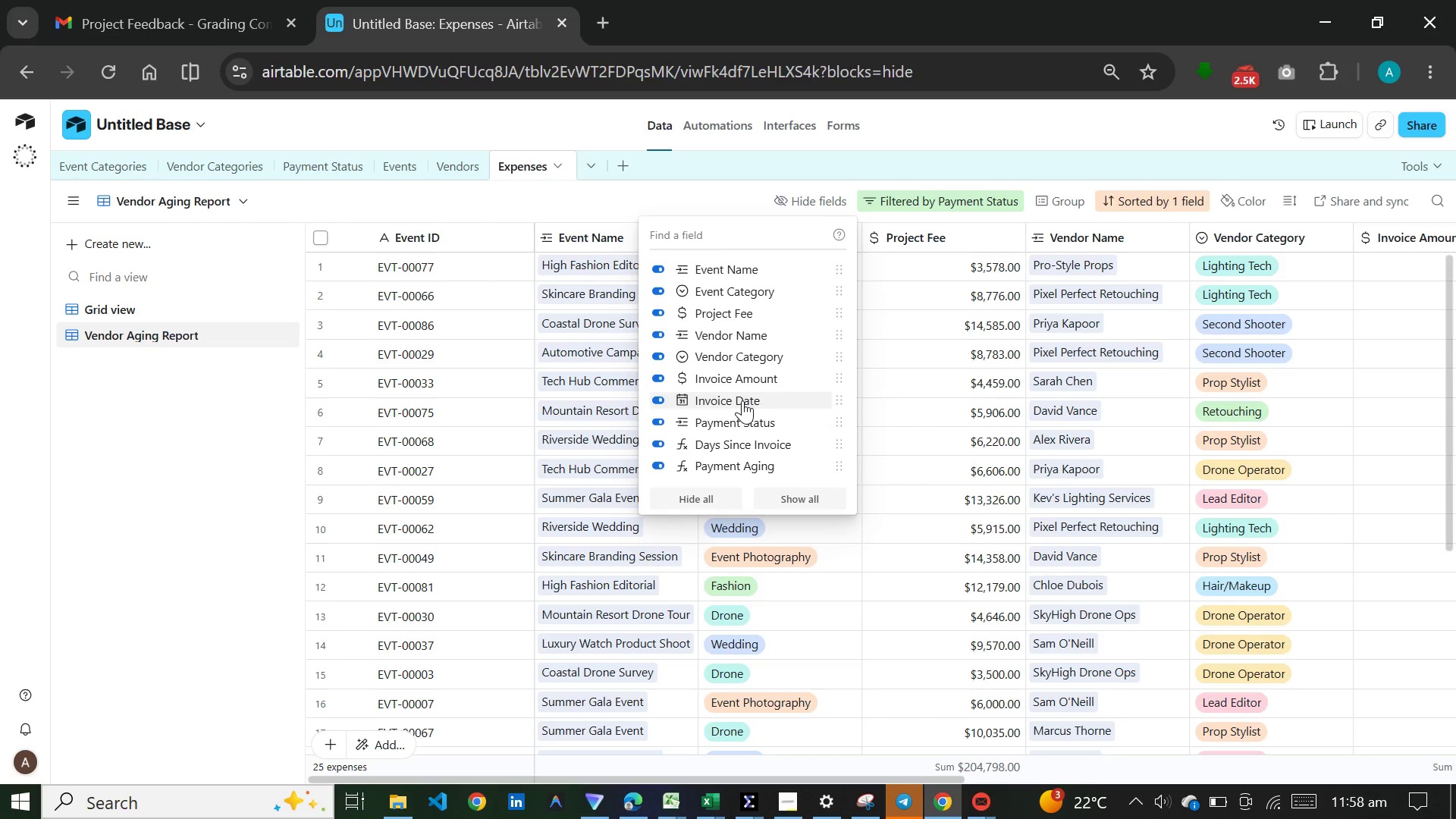 
wait(17.73)
 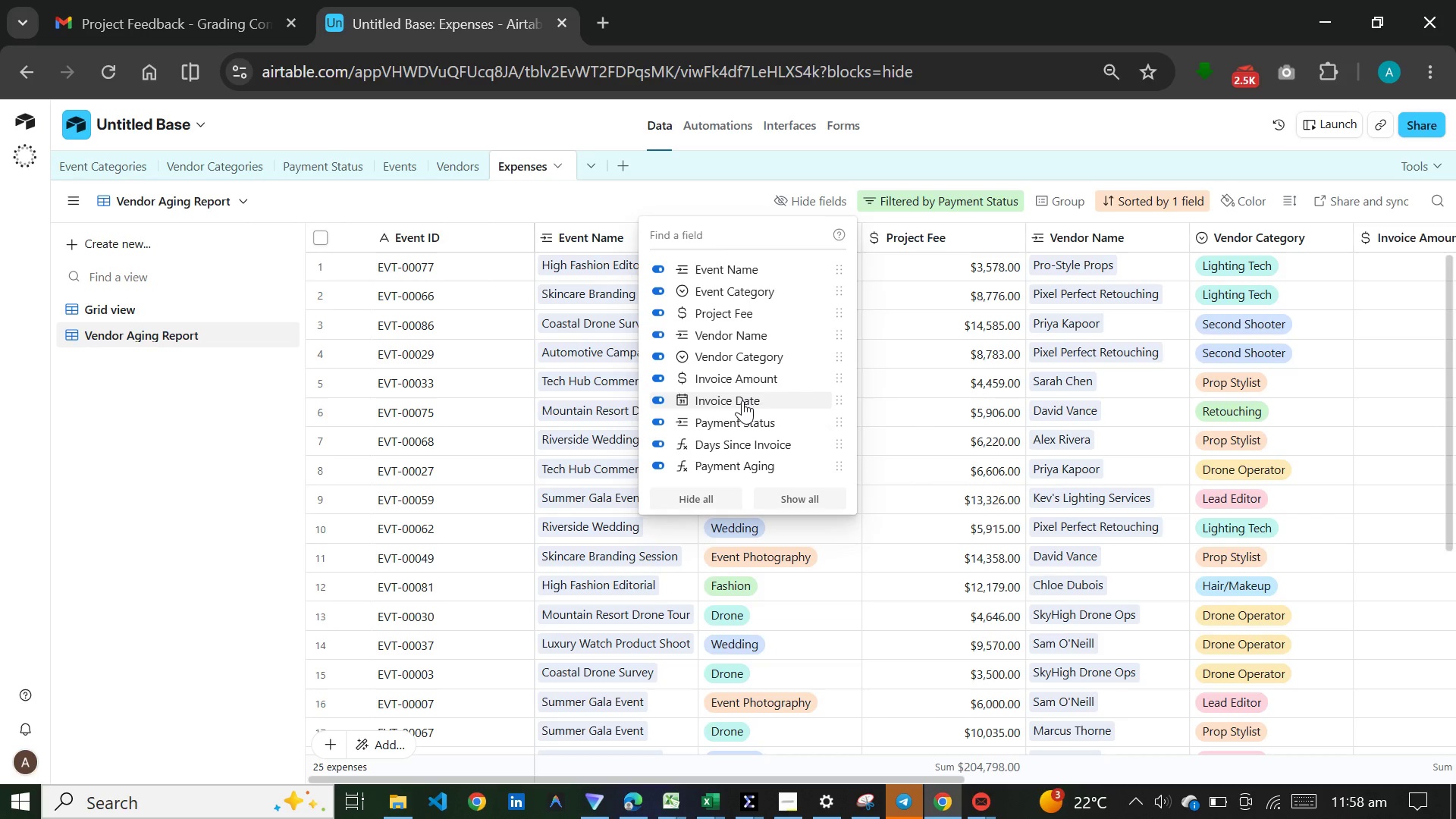 
left_click([749, 295])
 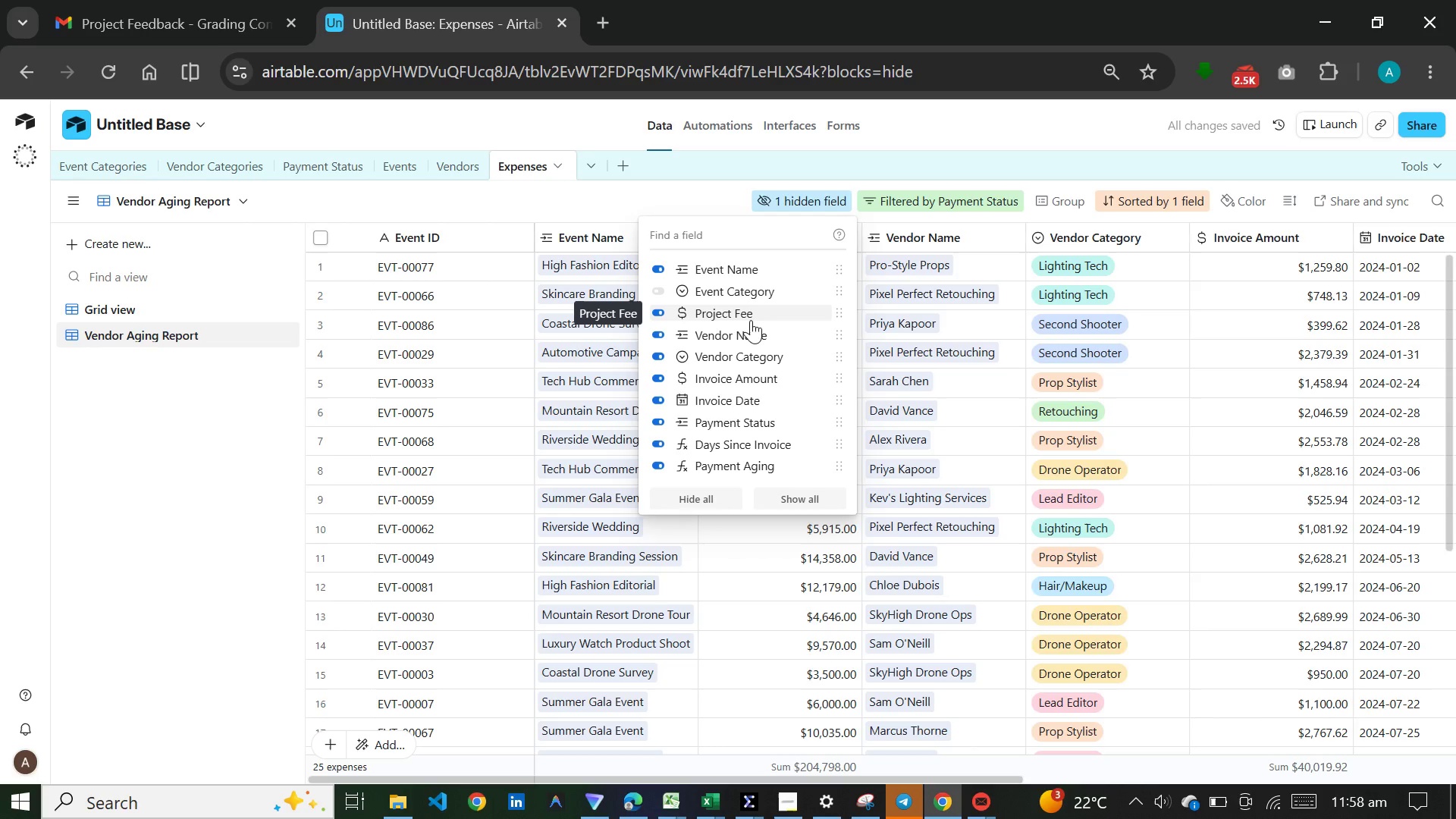 
wait(10.3)
 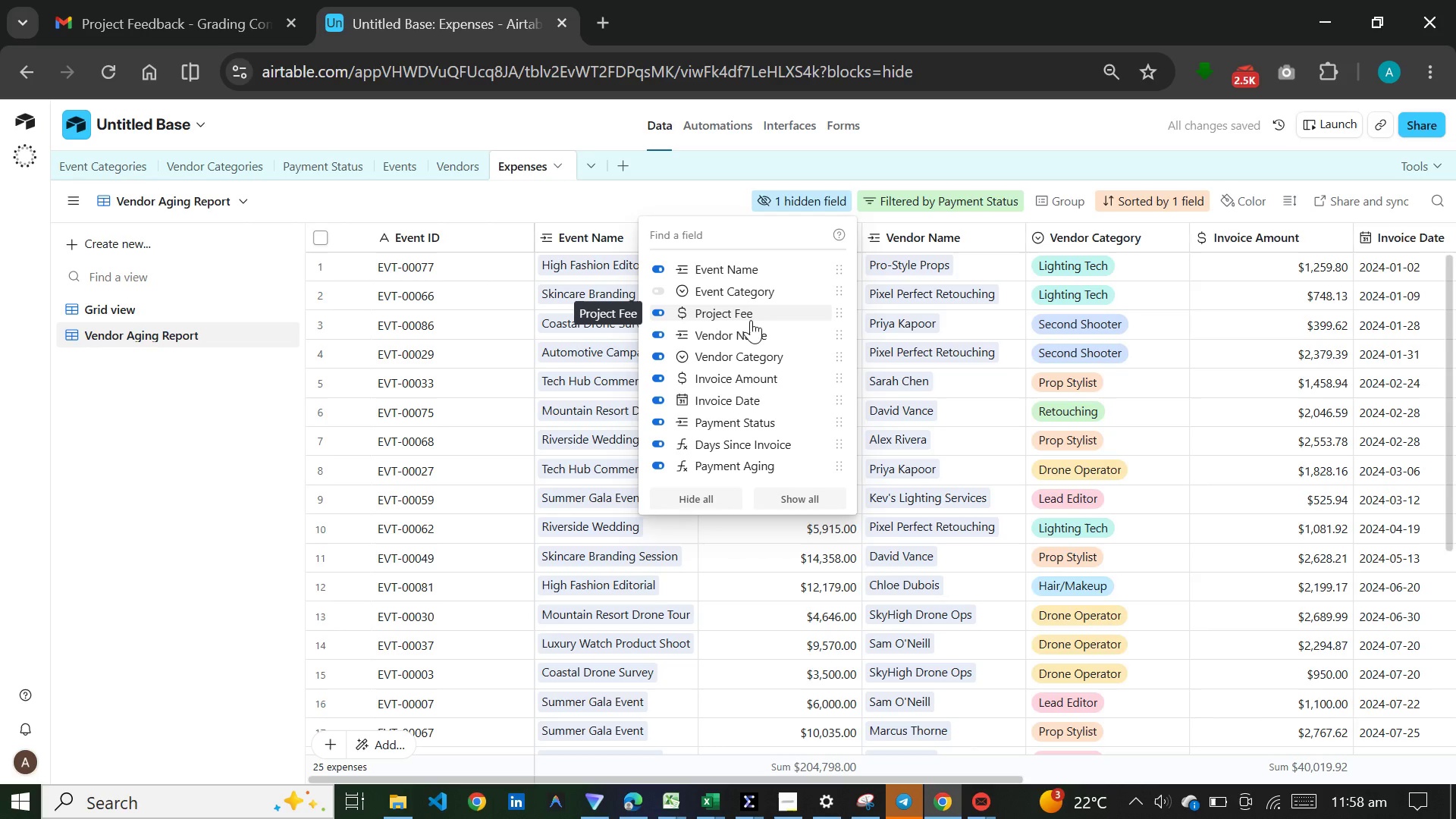 
left_click([762, 317])
 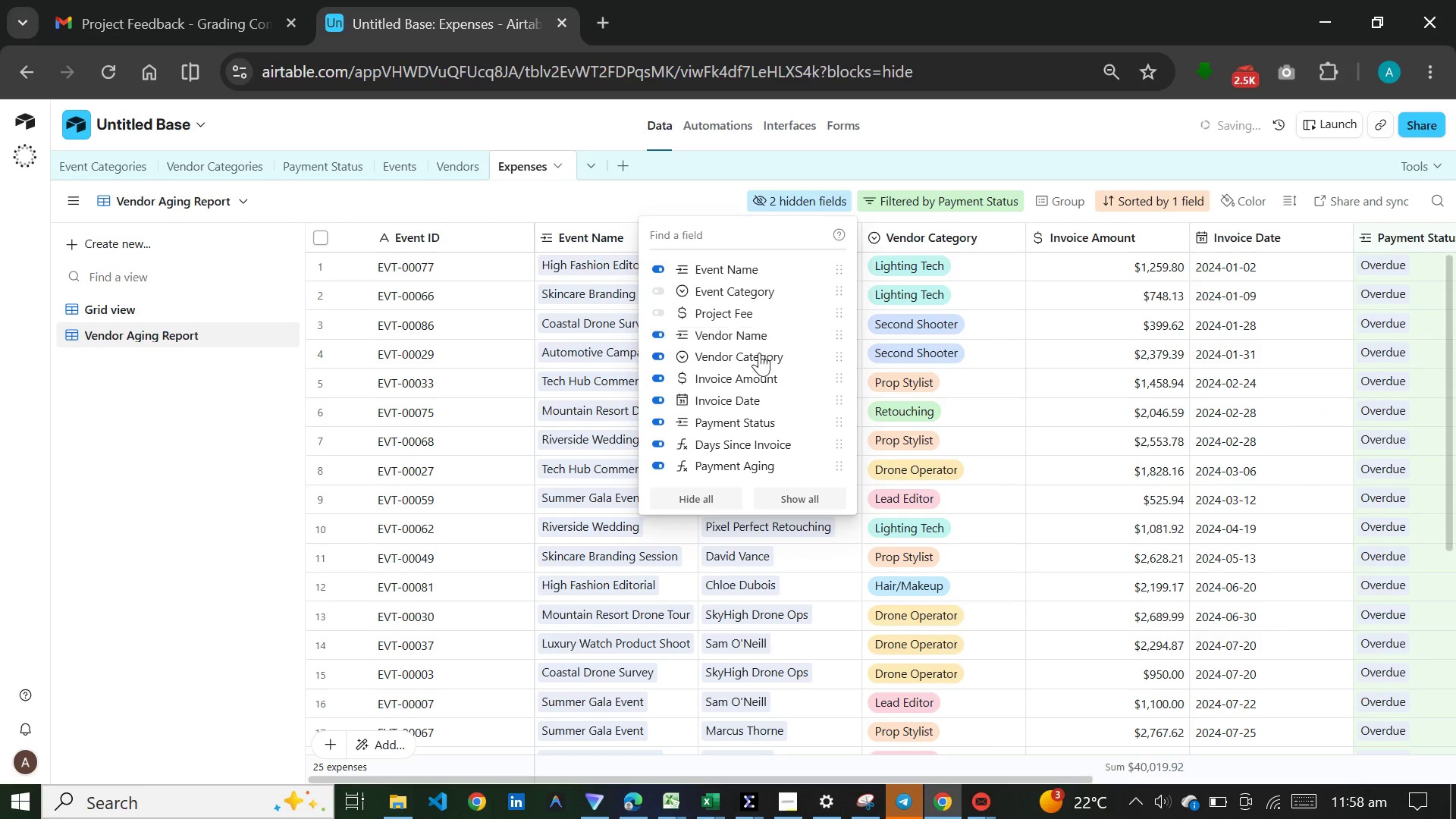 
mouse_move([754, 395])
 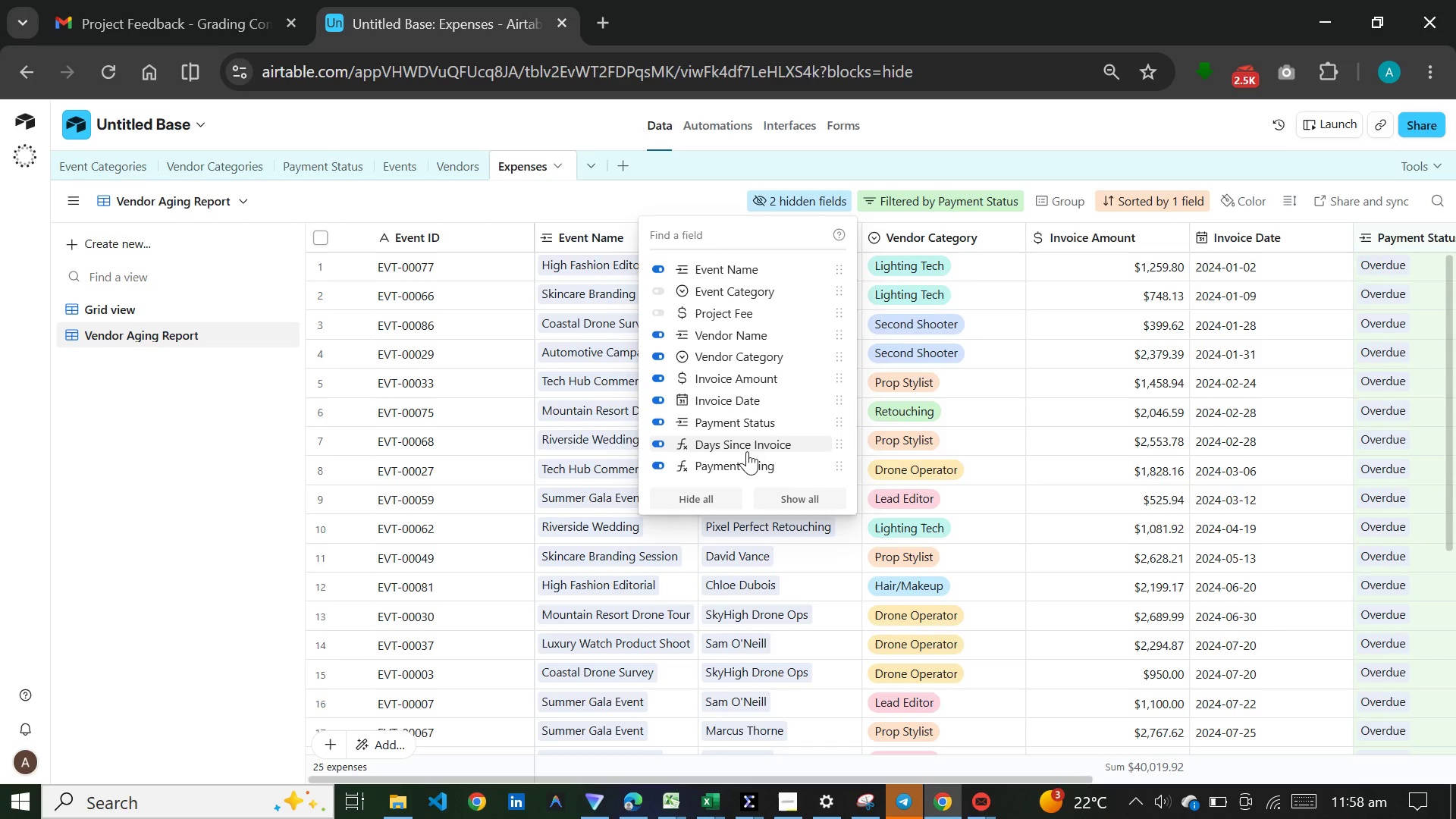 
scroll: coordinate [753, 448], scroll_direction: down, amount: 3.0
 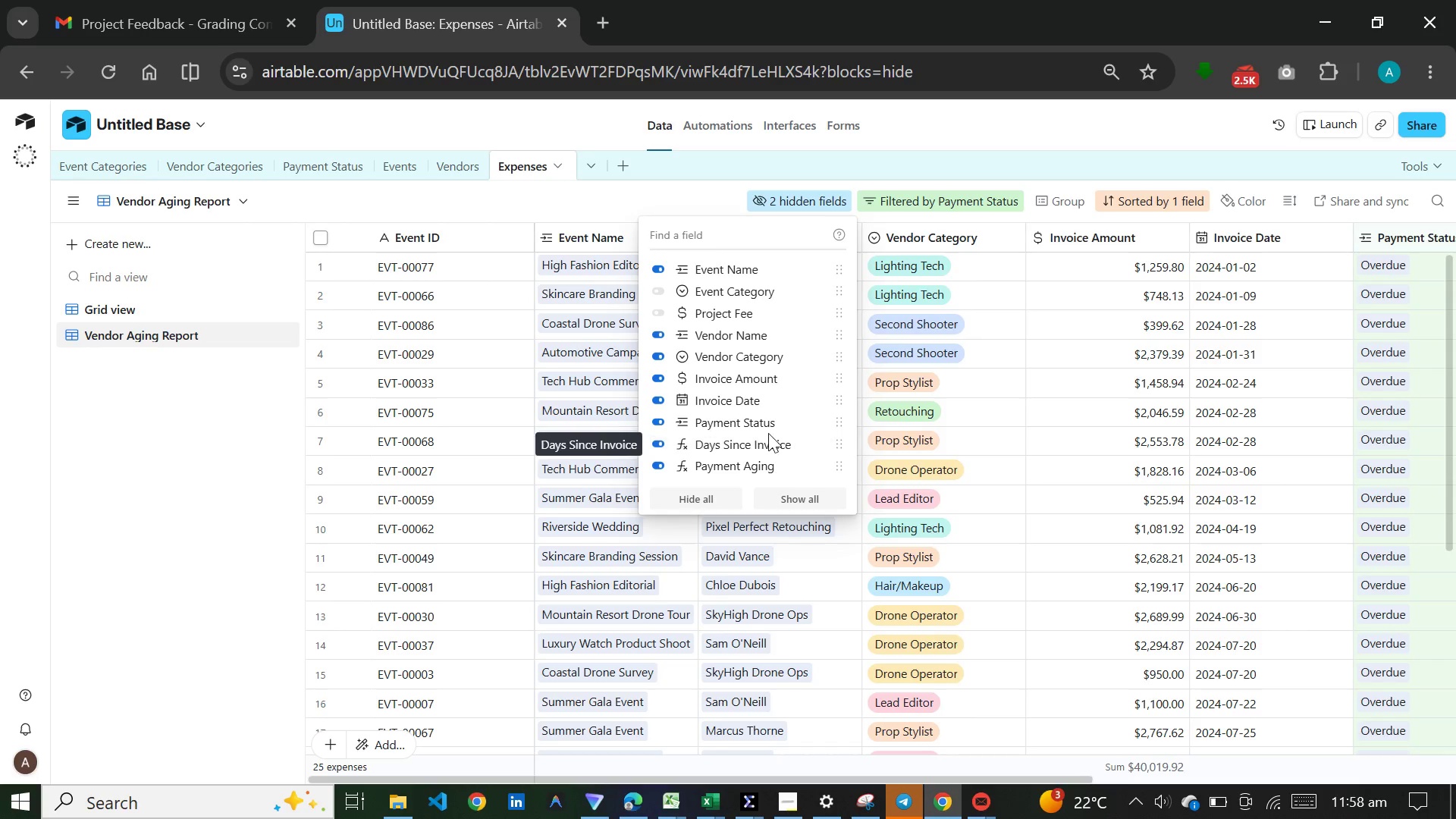 
wait(8.07)
 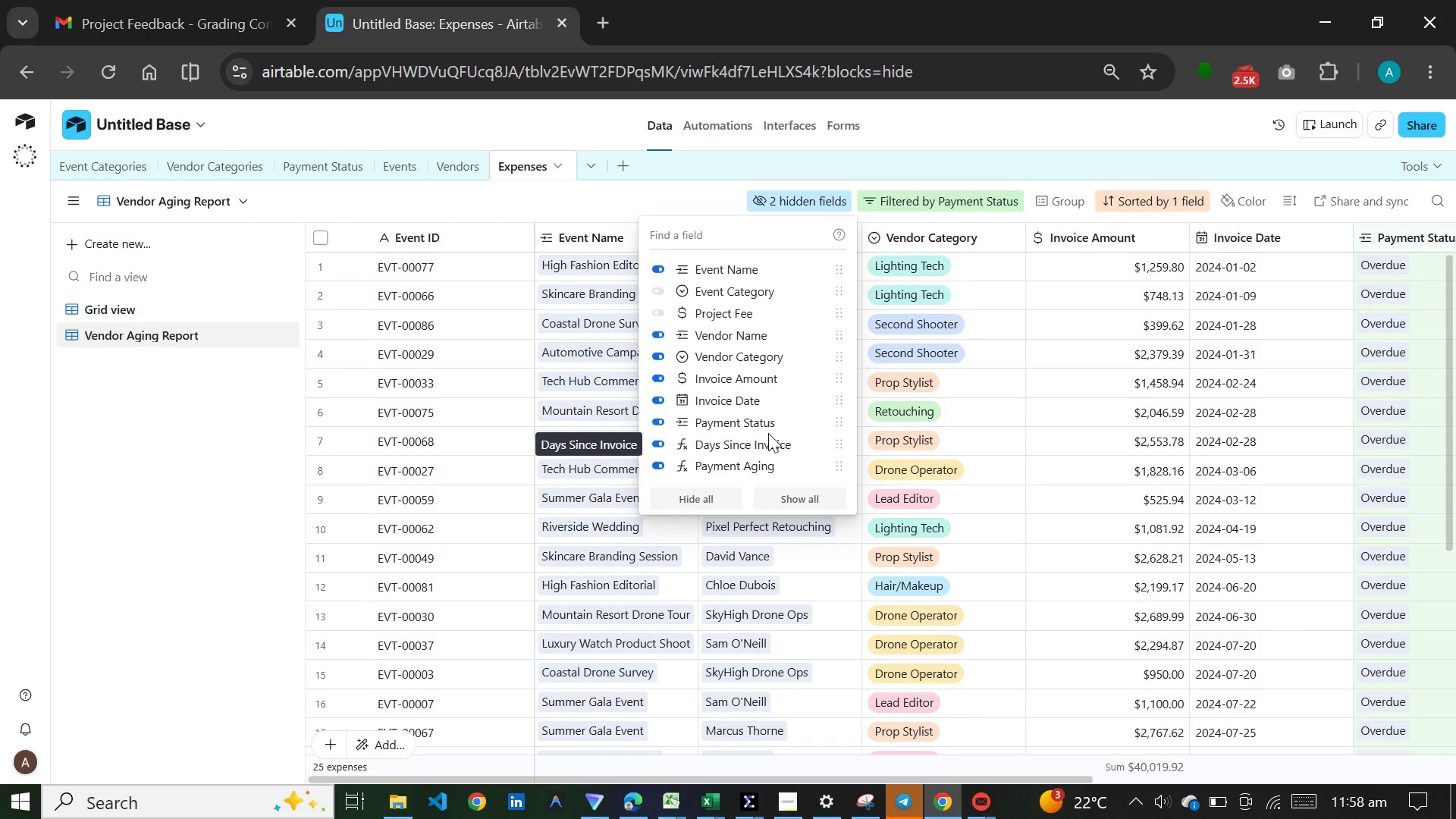 
left_click([766, 349])
 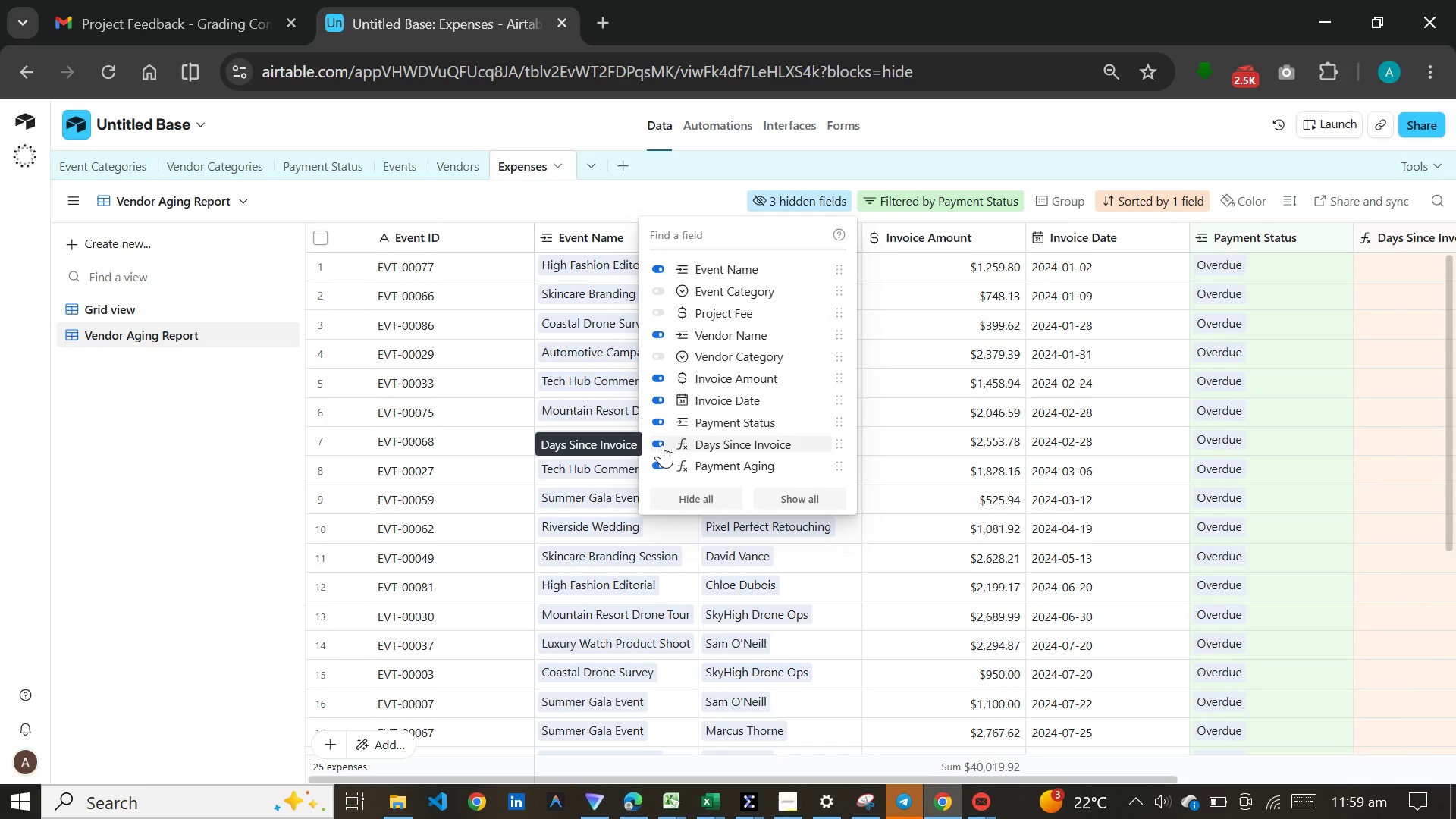 
wait(15.92)
 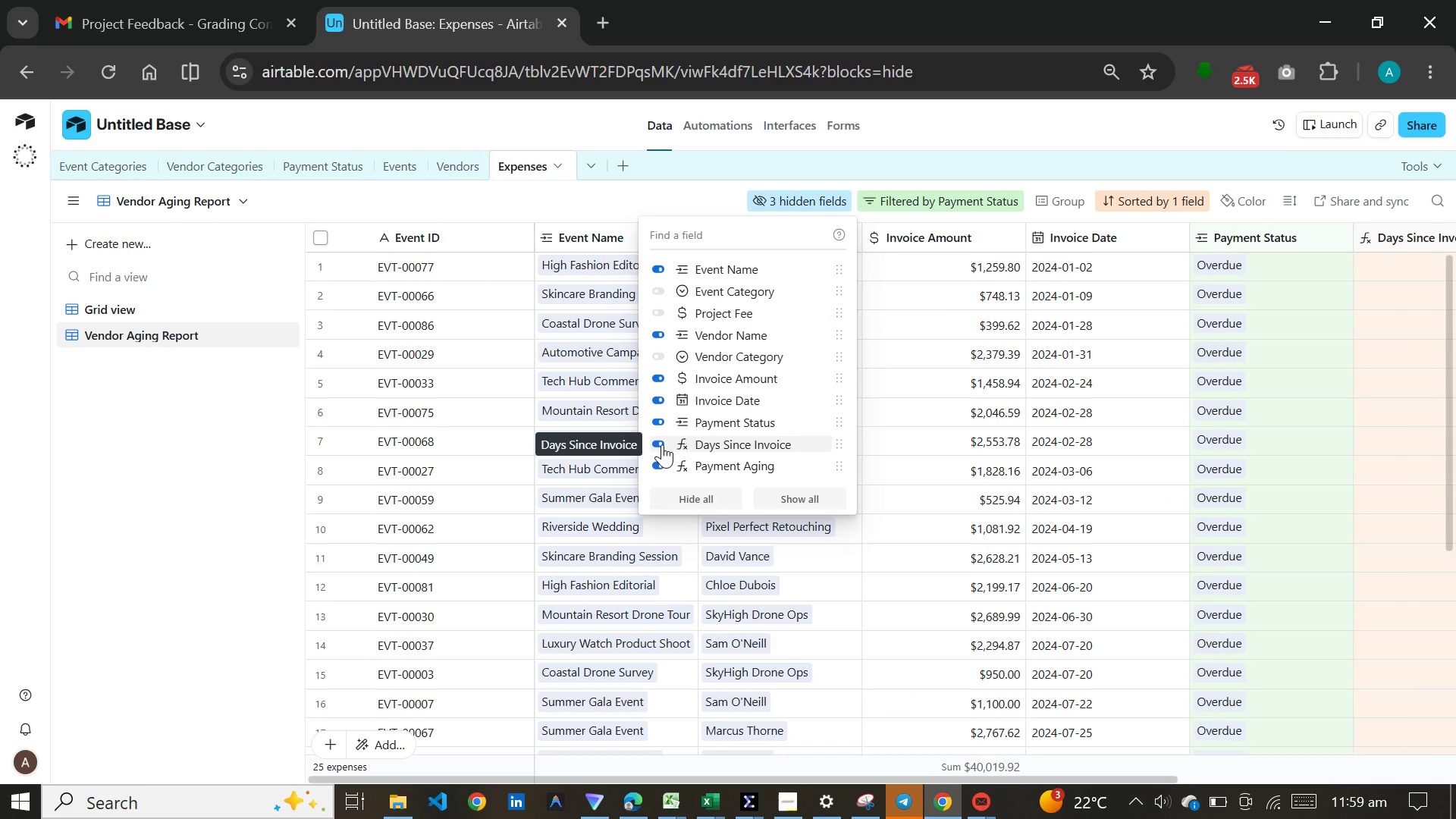 
left_click([178, 632])
 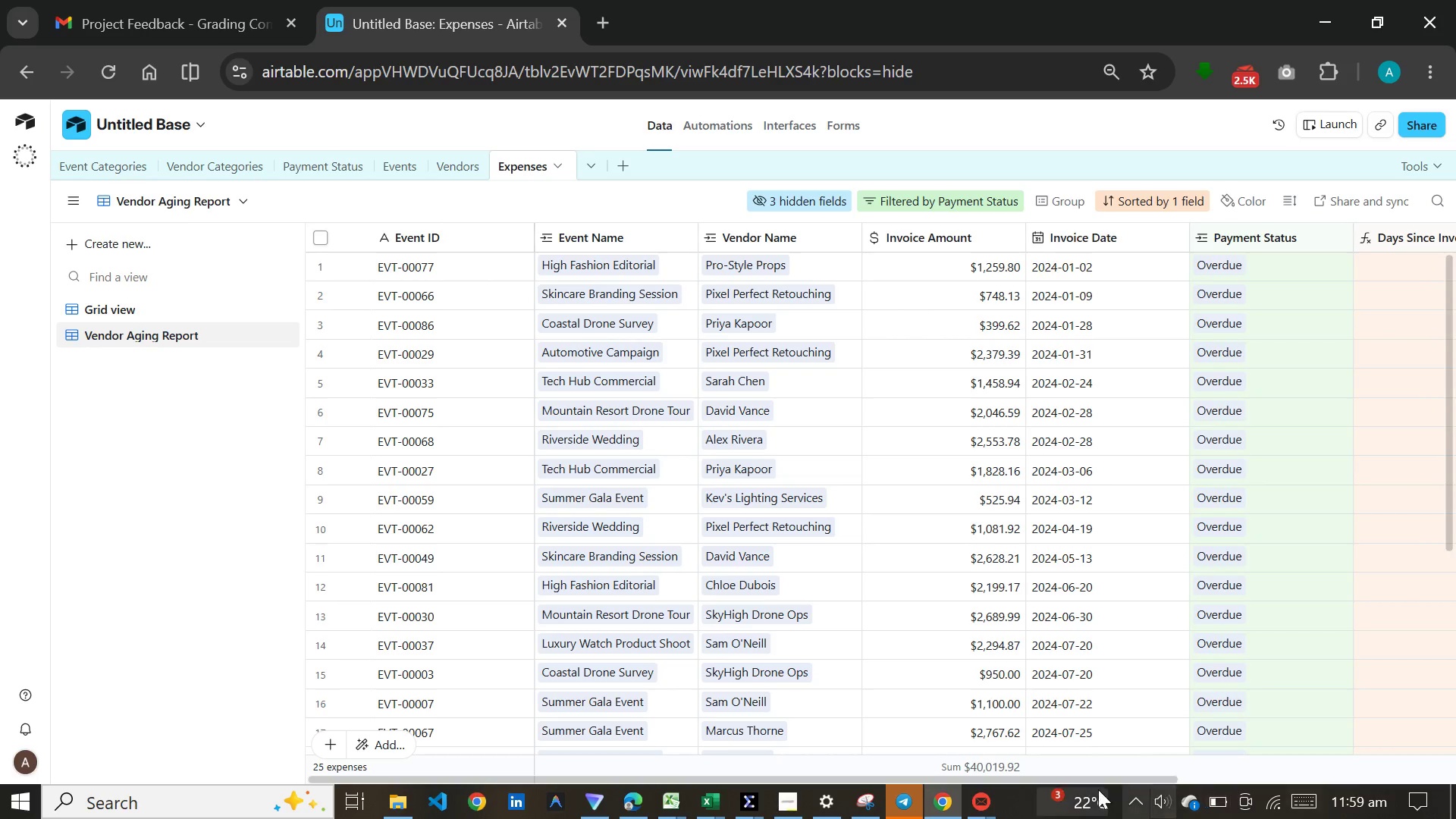 
left_click_drag(start_coordinate=[1108, 775], to_coordinate=[1383, 764])
 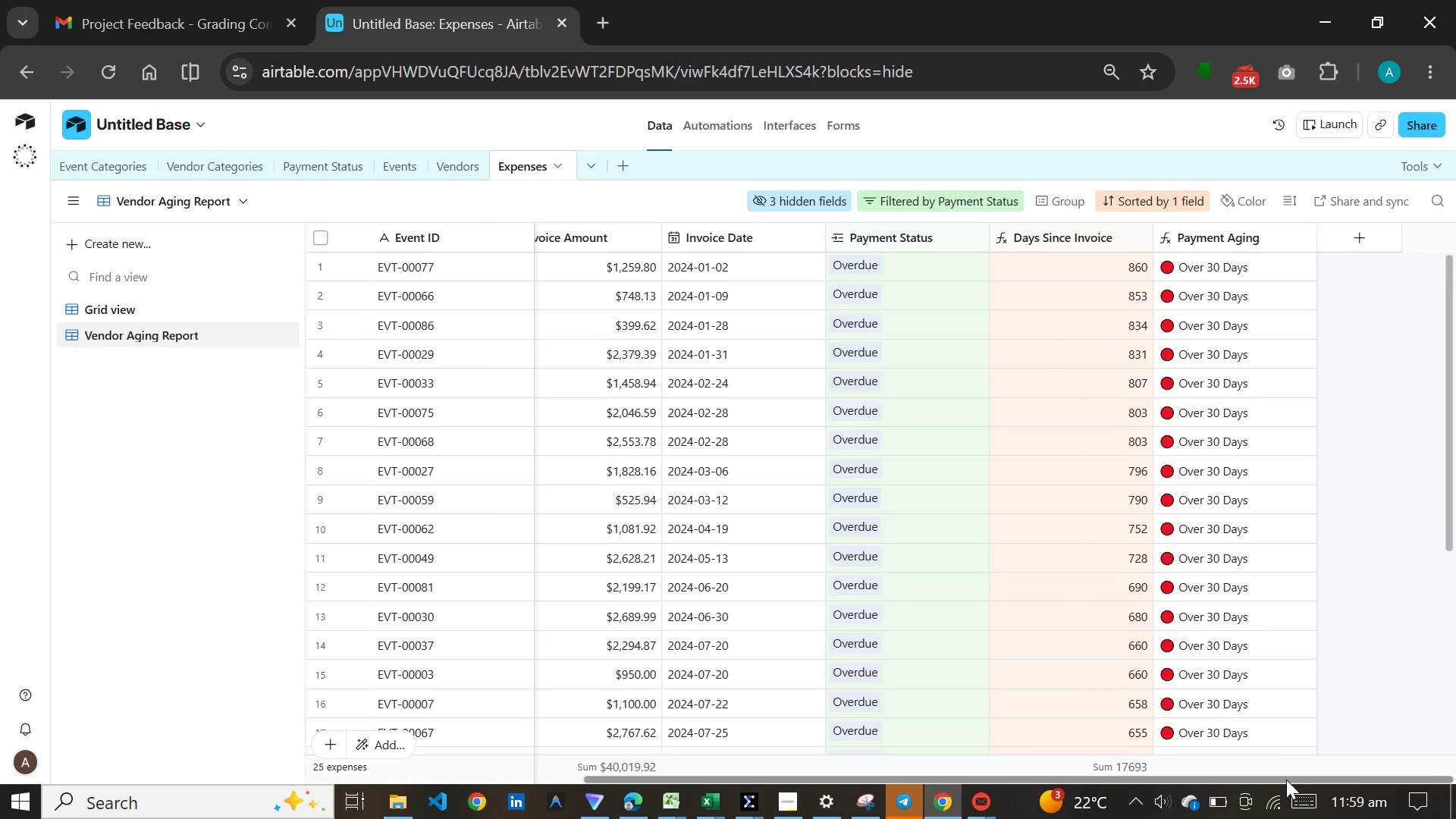 
left_click_drag(start_coordinate=[1286, 780], to_coordinate=[785, 794])
 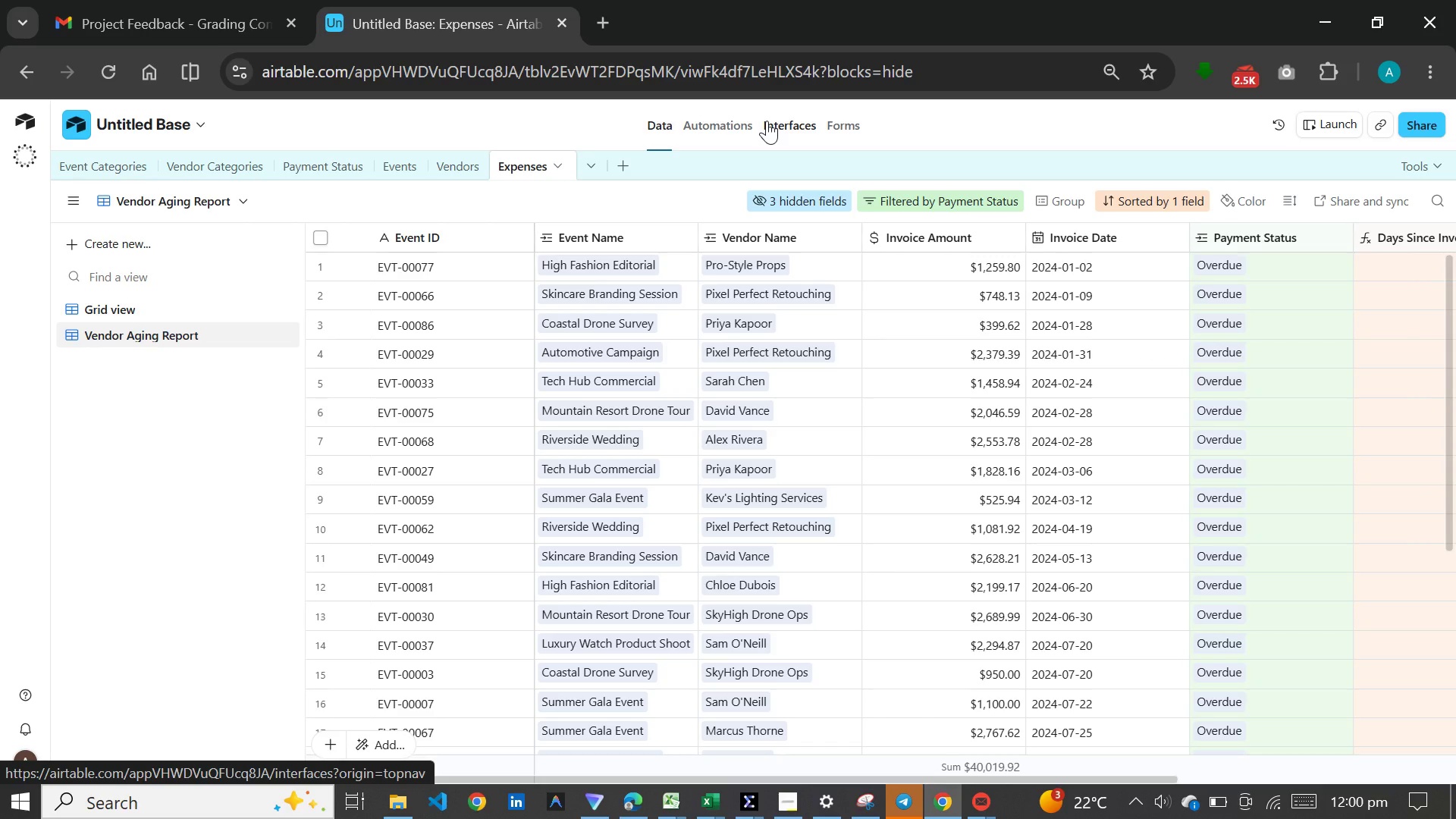 
wait(47.45)
 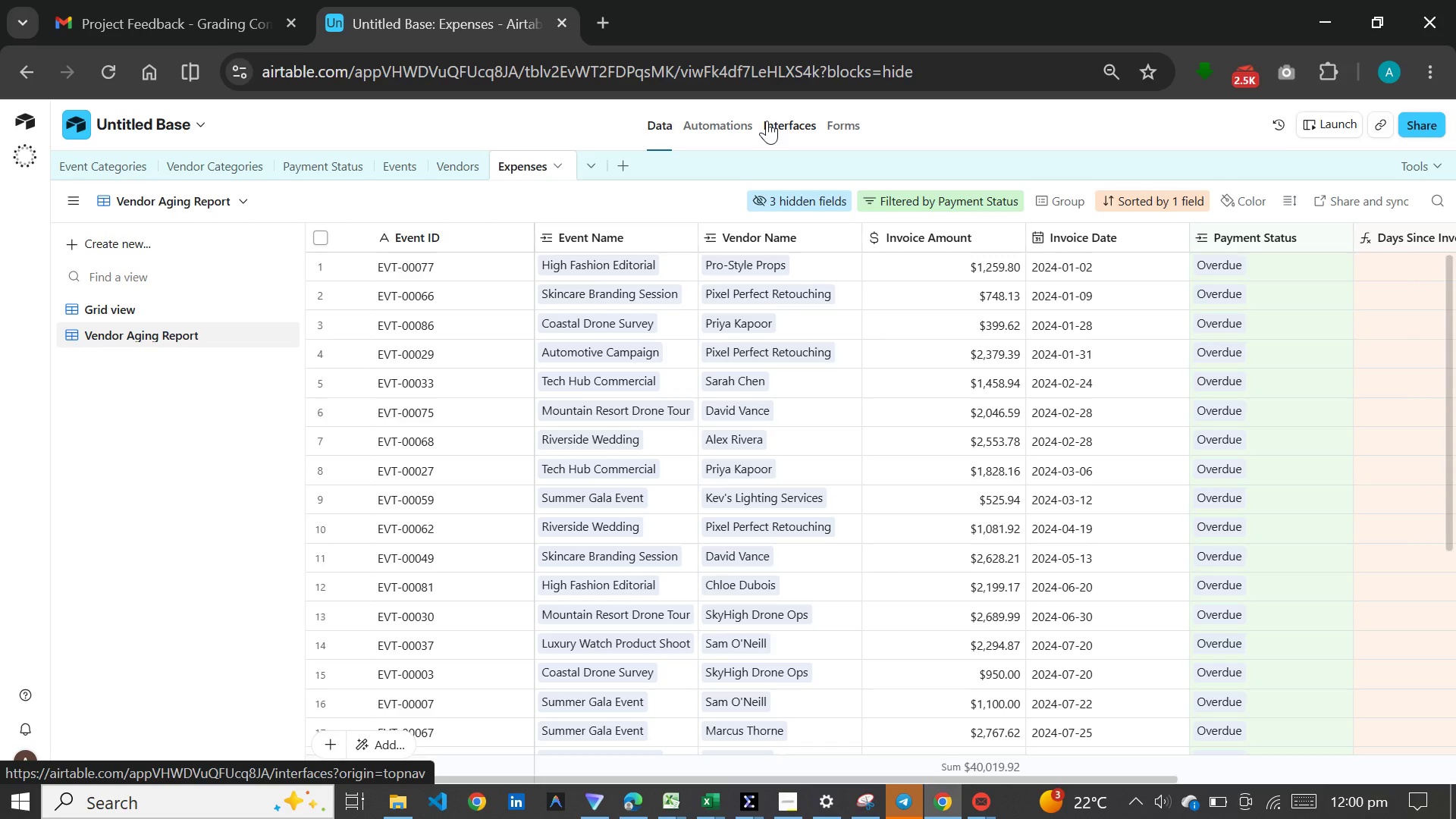 
left_click([766, 121])
 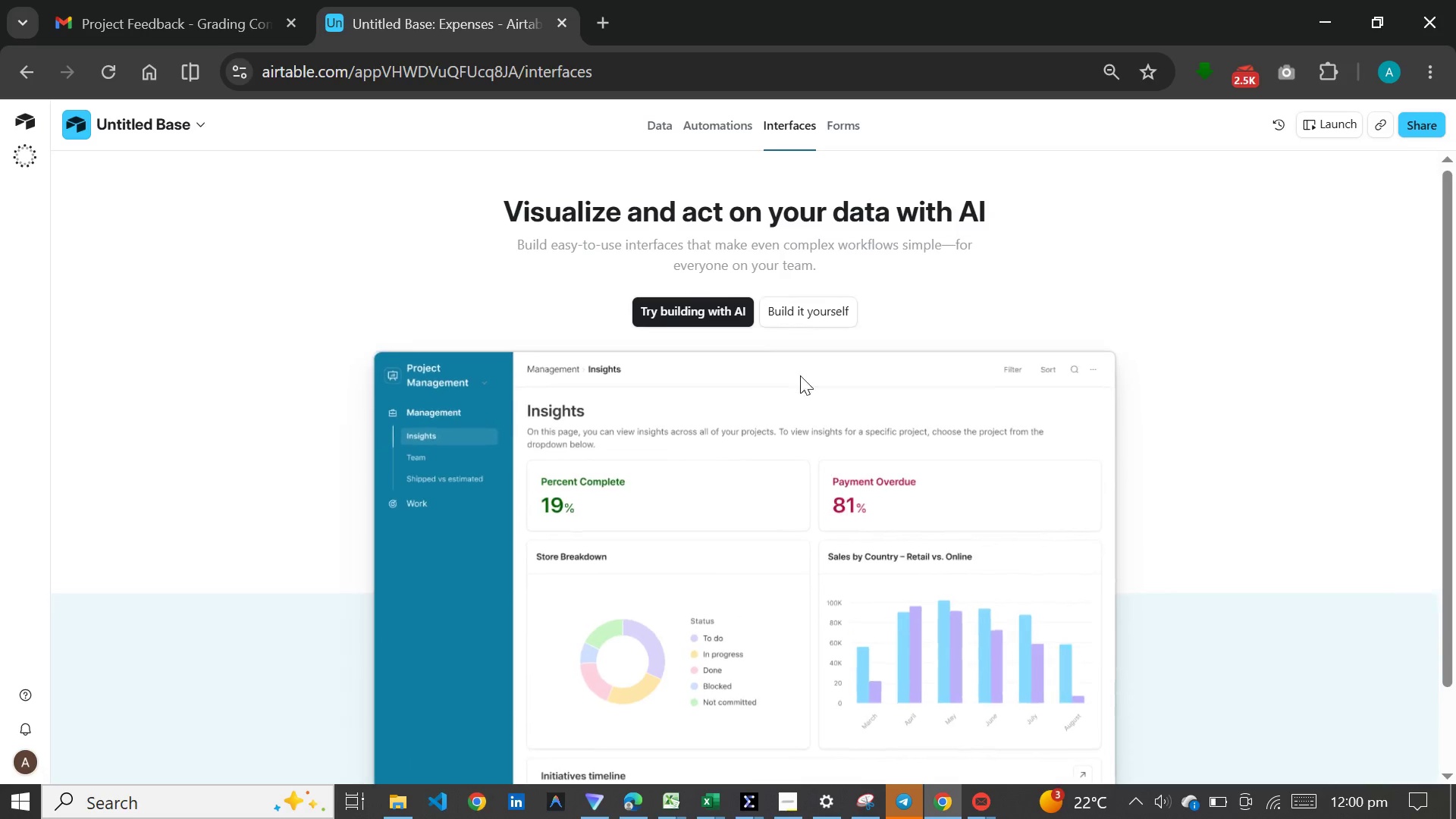 
left_click([821, 311])
 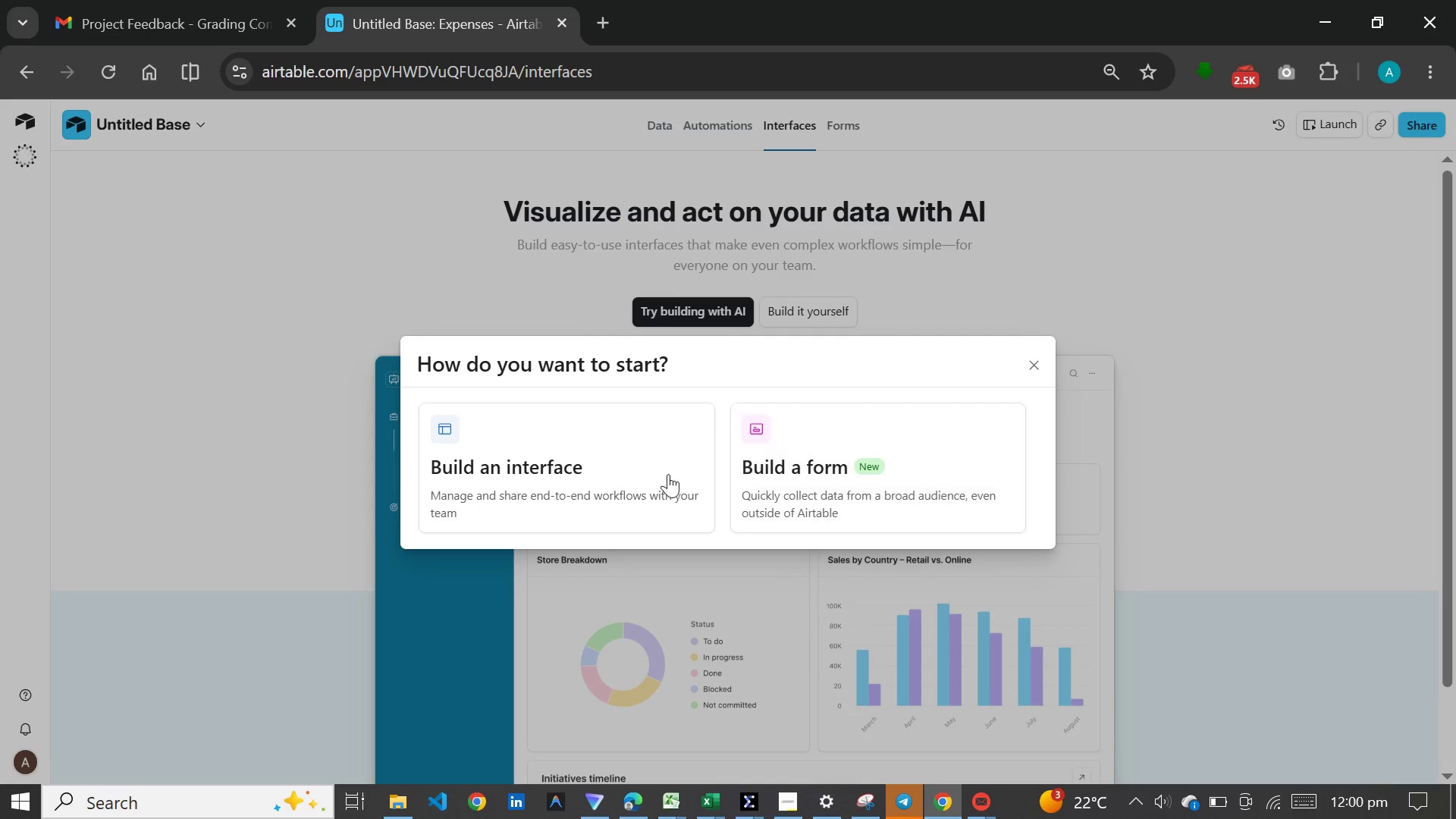 
left_click([582, 468])
 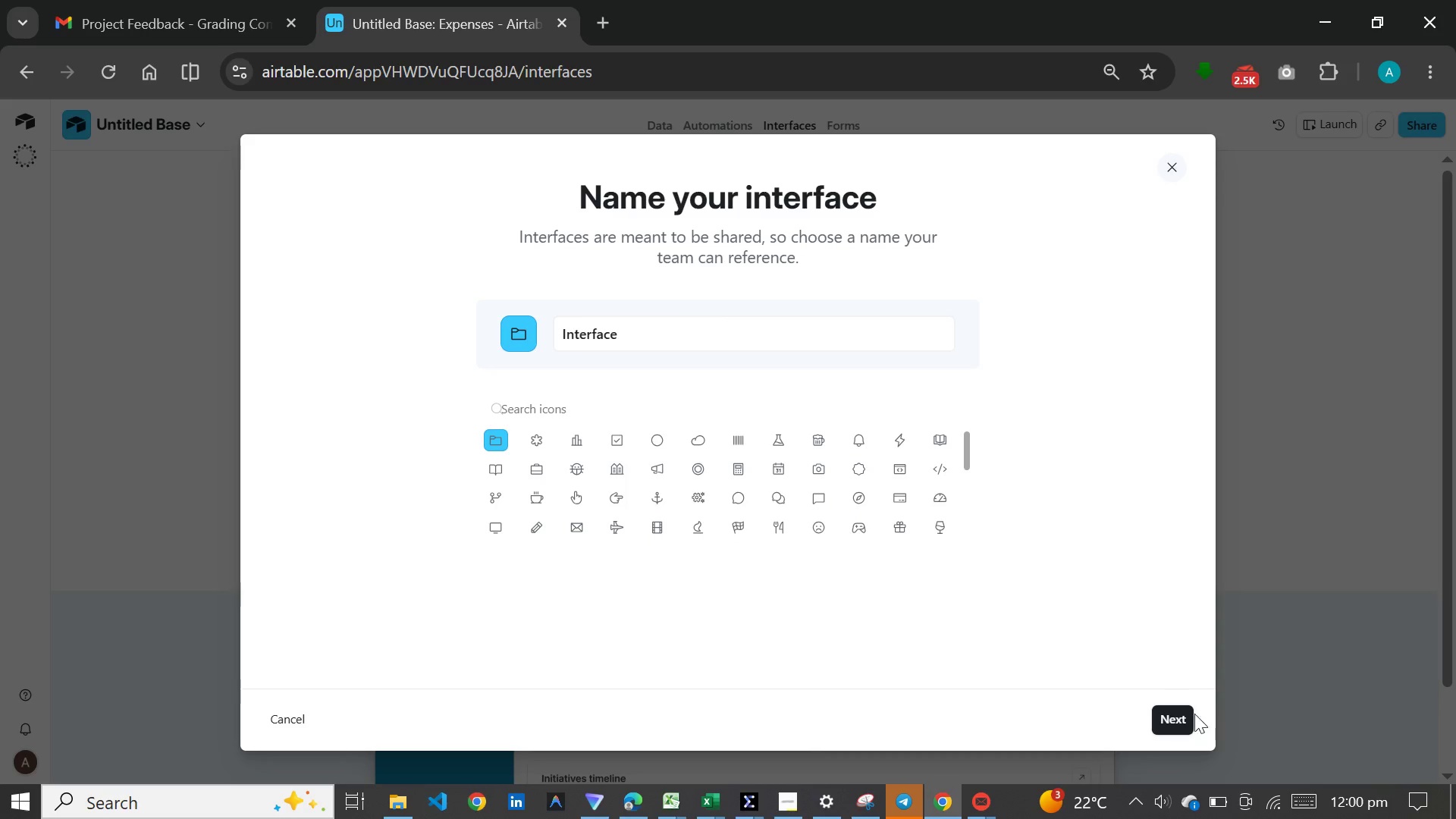 
left_click([1171, 717])
 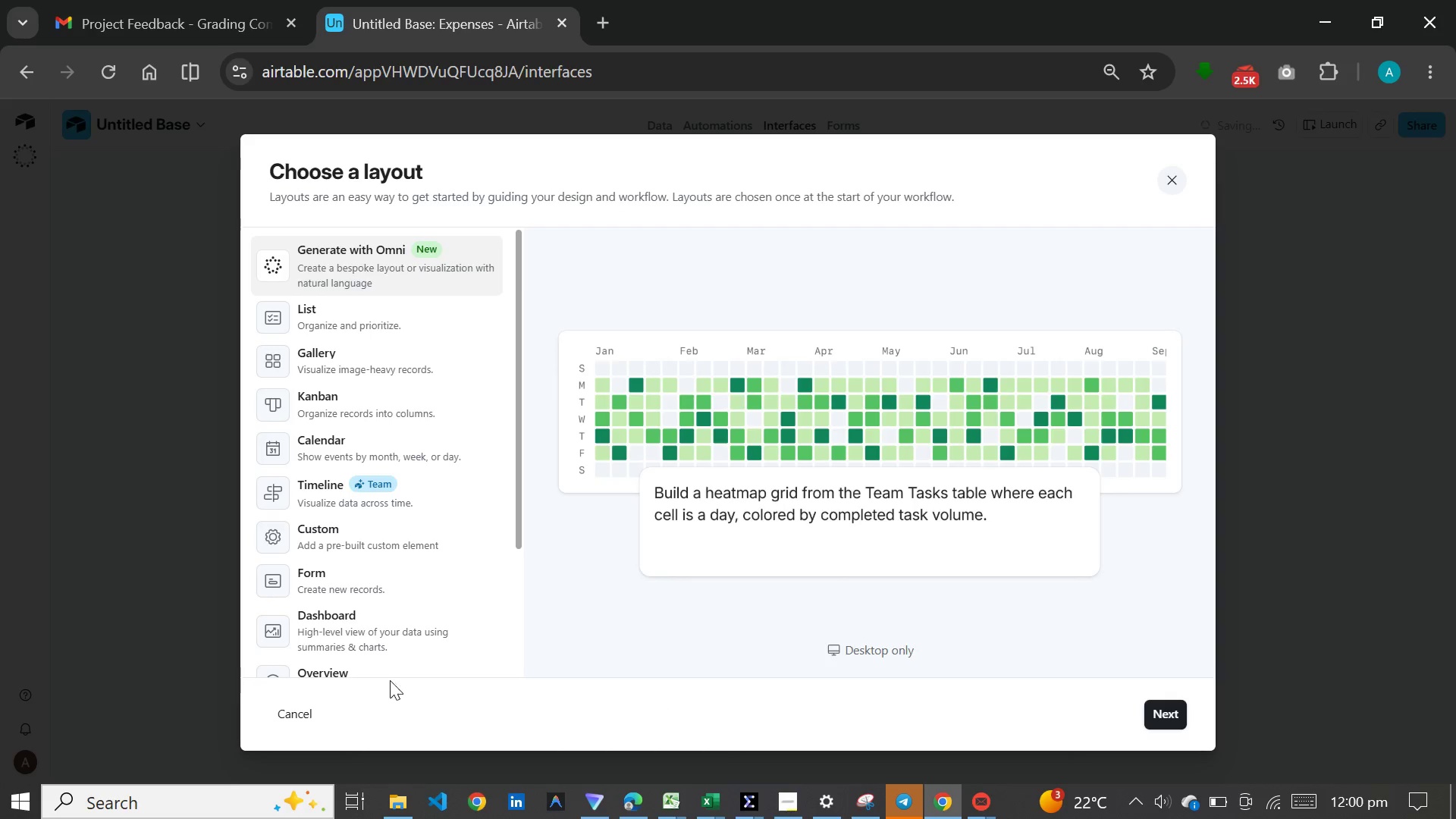 
left_click_drag(start_coordinate=[366, 614], to_coordinate=[366, 618])
 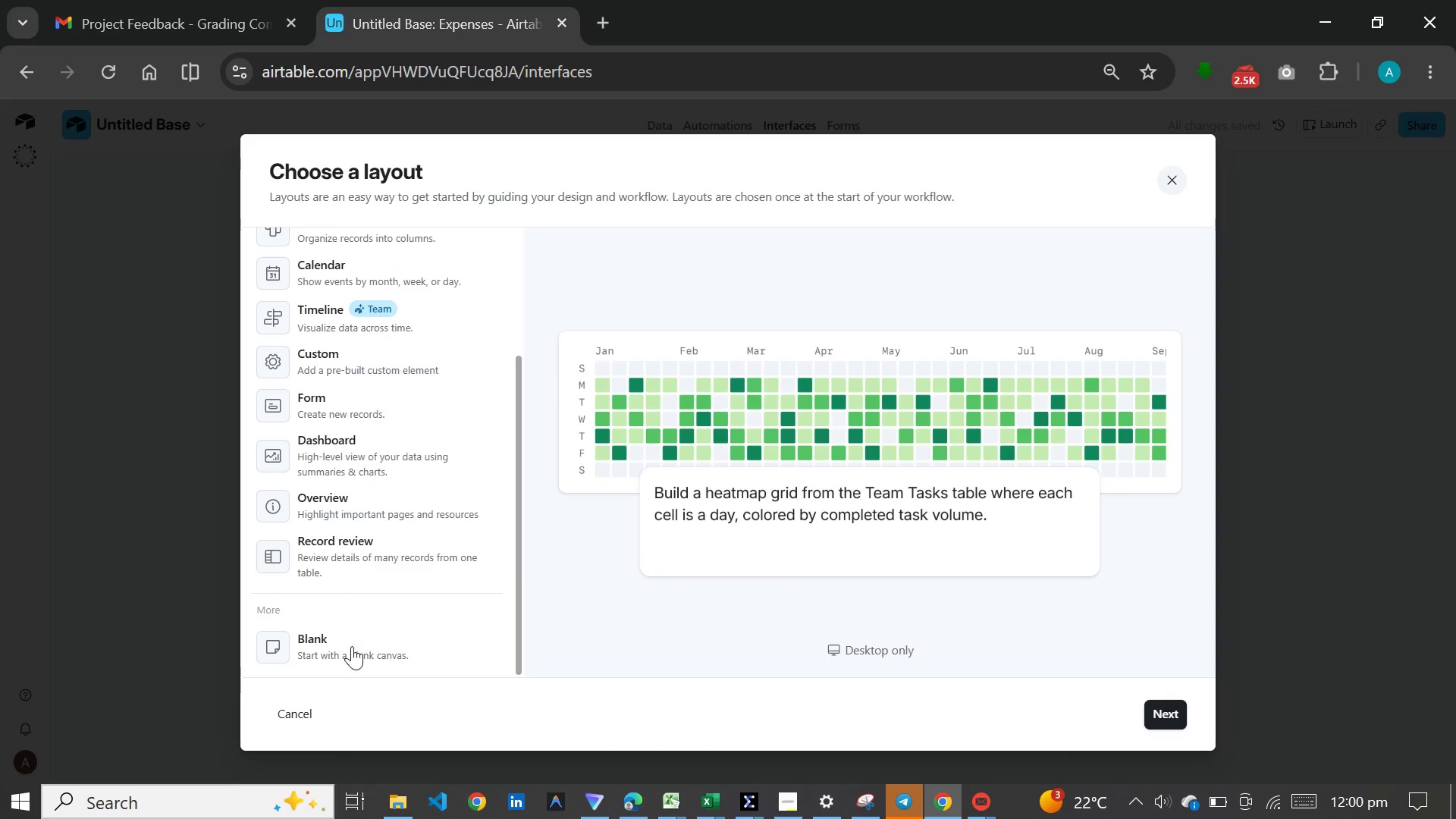 
scroll: coordinate [394, 544], scroll_direction: down, amount: 10.0
 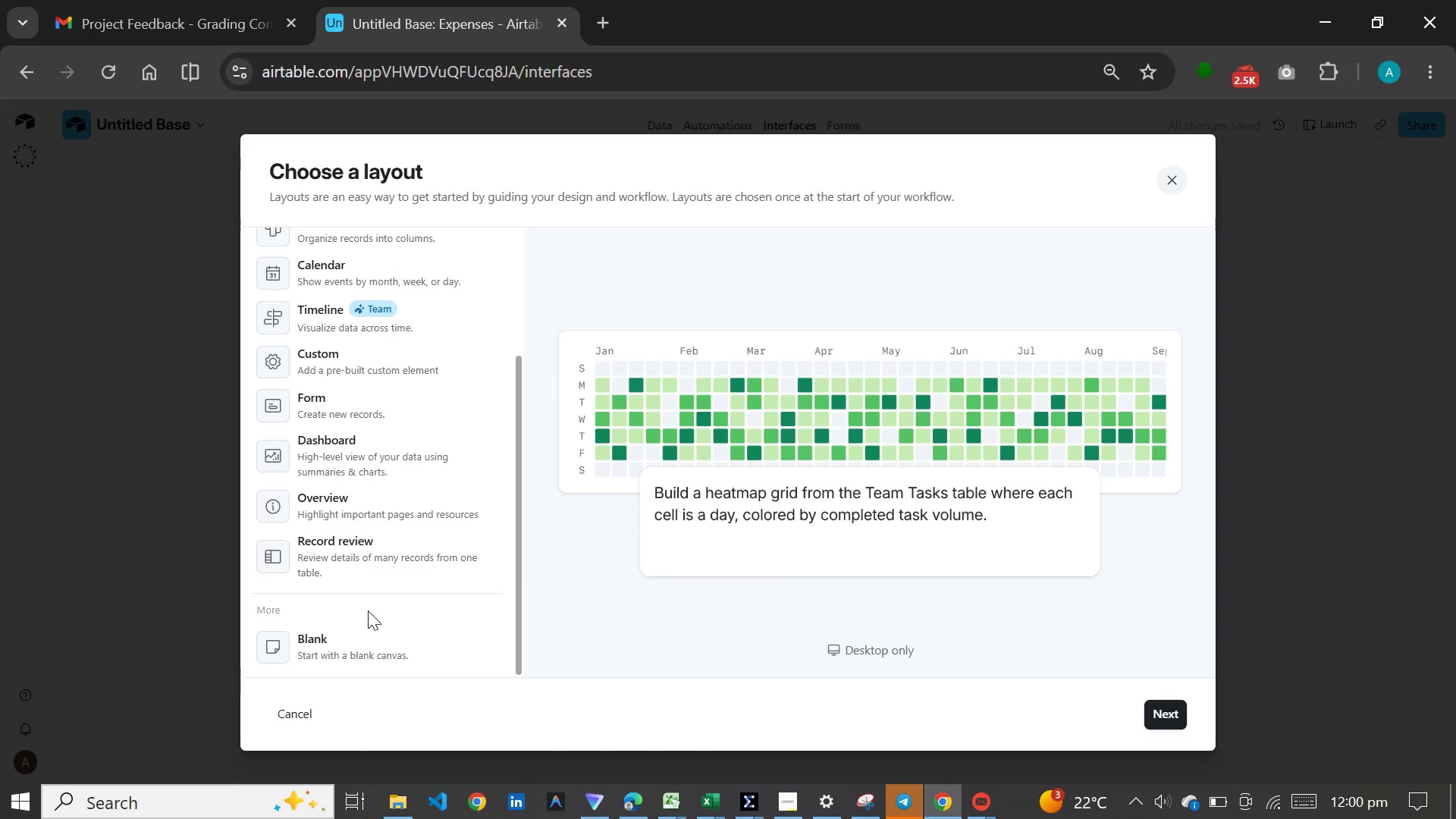 
left_click([352, 646])
 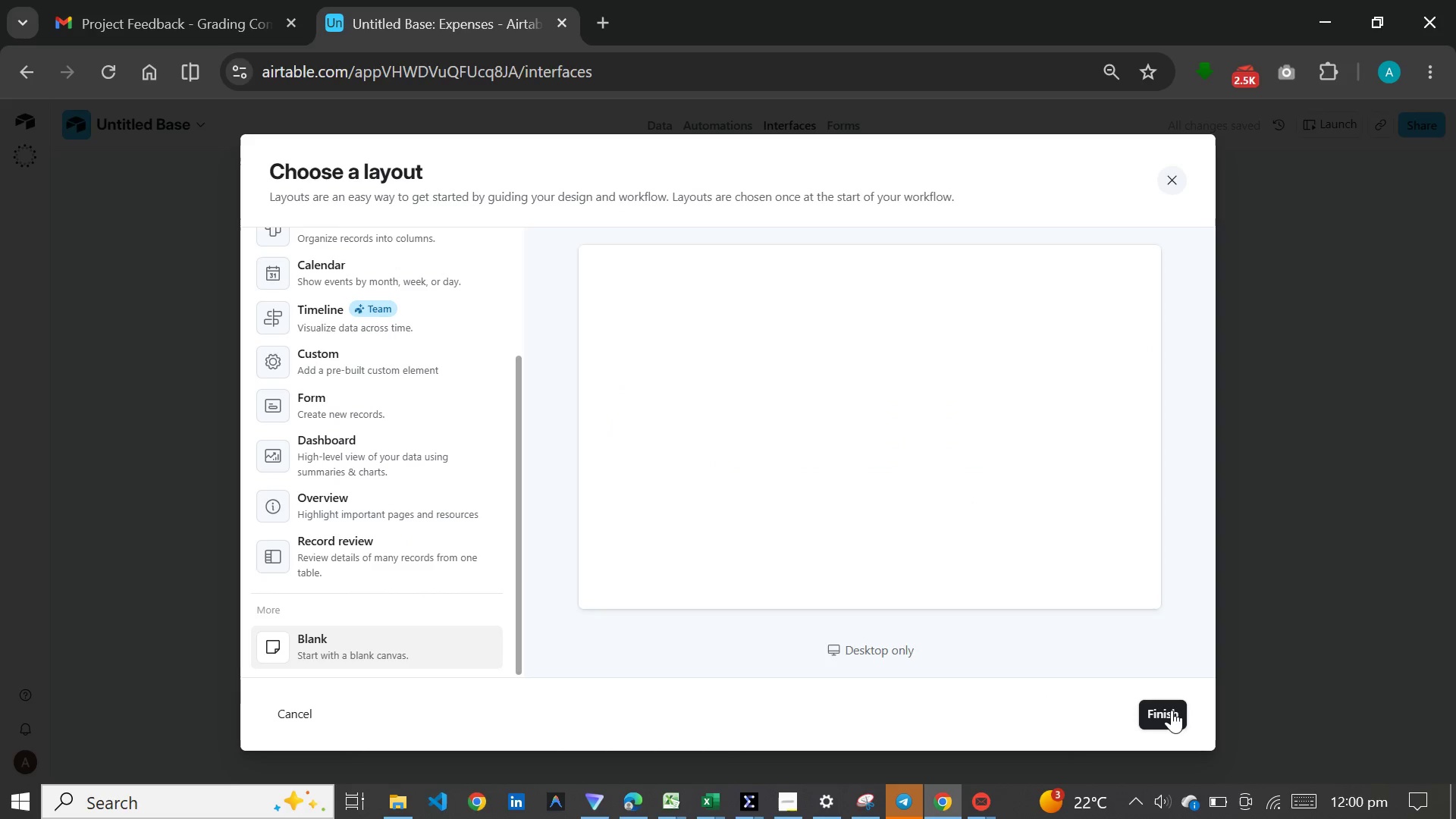 
left_click([1172, 710])
 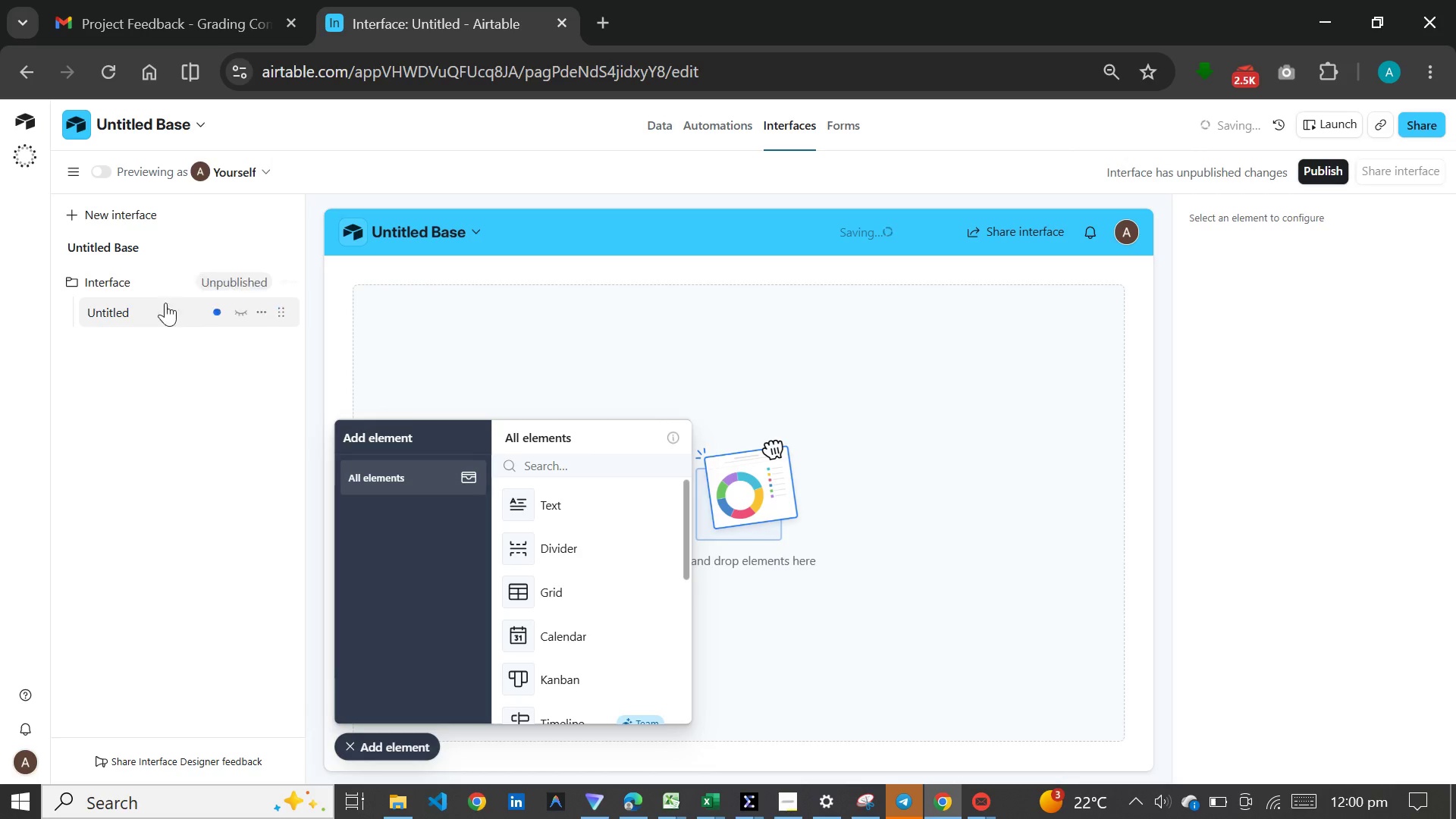 
left_click([259, 275])
 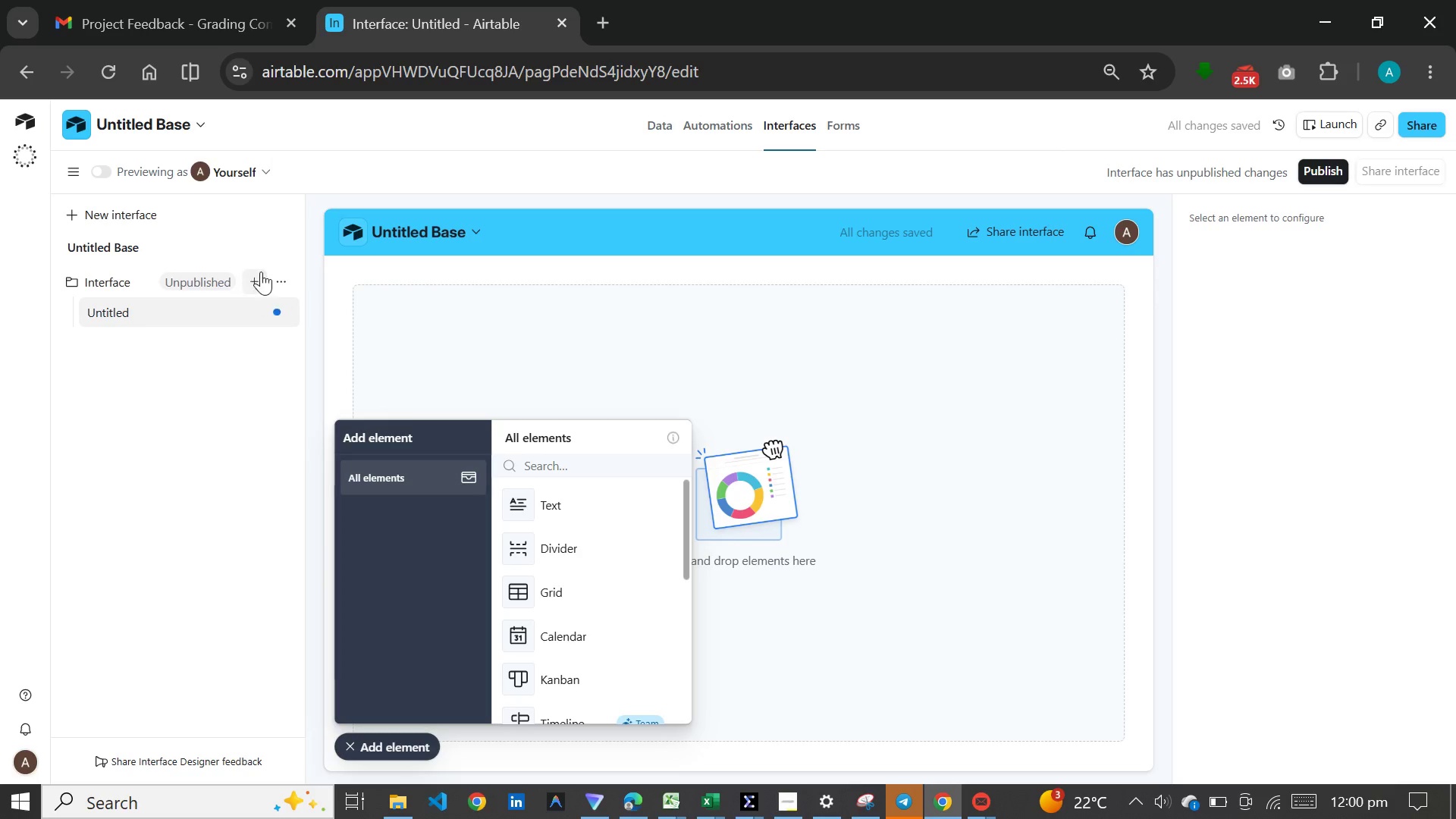 
left_click([281, 276])
 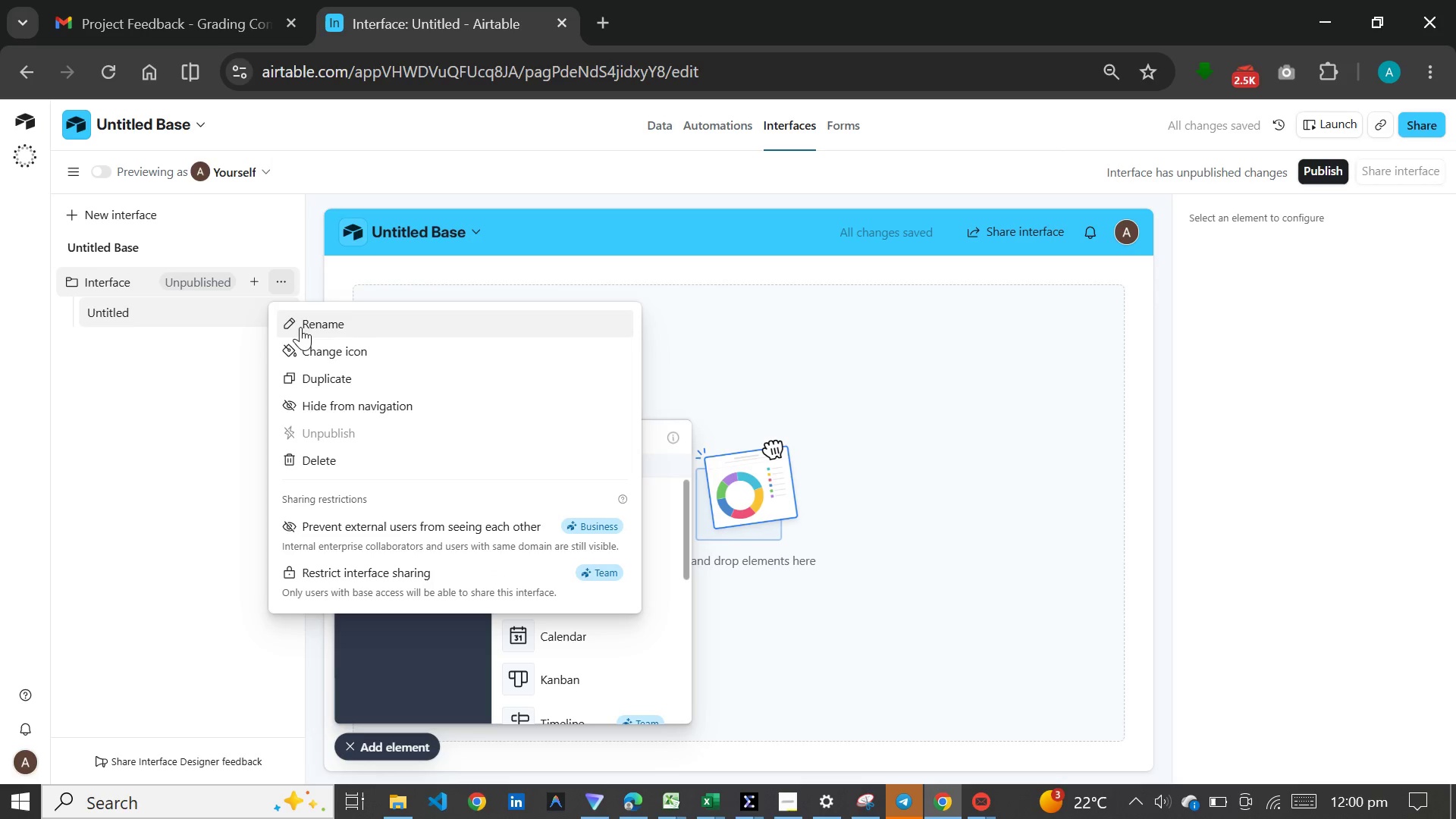 
left_click([302, 327])
 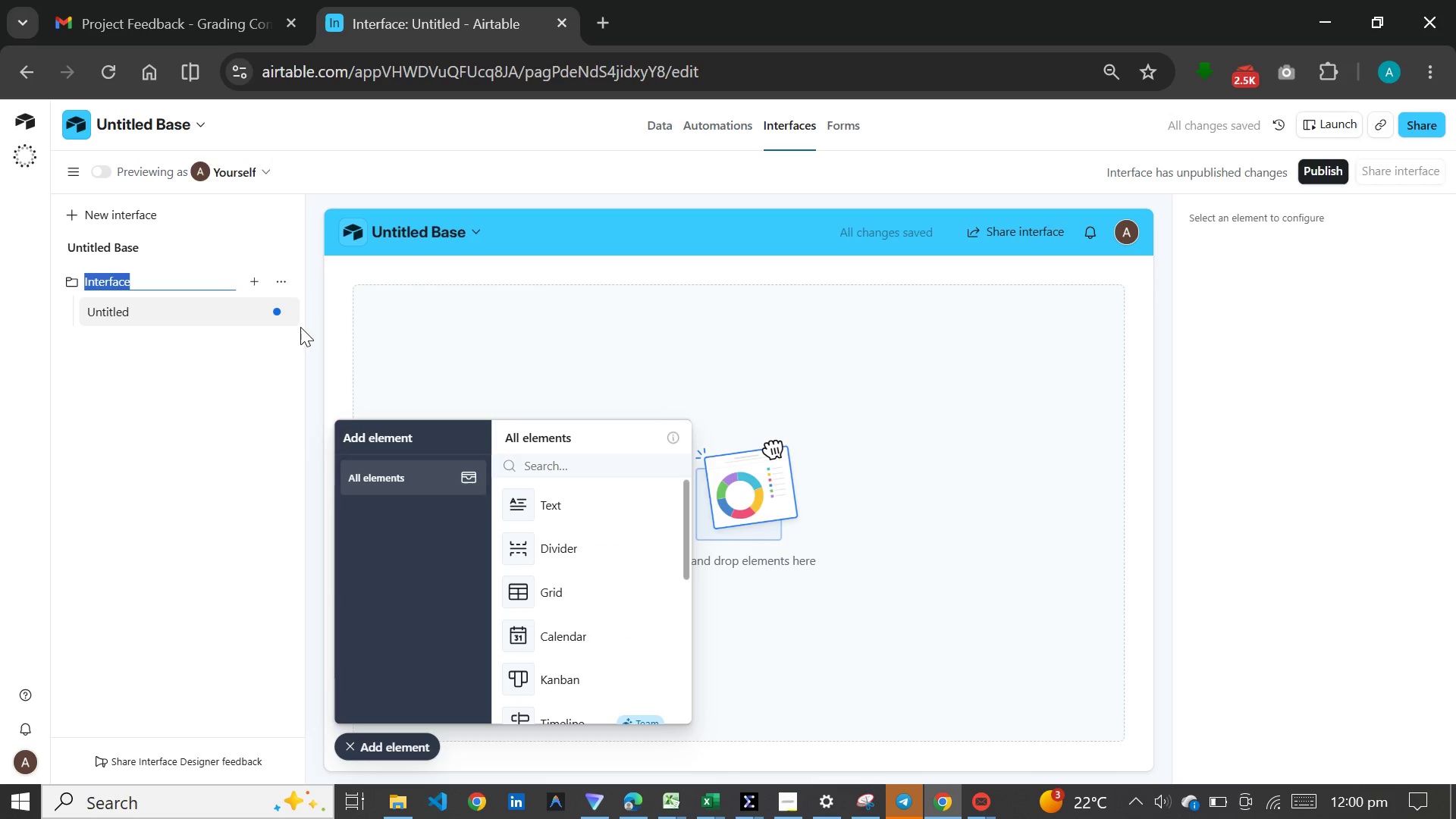 
type(Finance Dashbord)
 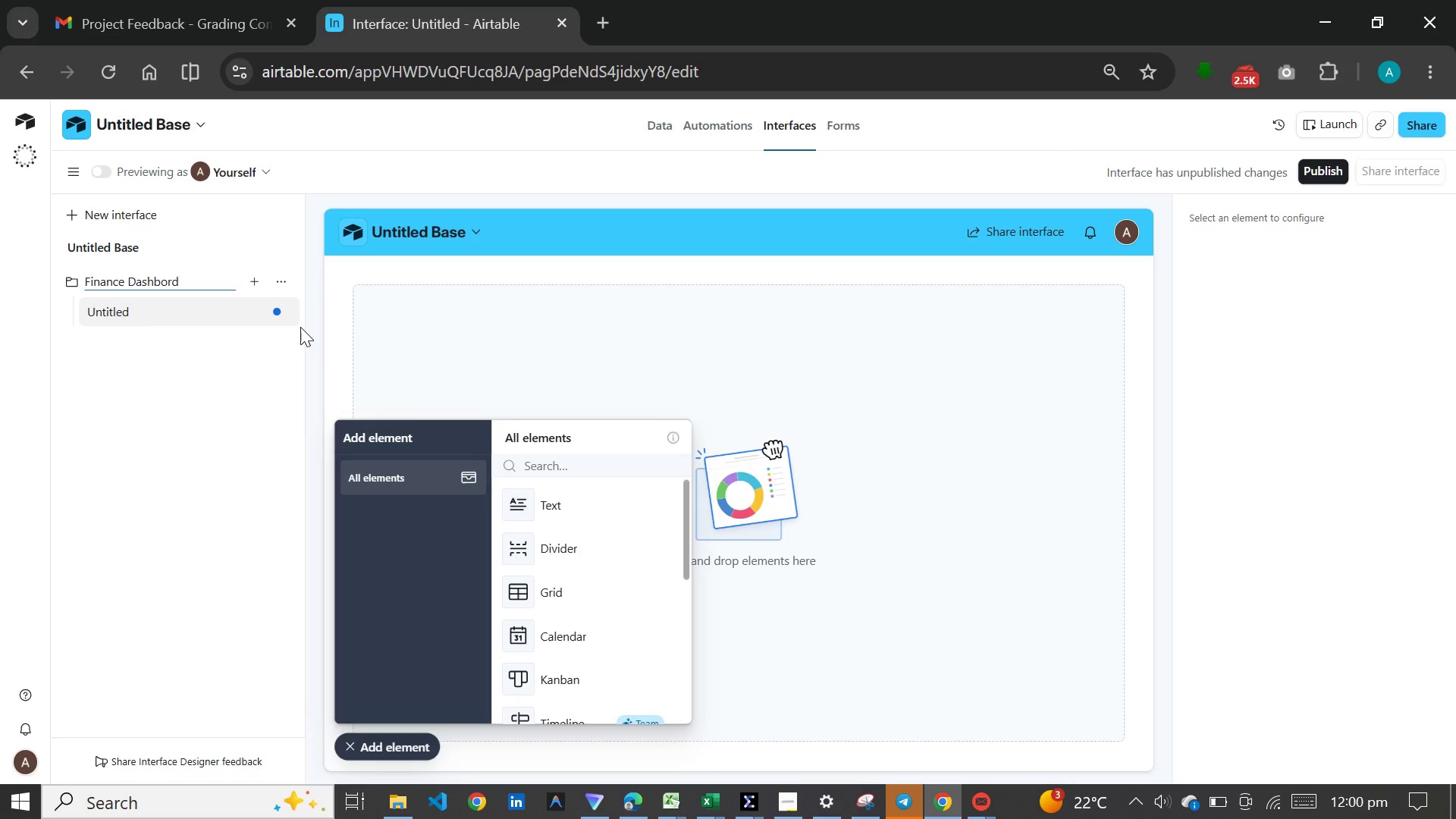 
key(ArrowLeft)
 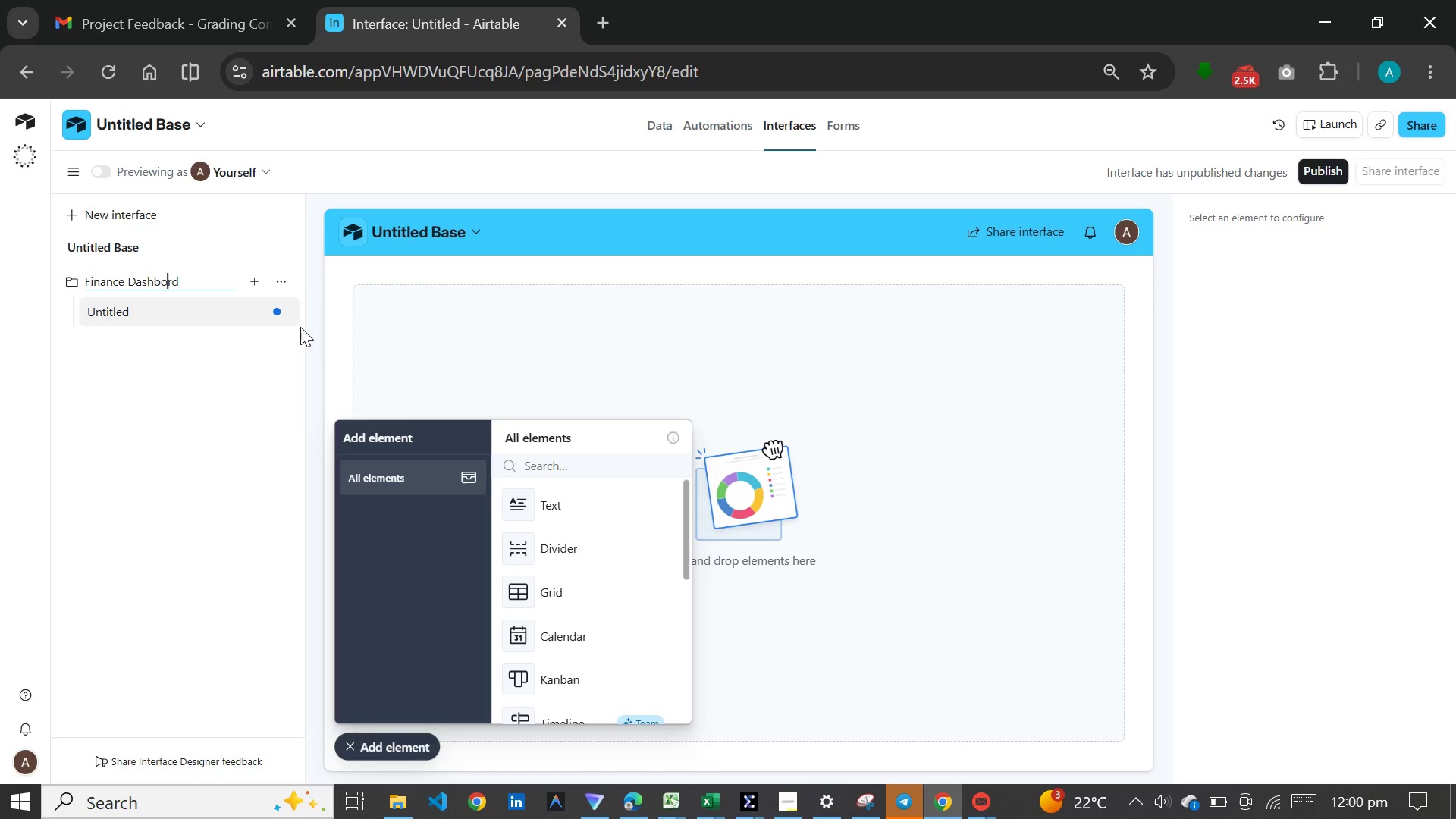 
key(ArrowLeft)
 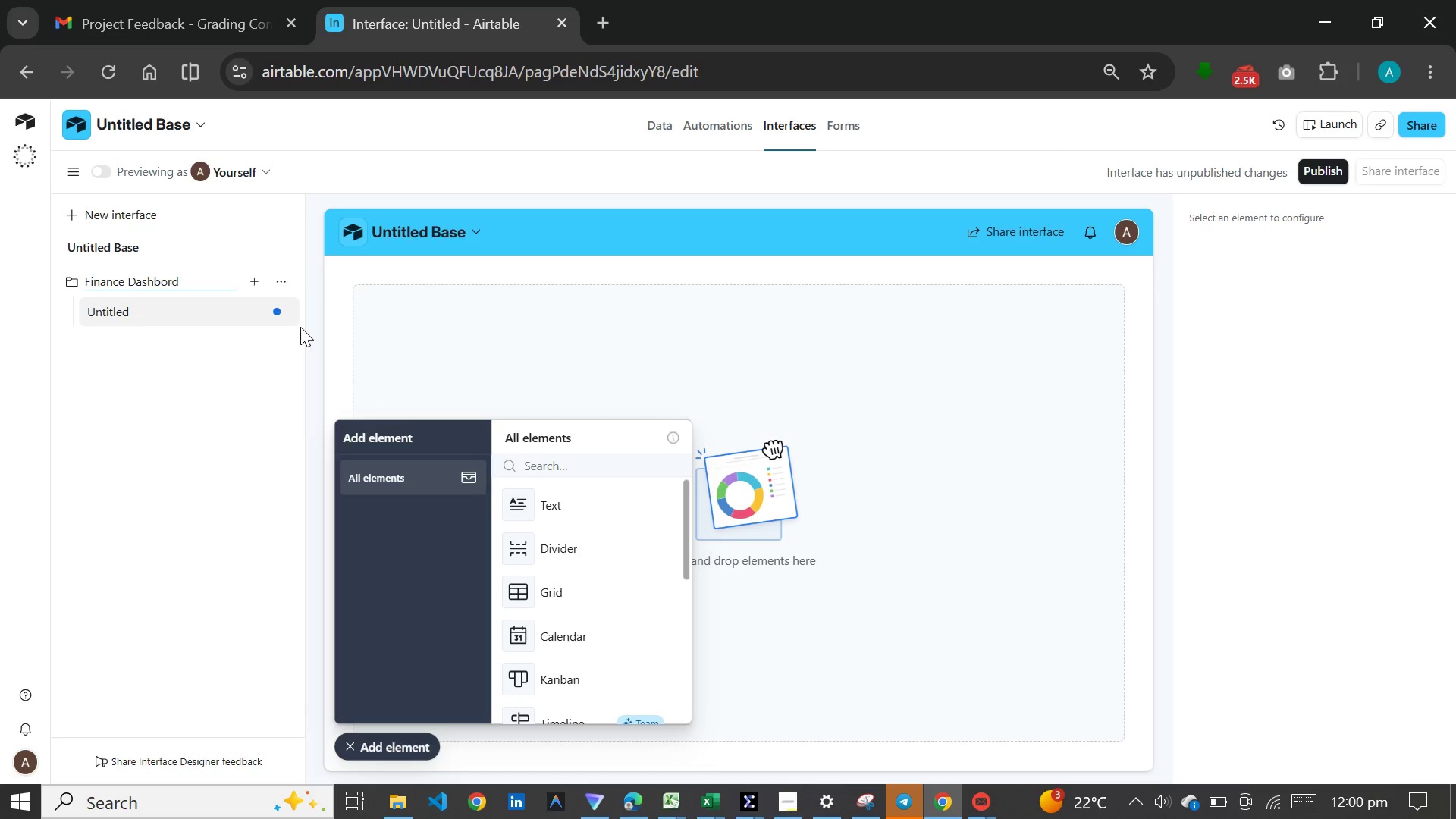 
key(A)
 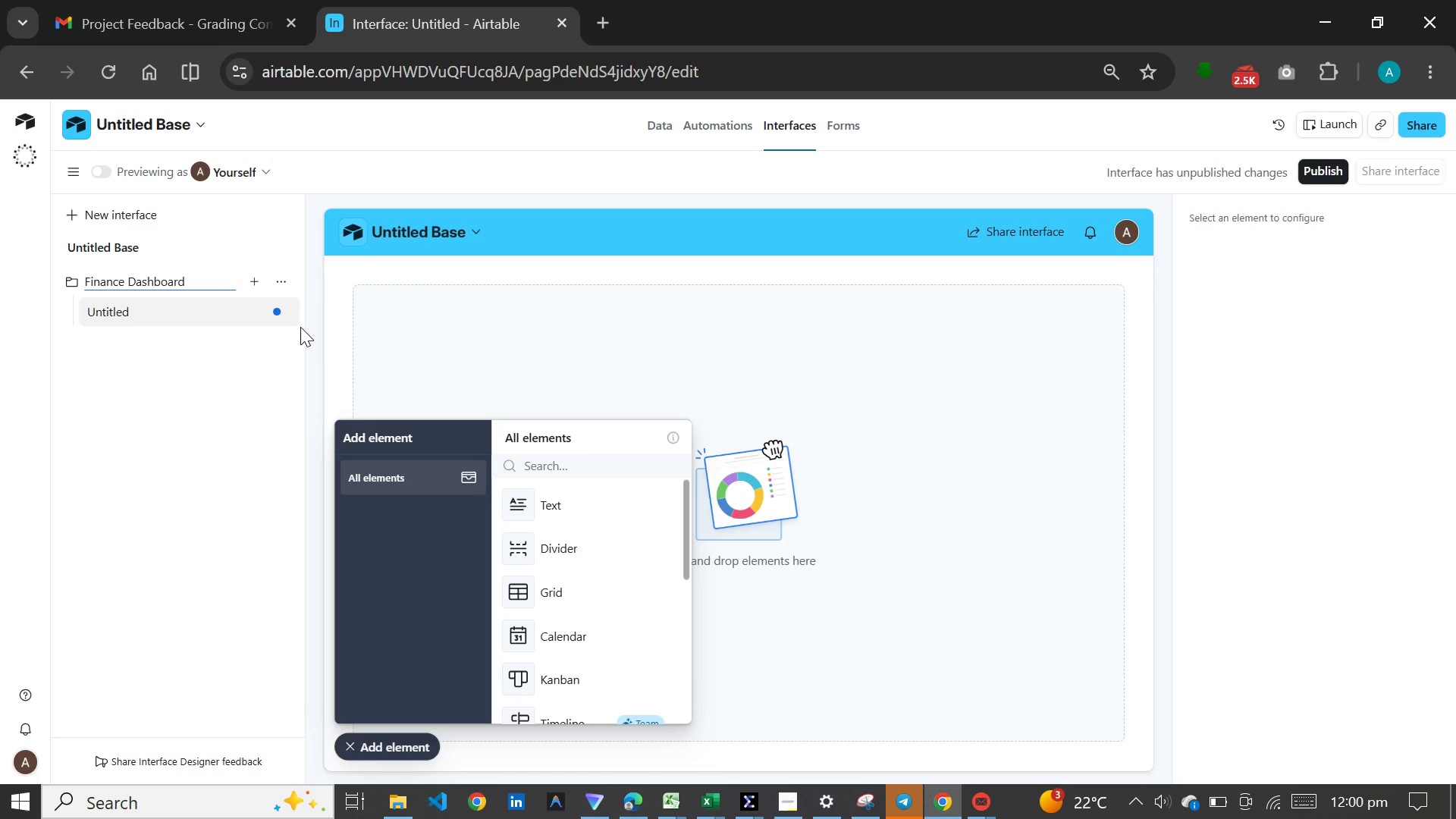 
key(ArrowRight)
 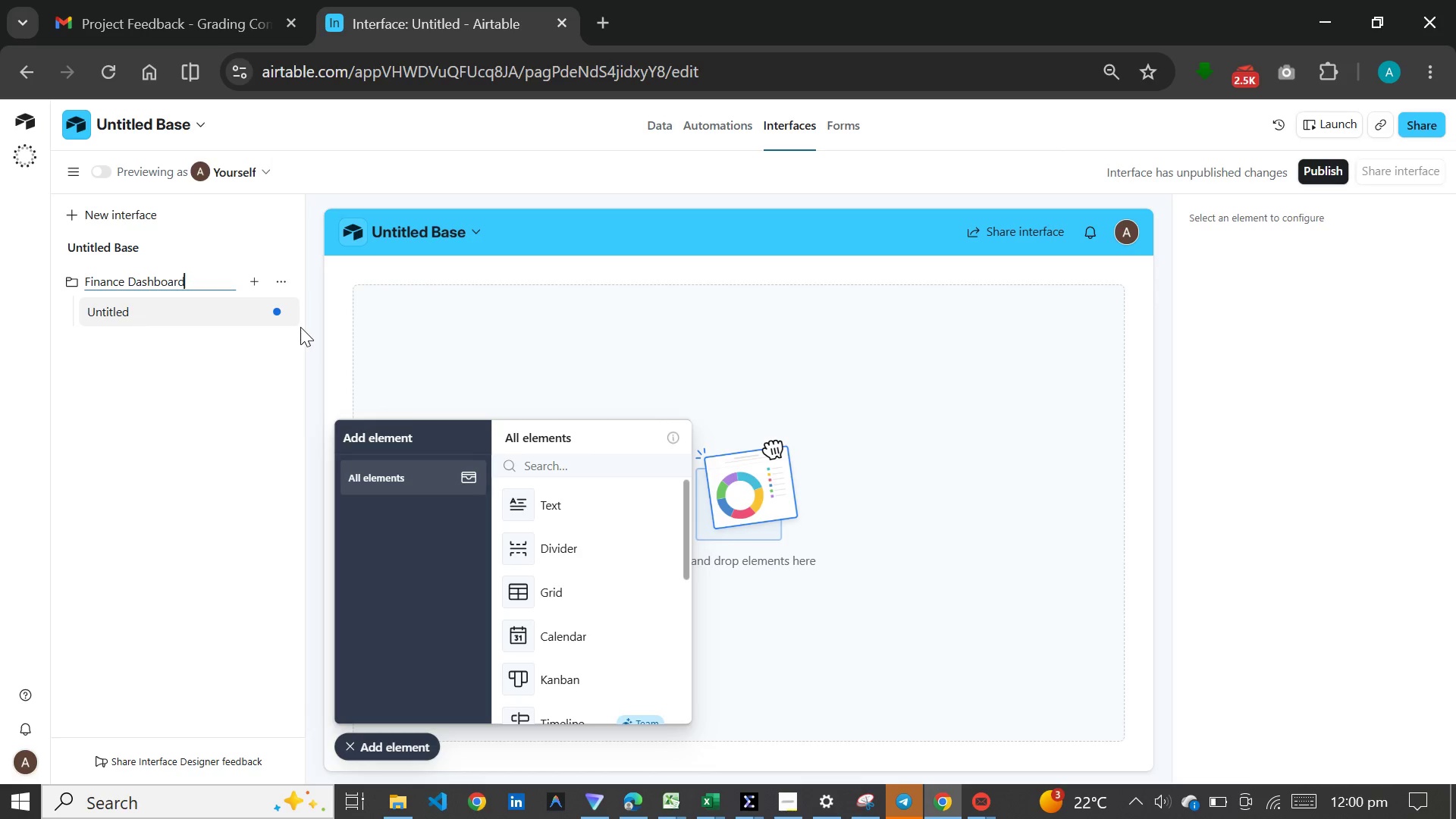 
key(ArrowRight)
 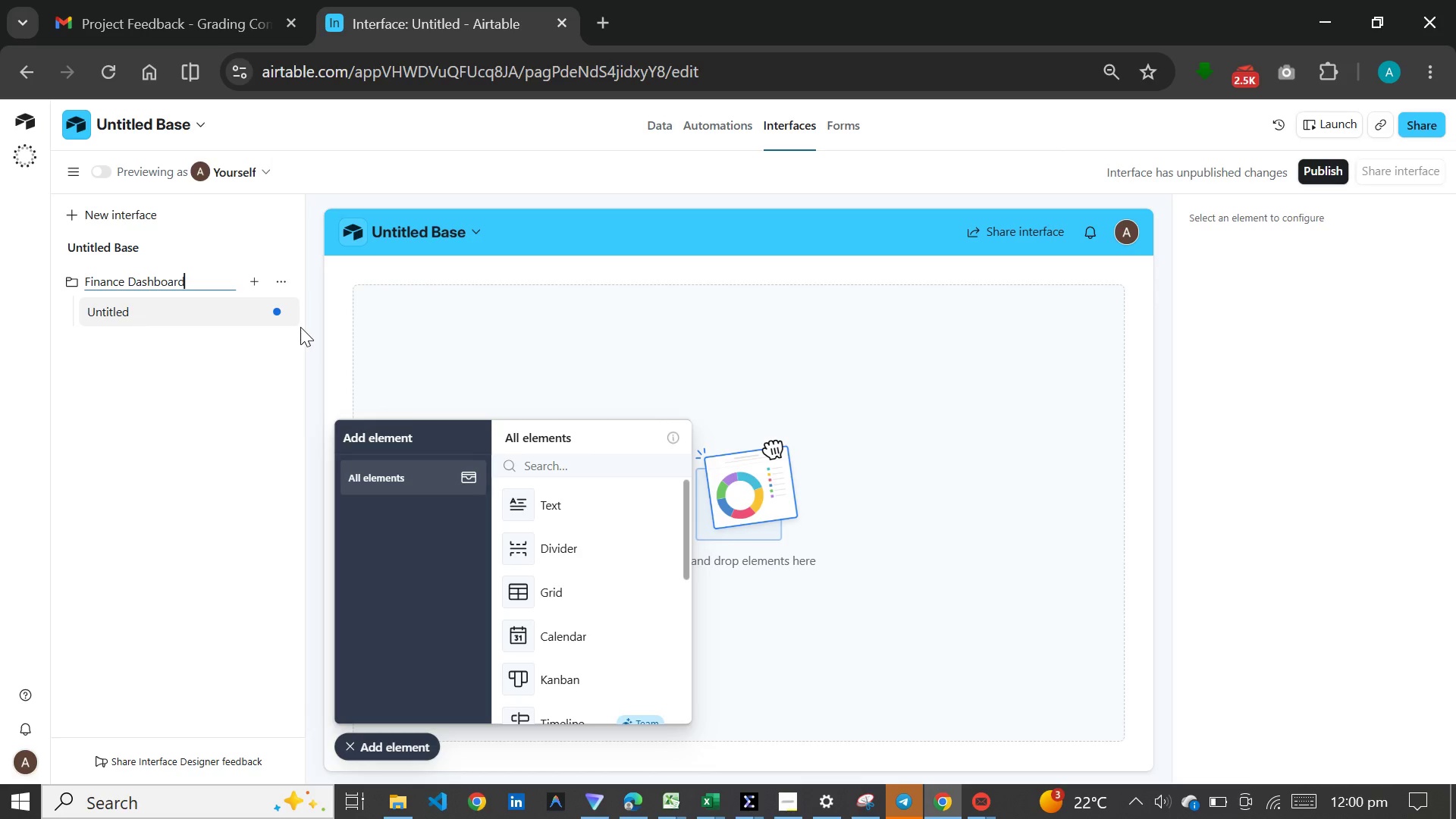 
key(ArrowRight)
 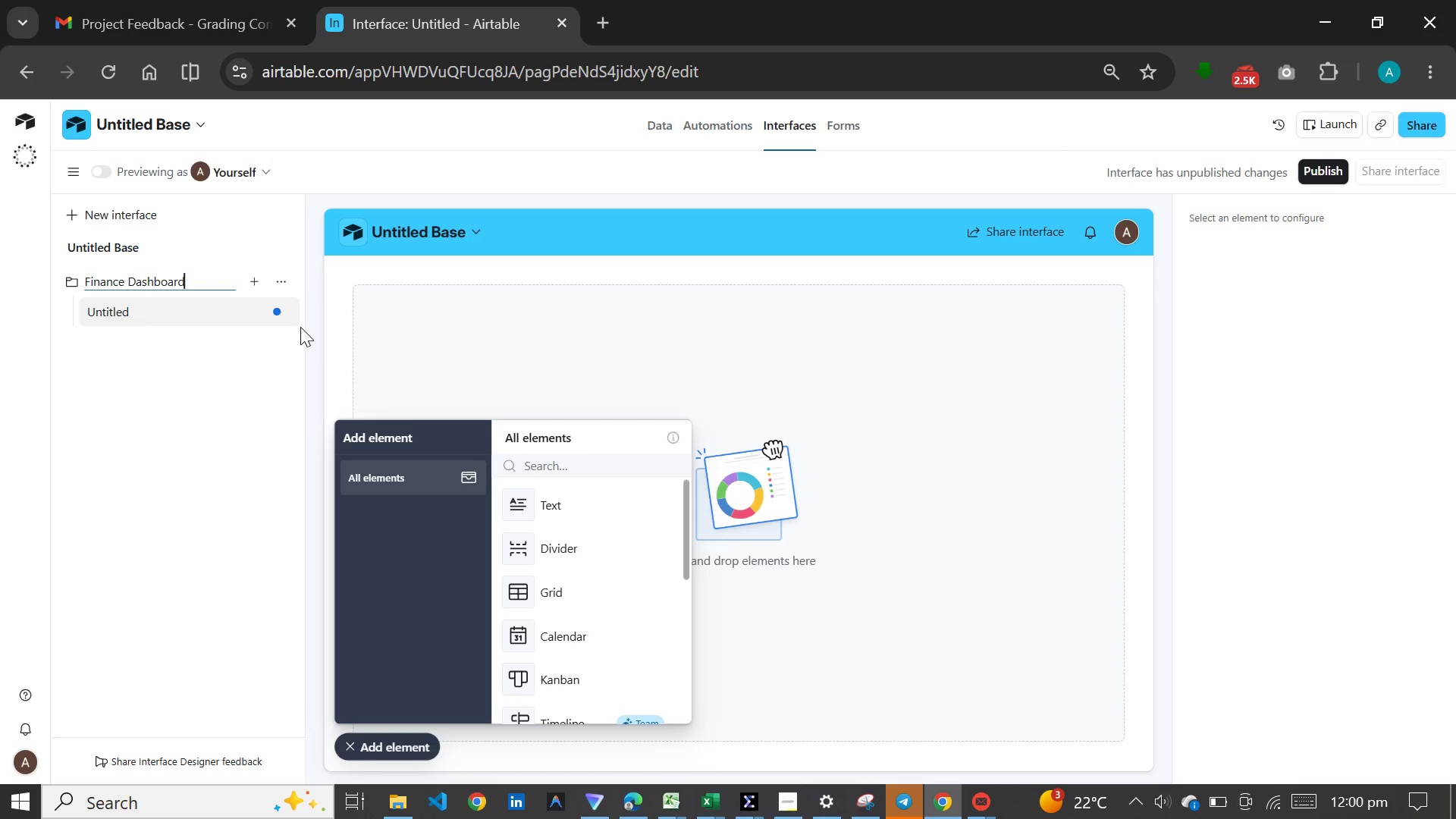 
key(Enter)
 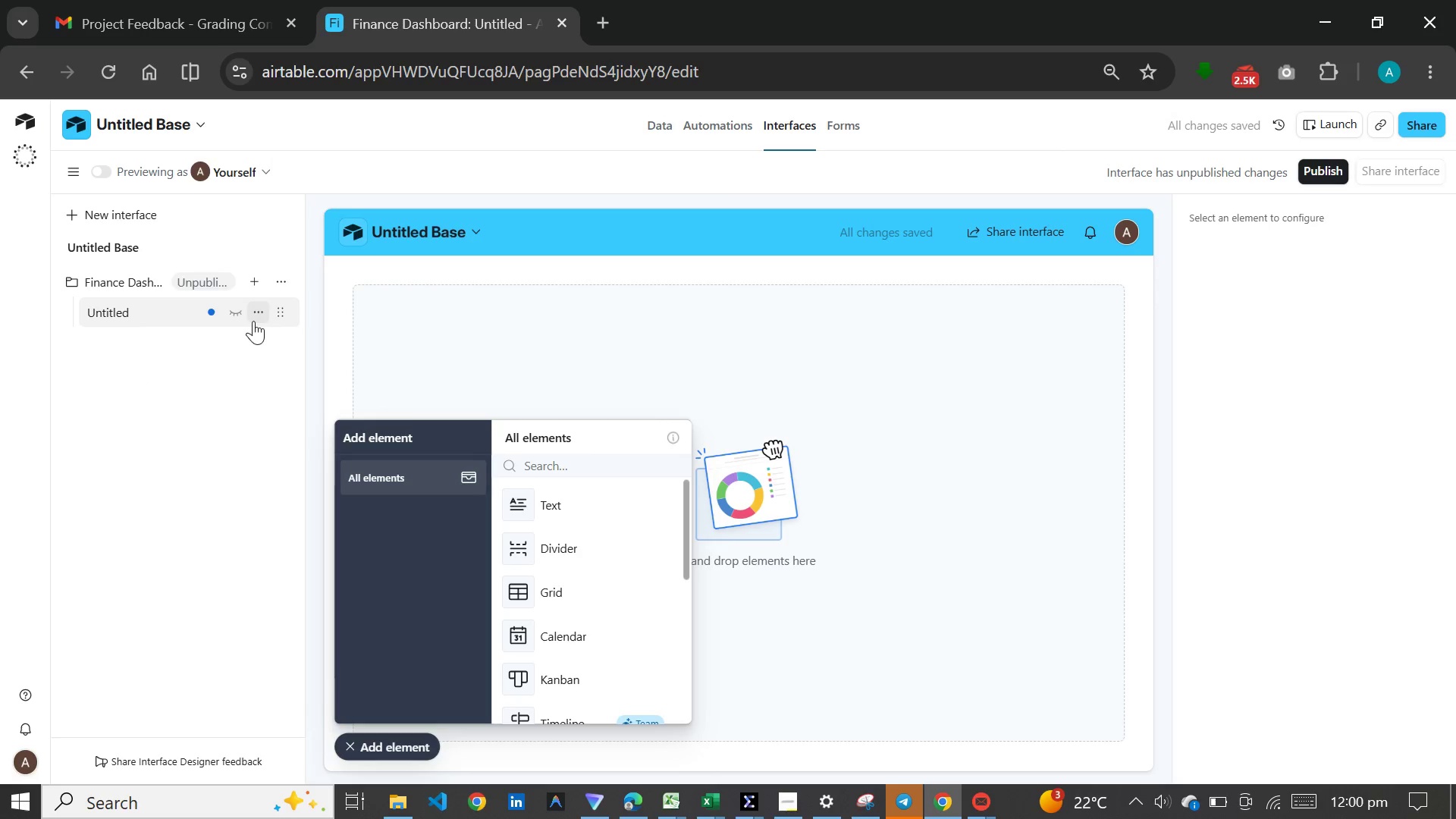 
left_click([259, 319])
 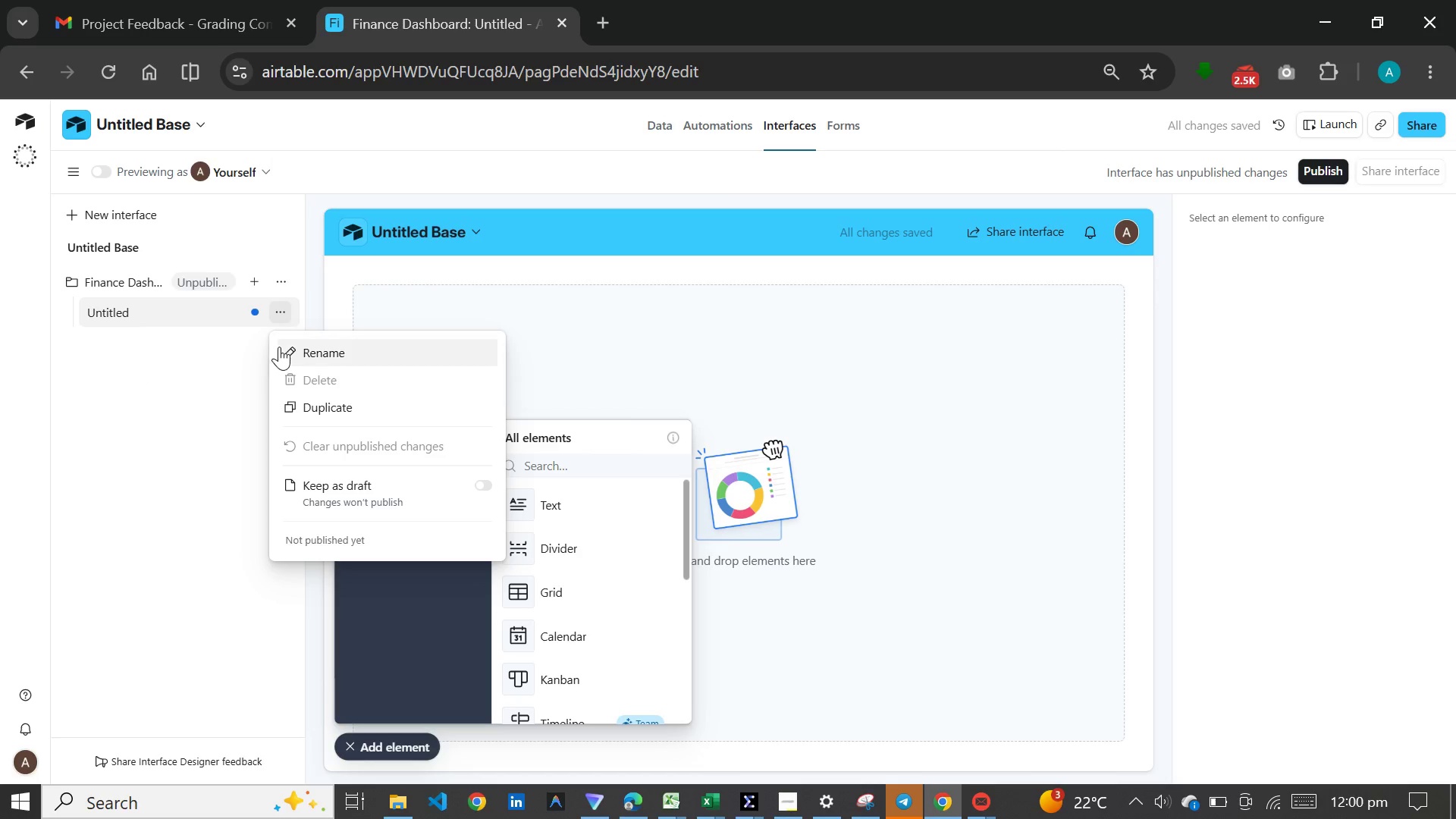 
left_click([287, 347])
 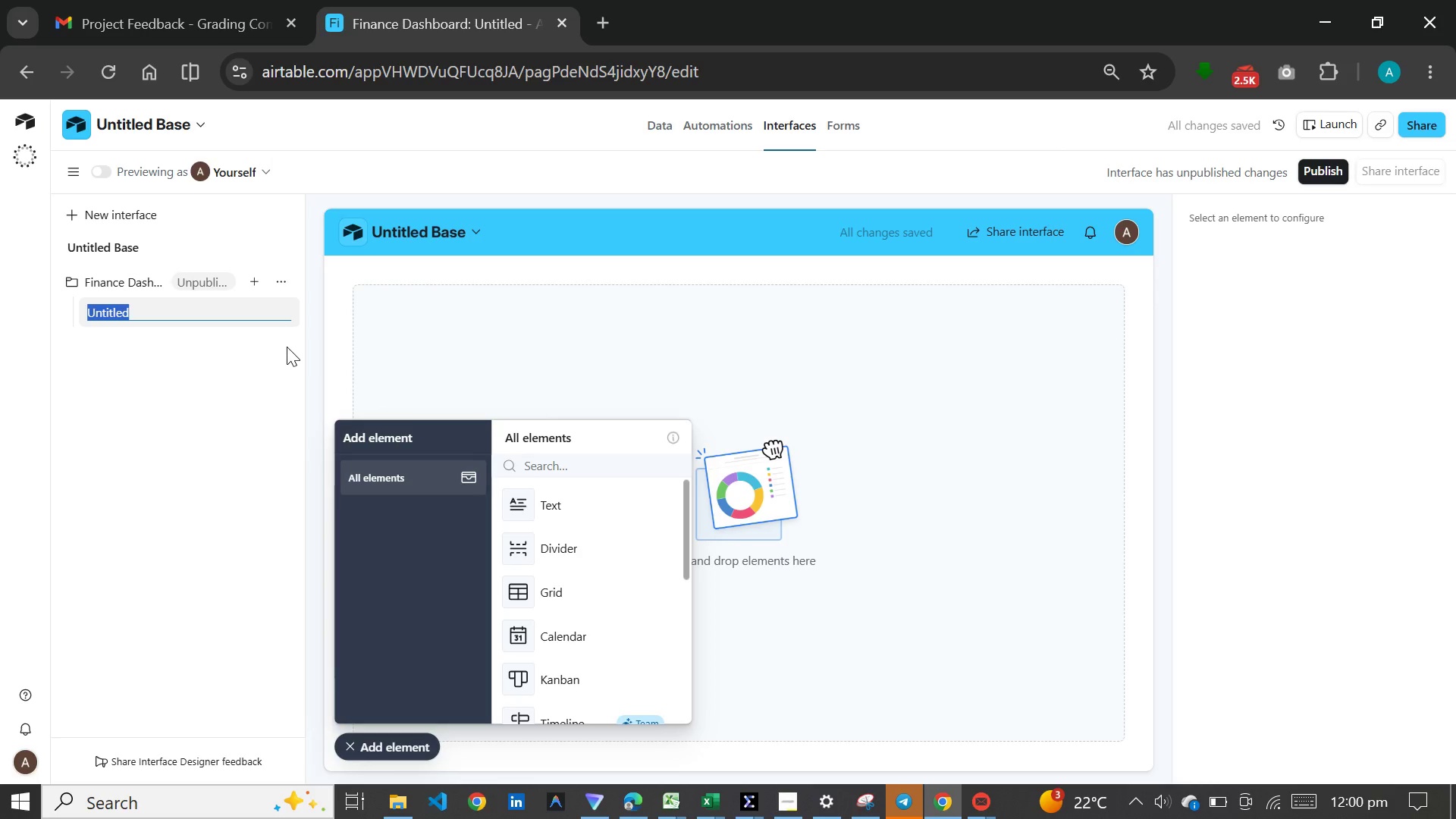 
hold_key(key=ShiftLeft, duration=1.28)
 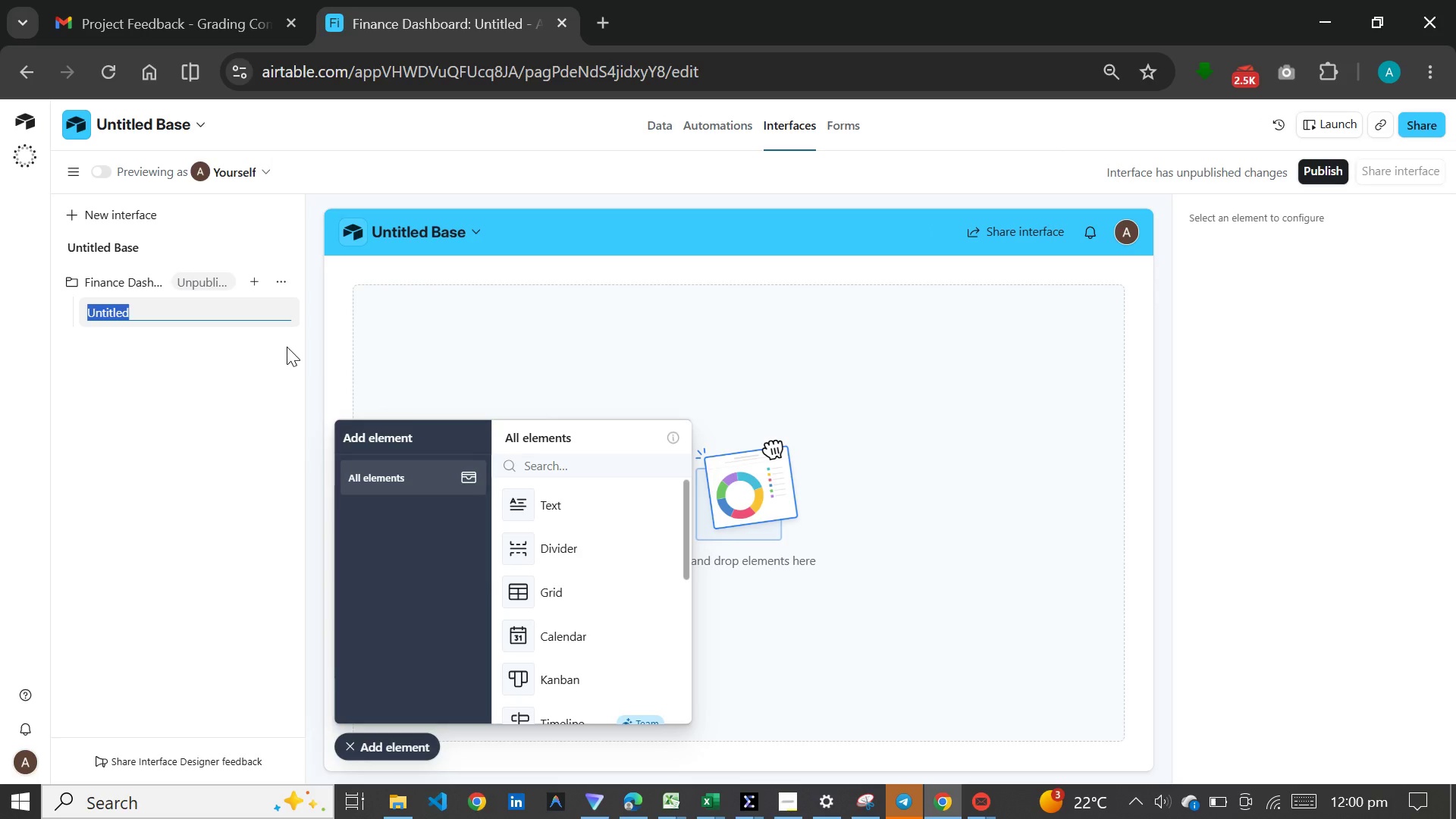 
type(Profitability Overview)
 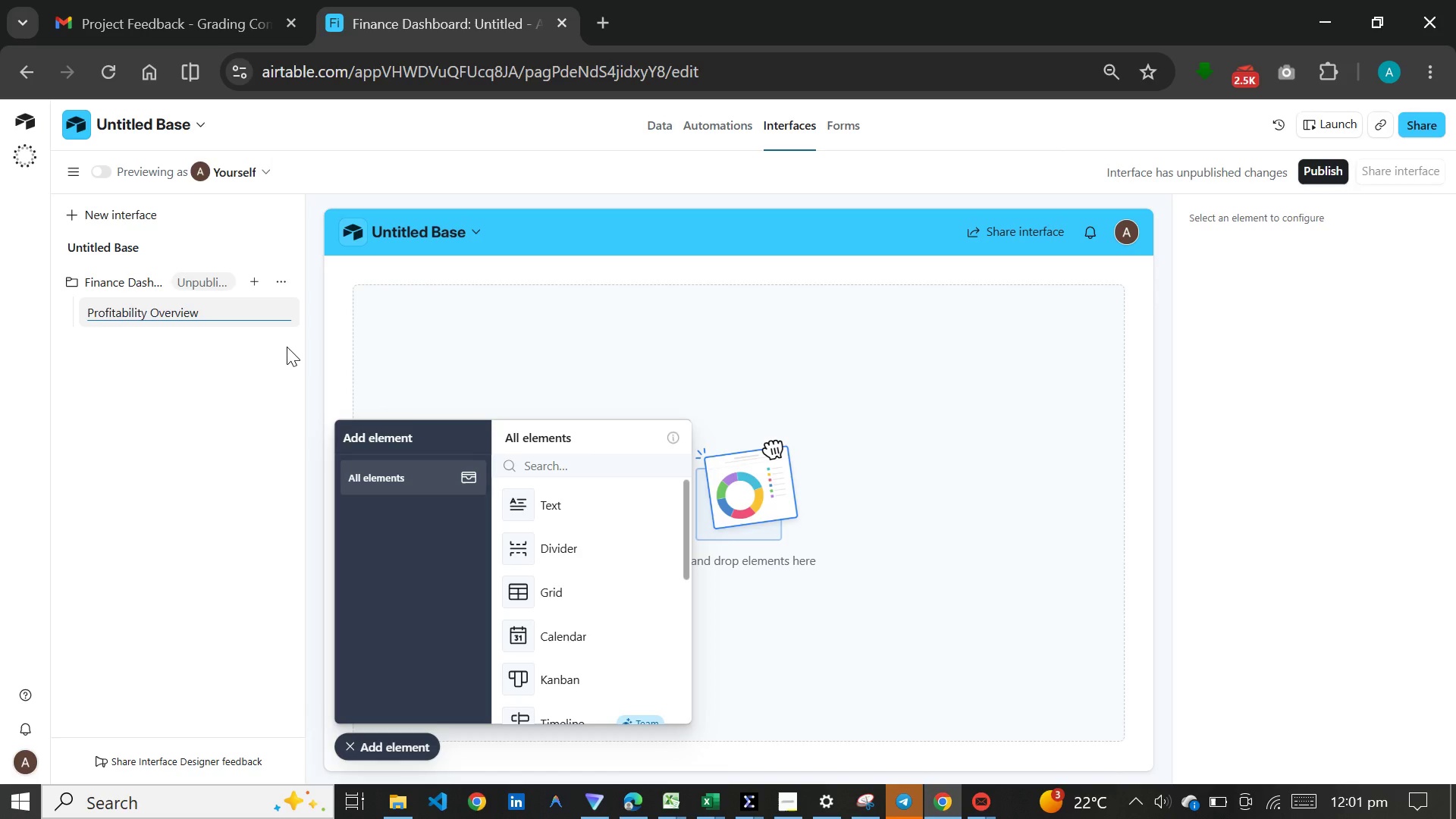 
key(Enter)
 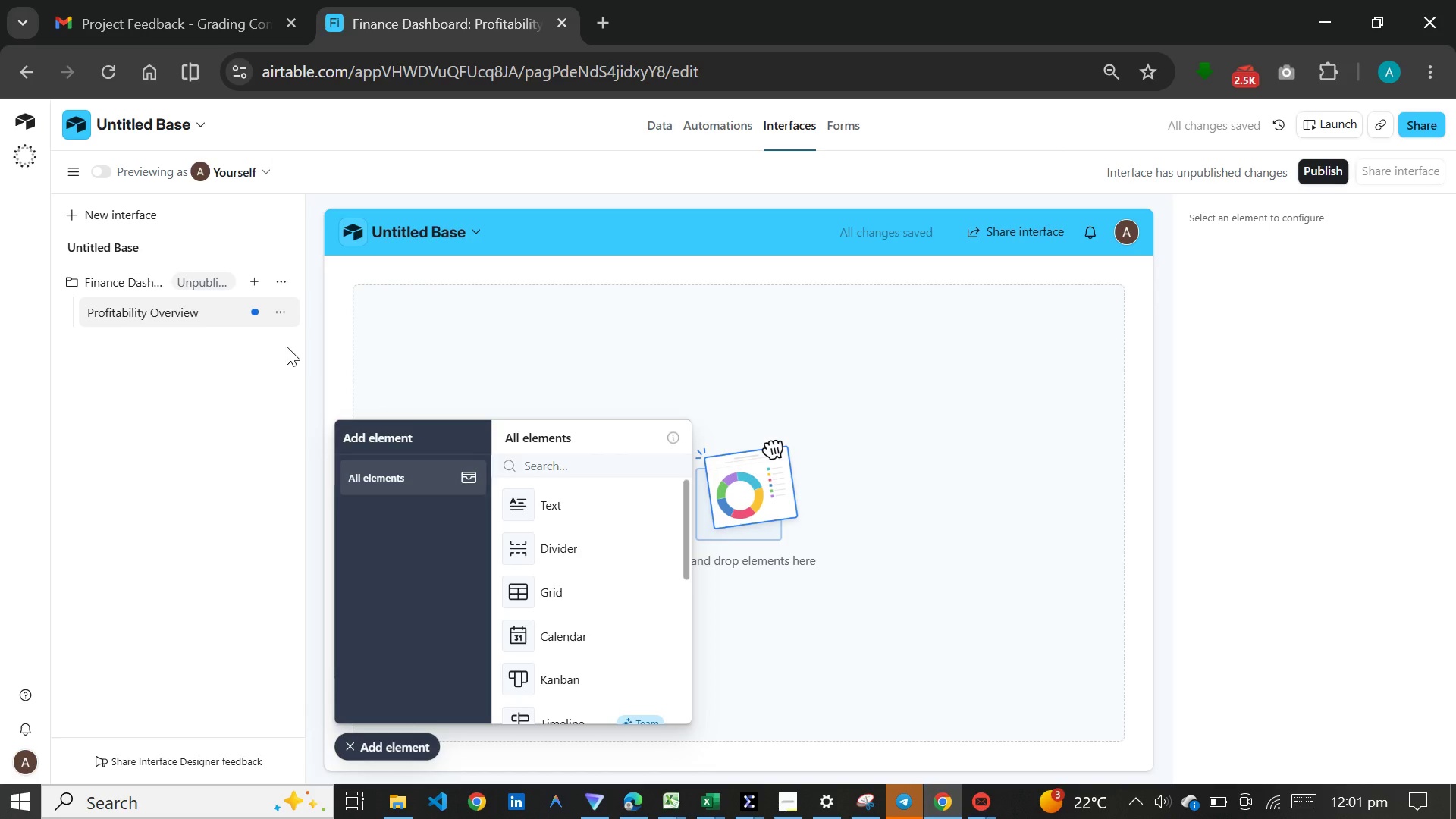 
wait(8.38)
 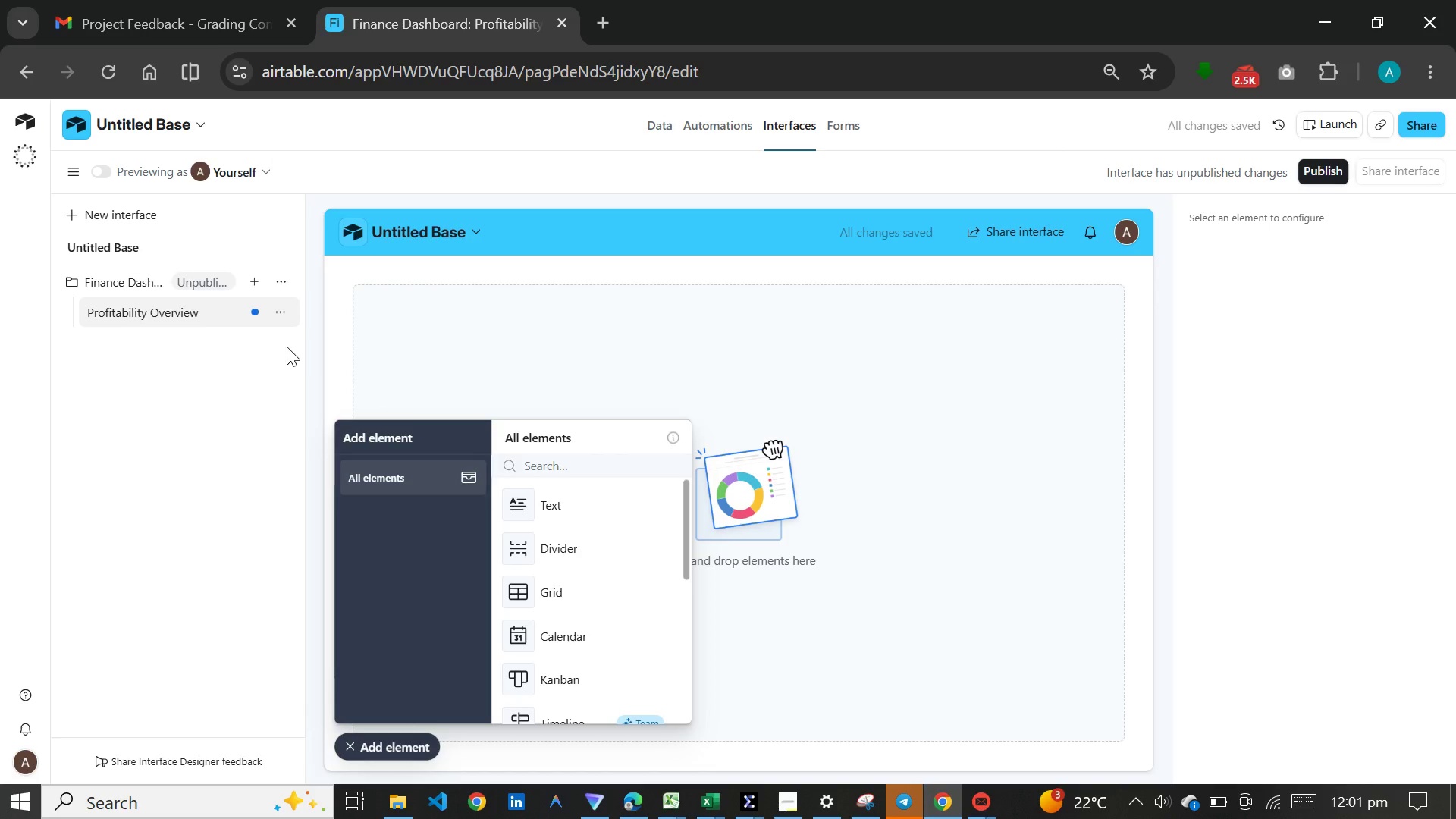 
left_click([551, 497])
 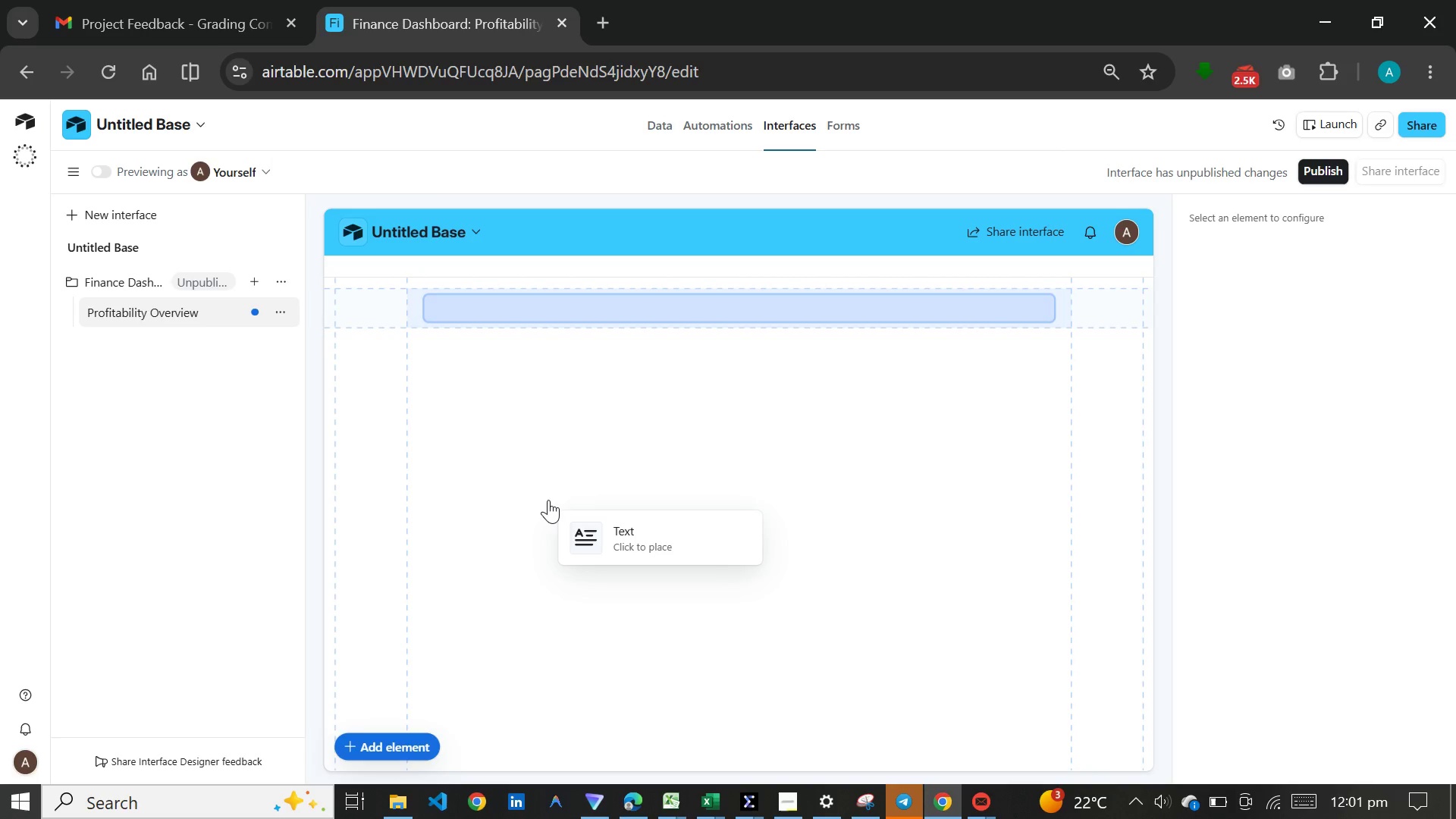 
wait(23.05)
 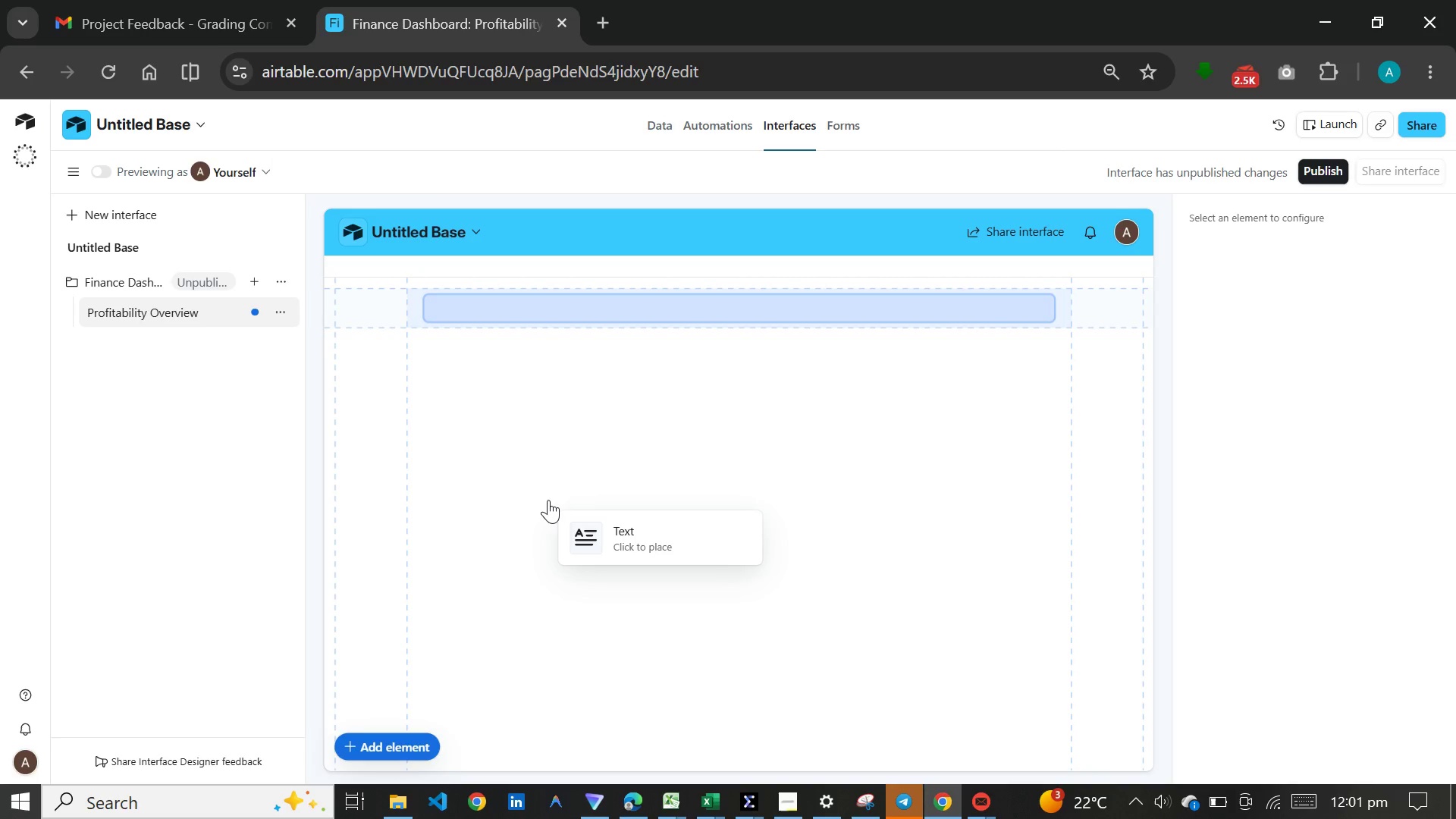 
left_click([617, 302])
 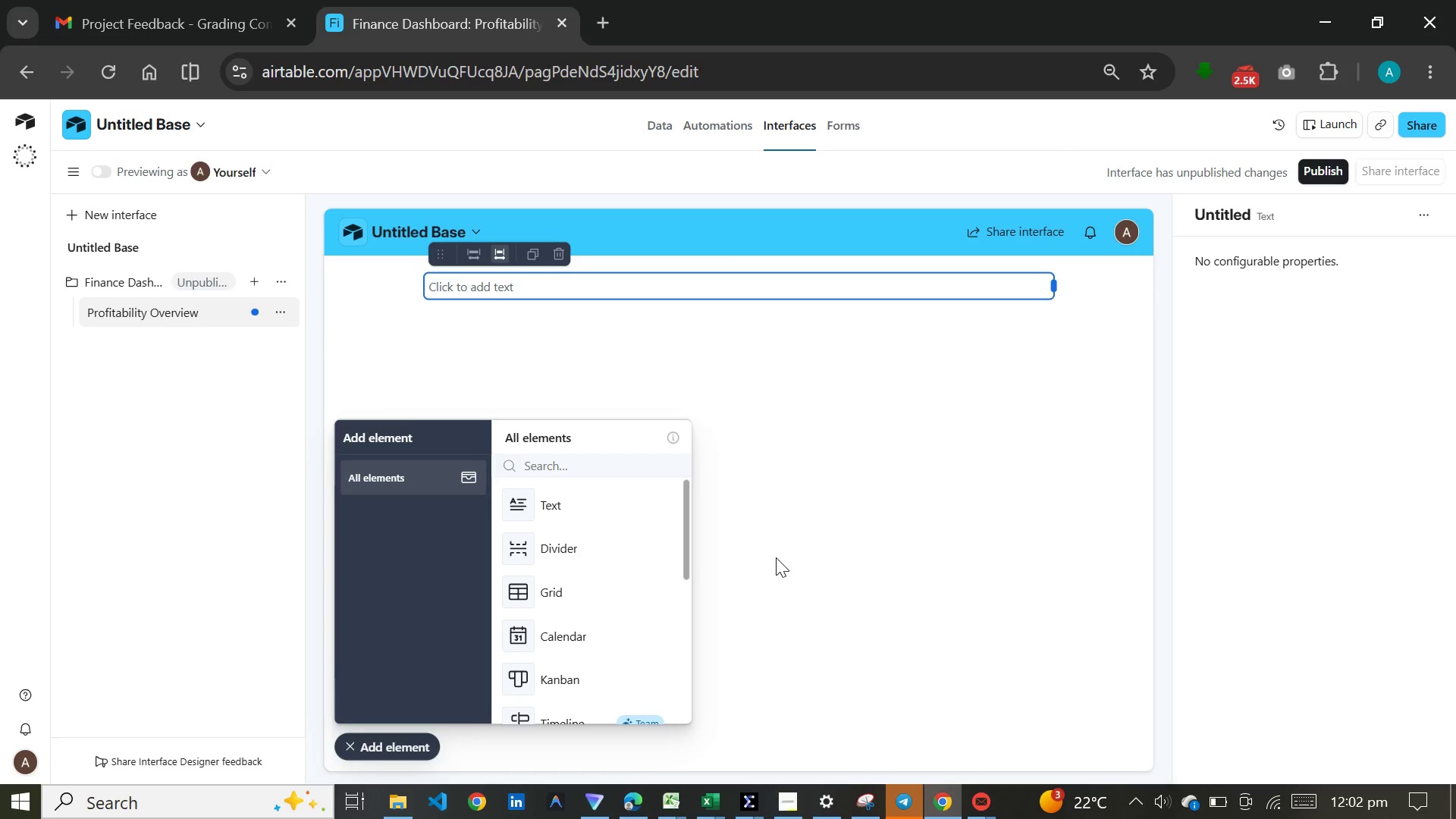 
wait(40.39)
 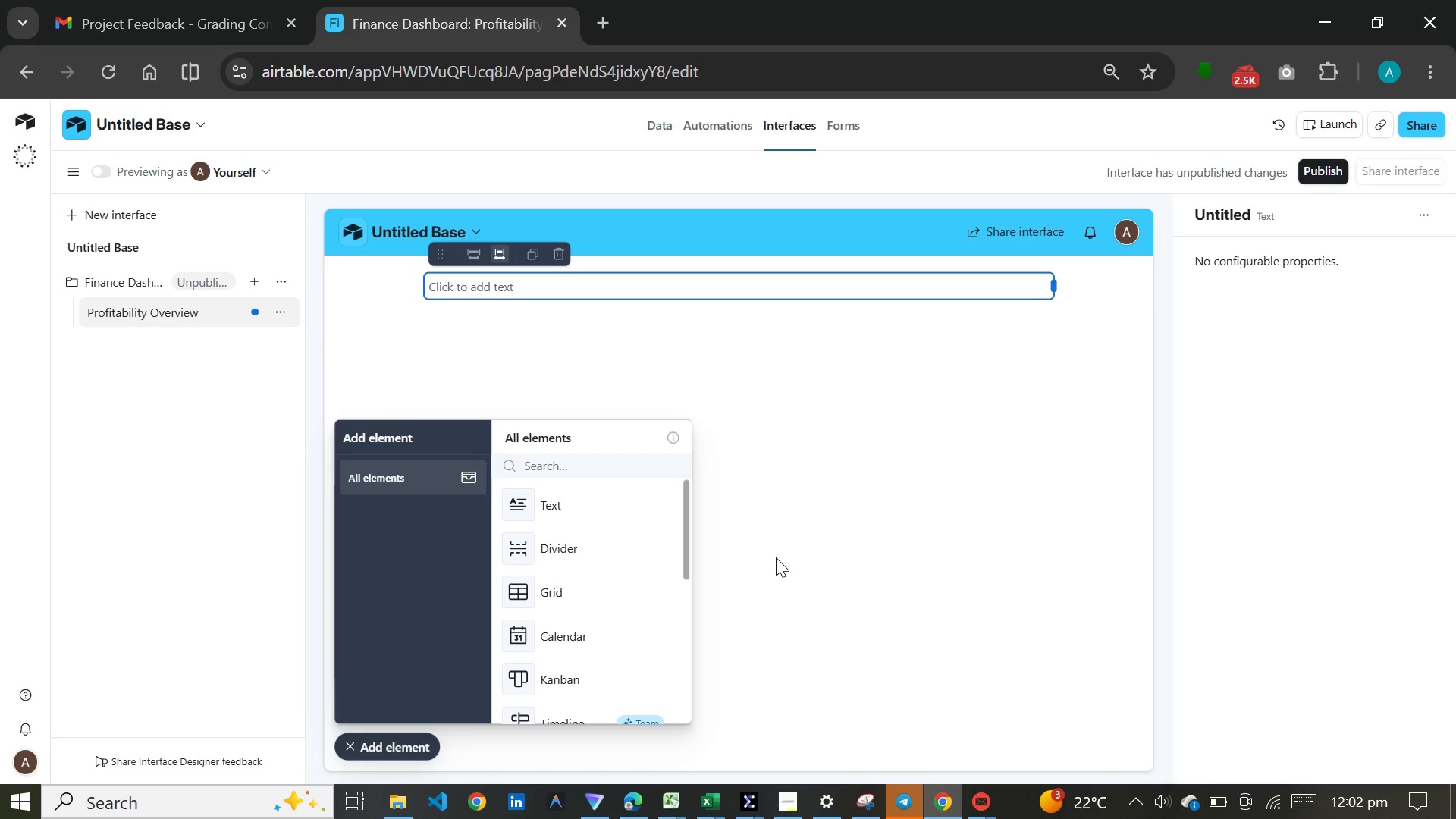 
left_click([896, 818])
 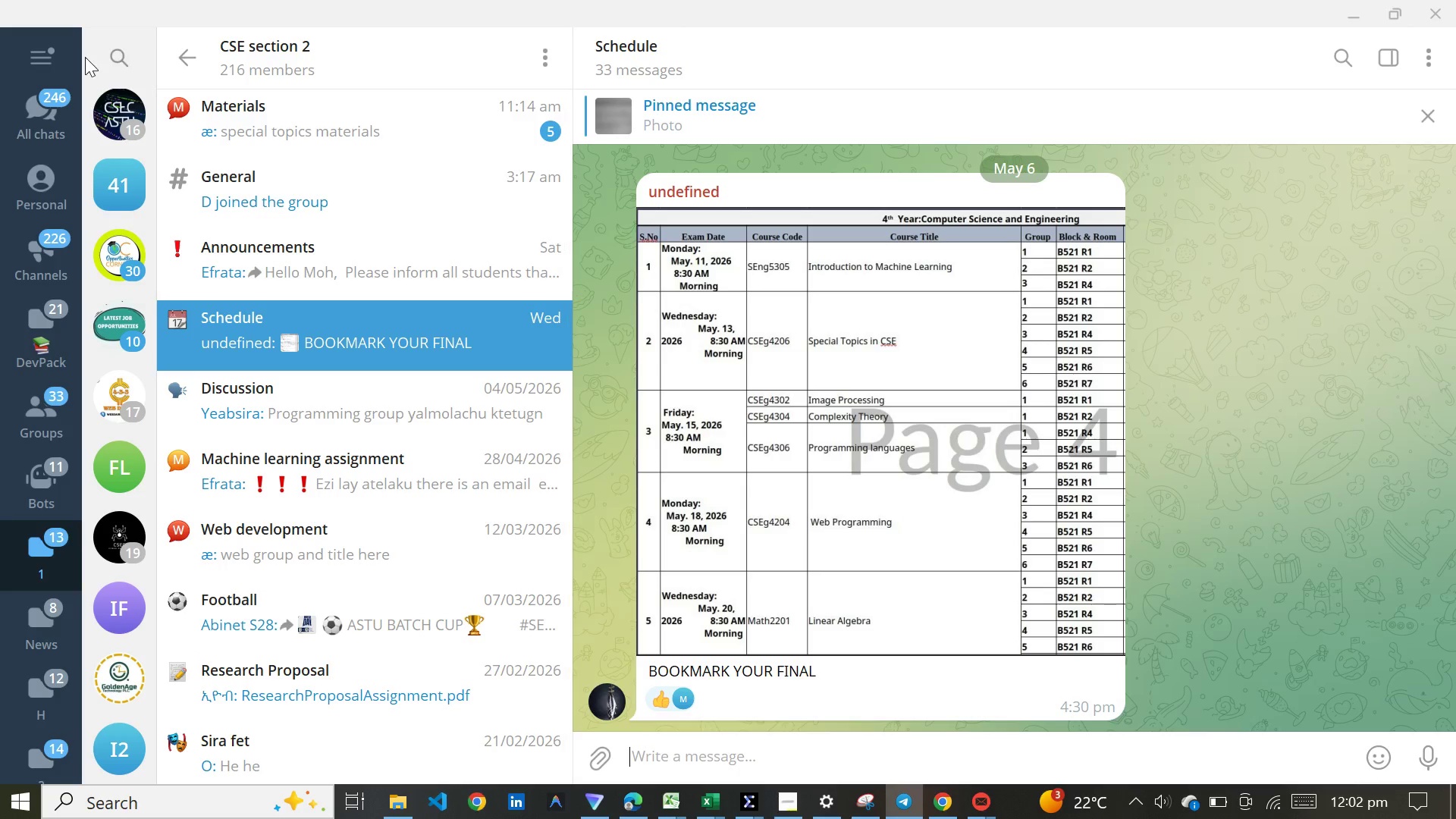 
left_click([27, 166])
 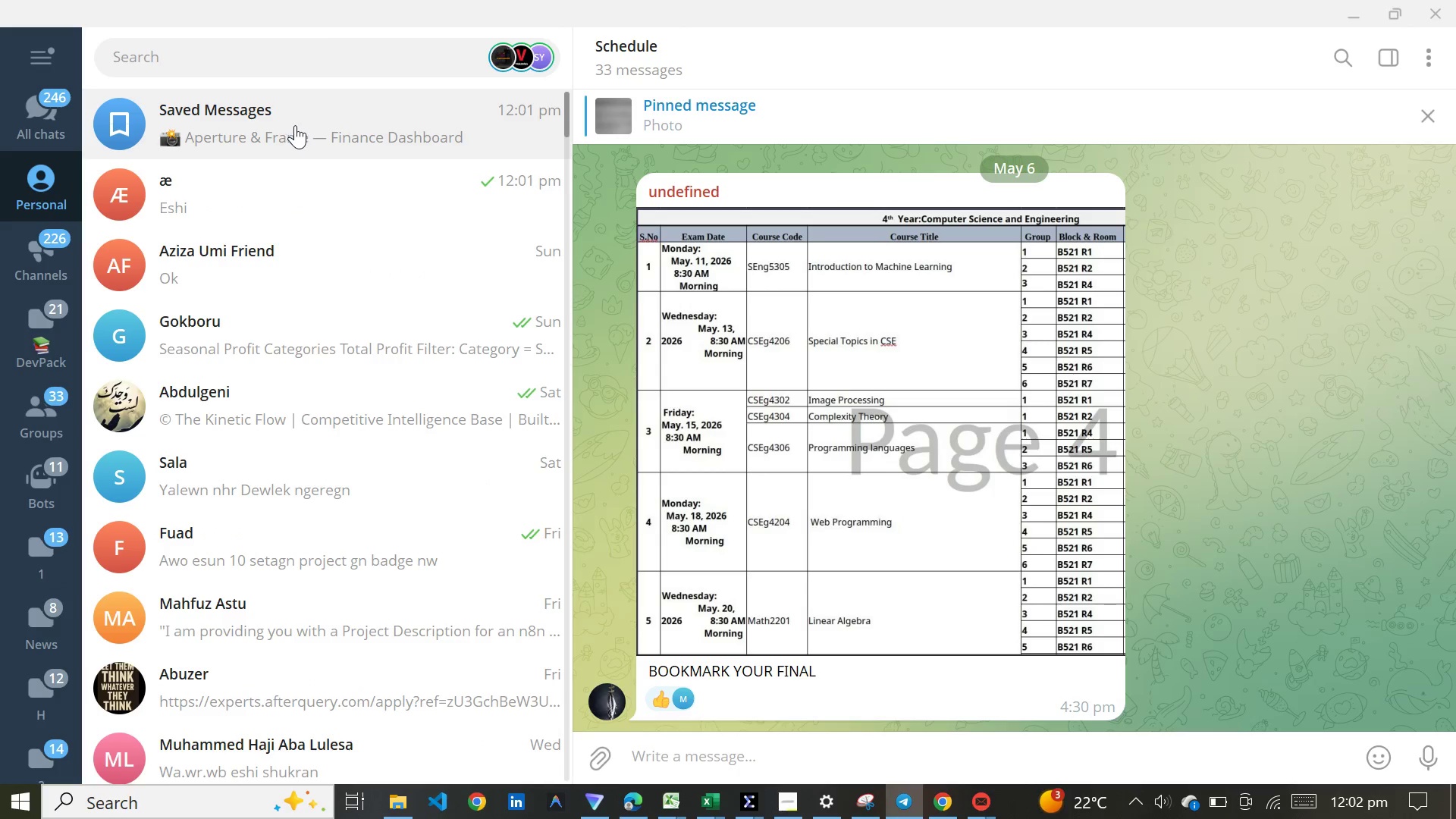 
left_click([295, 125])
 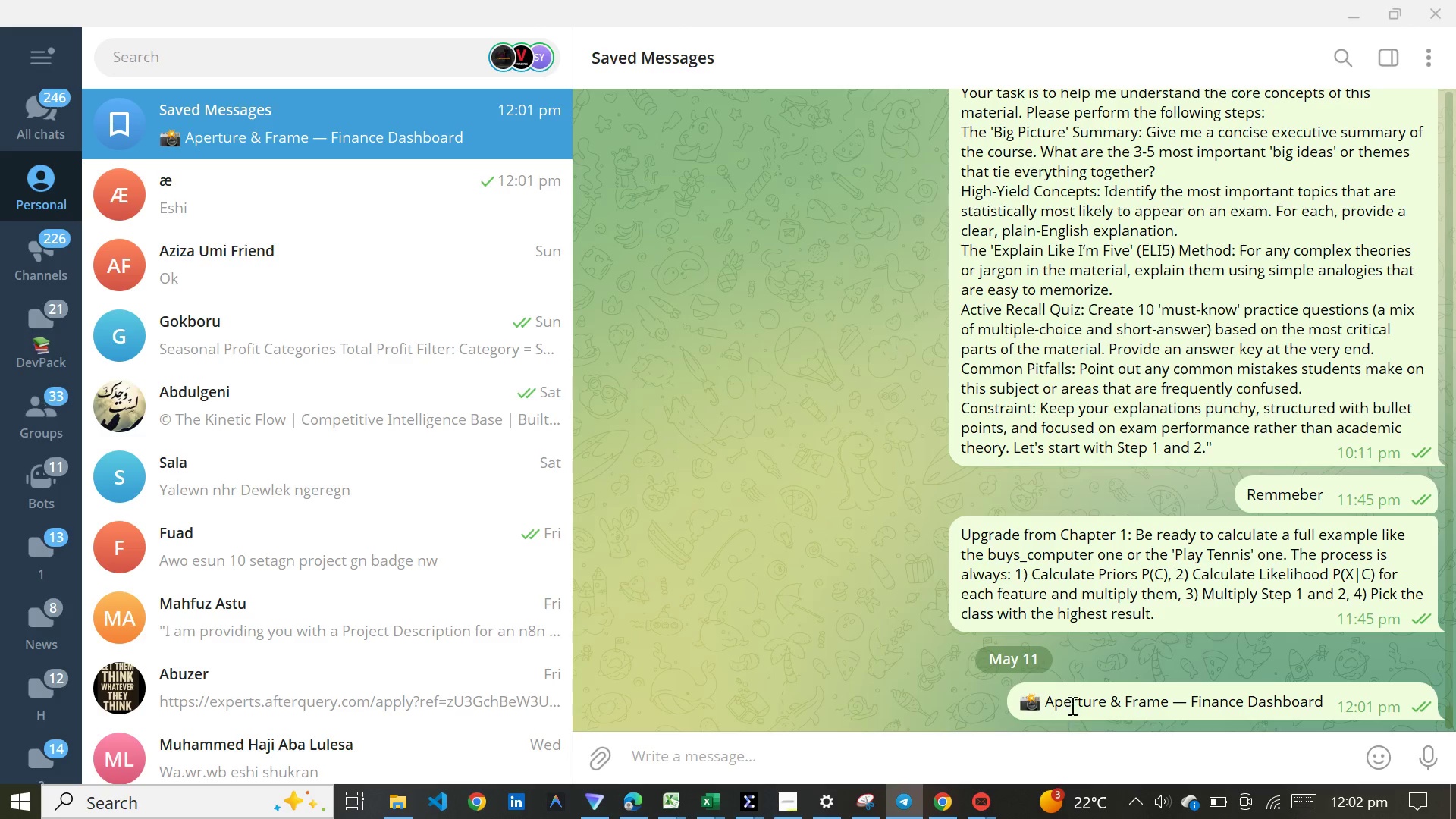 
right_click([1073, 702])
 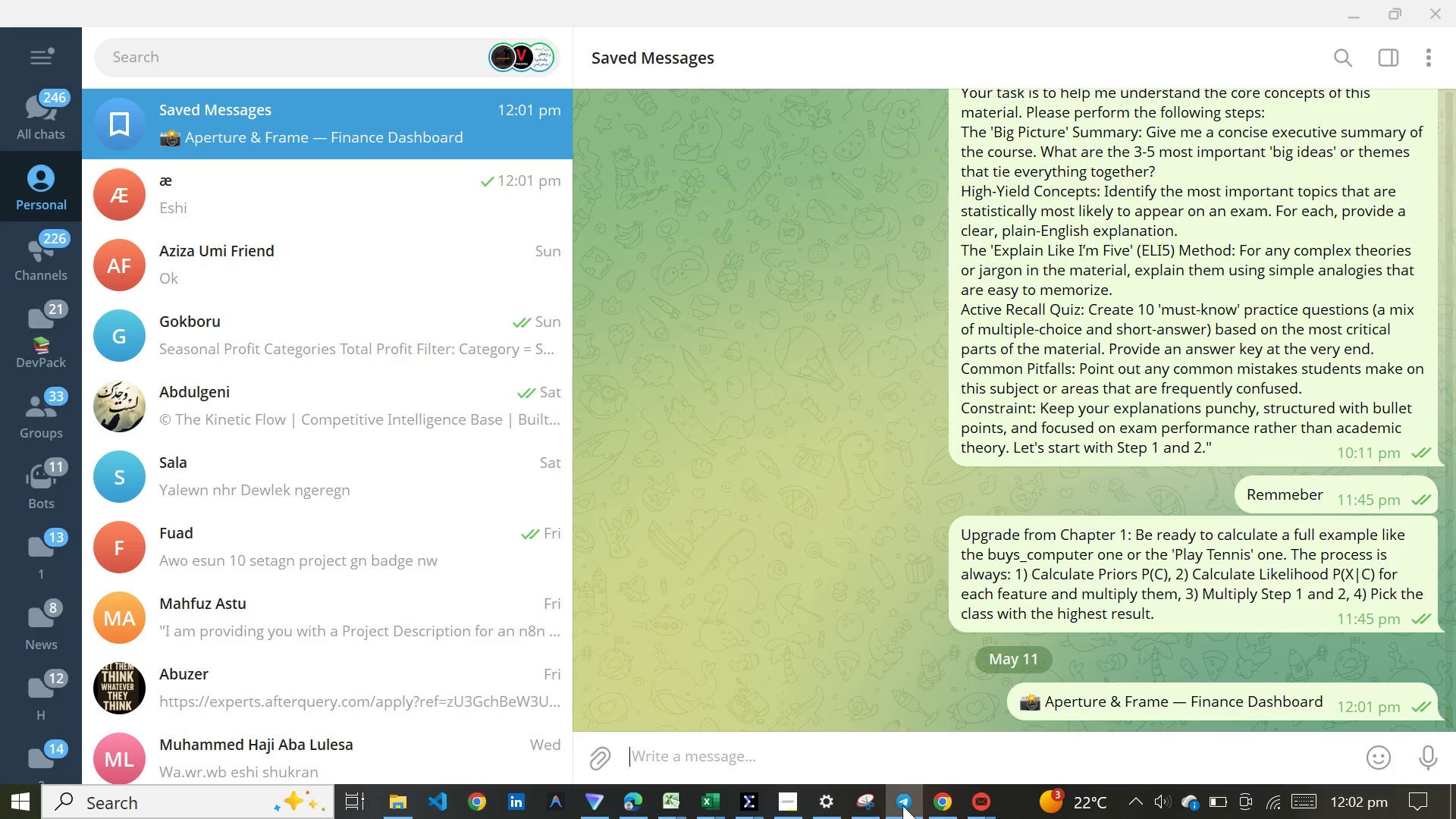 
left_click([946, 812])
 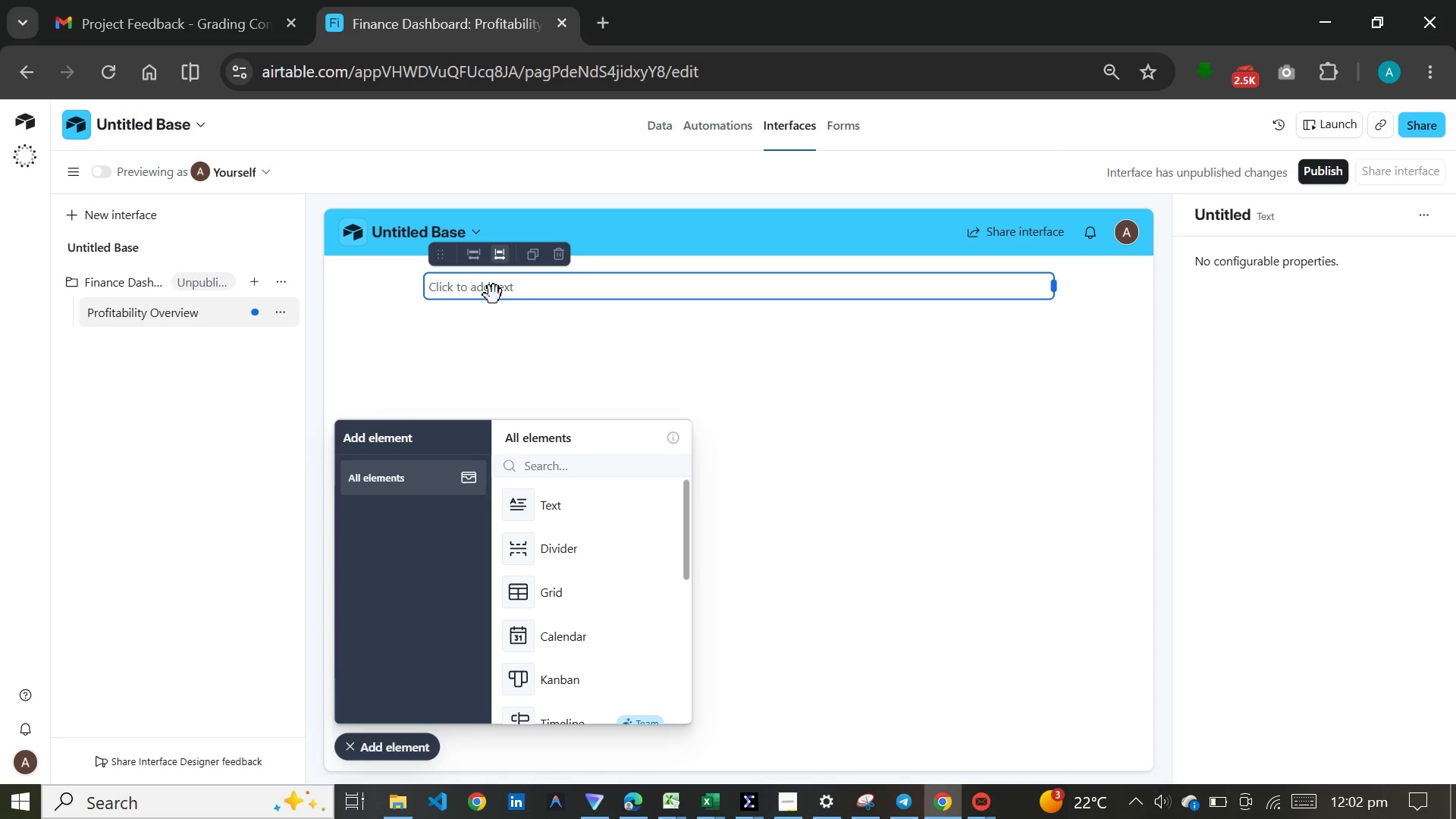 
right_click([498, 288])
 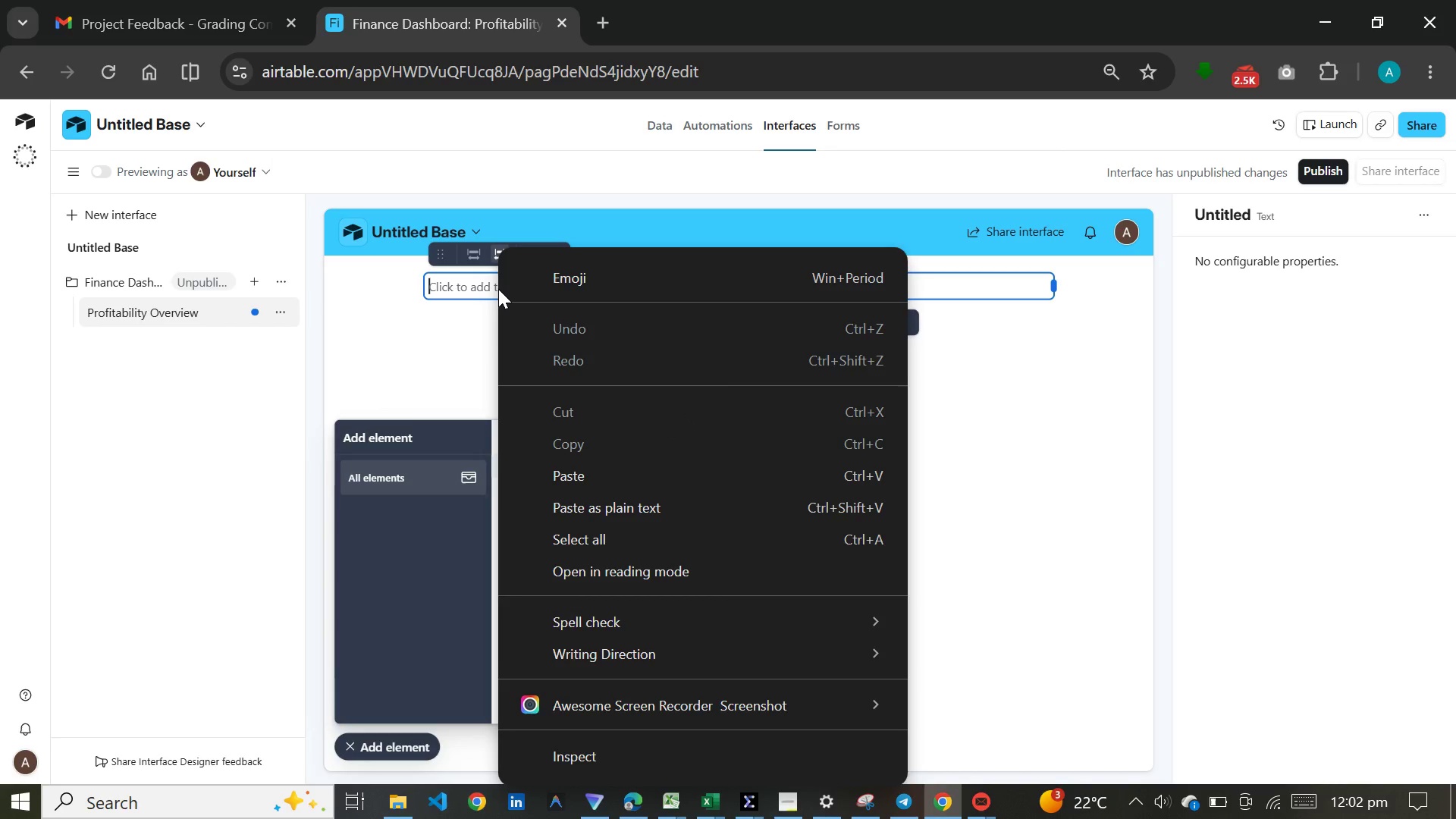 
key(Control+V)
 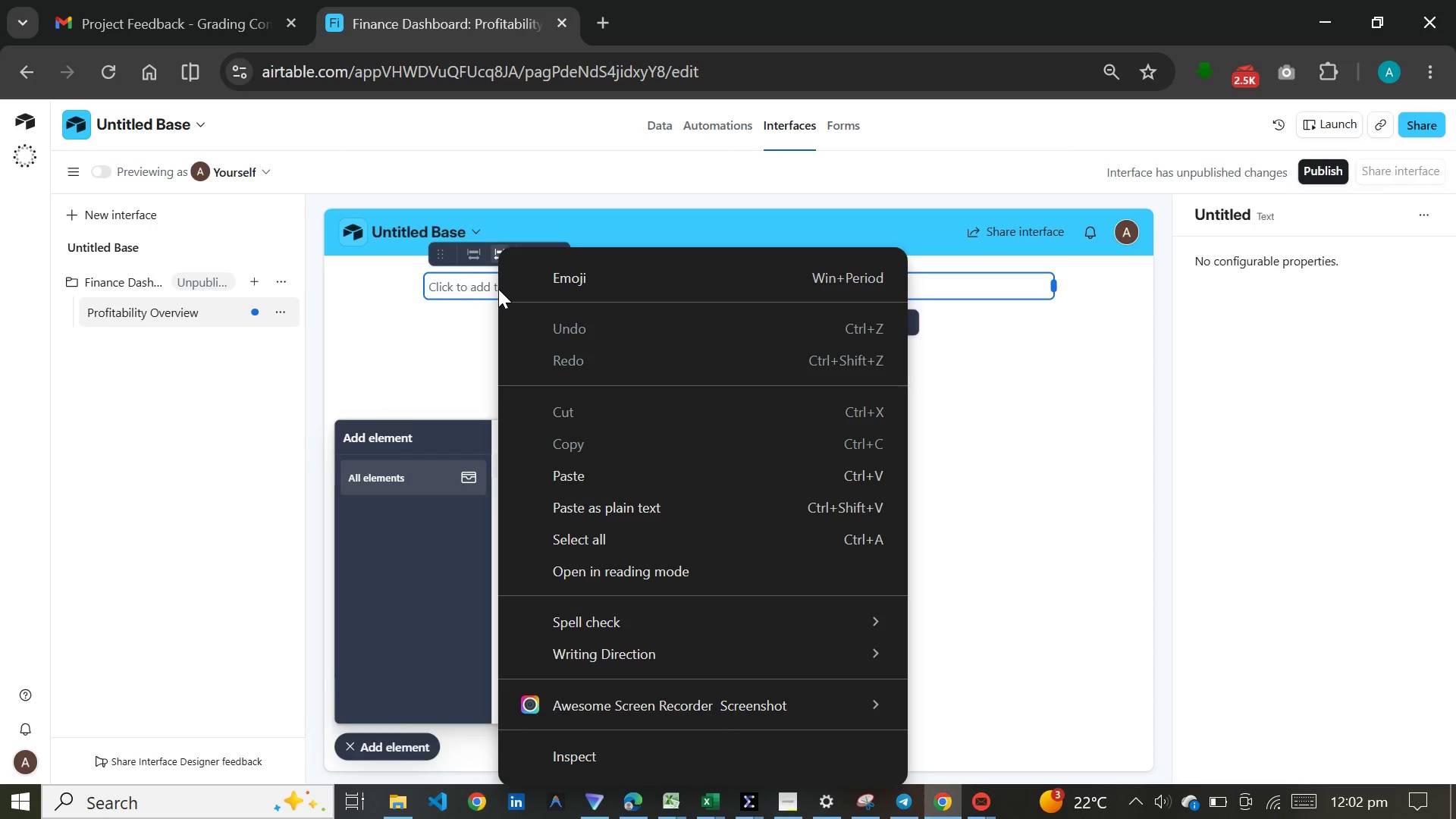 
left_click([397, 356])
 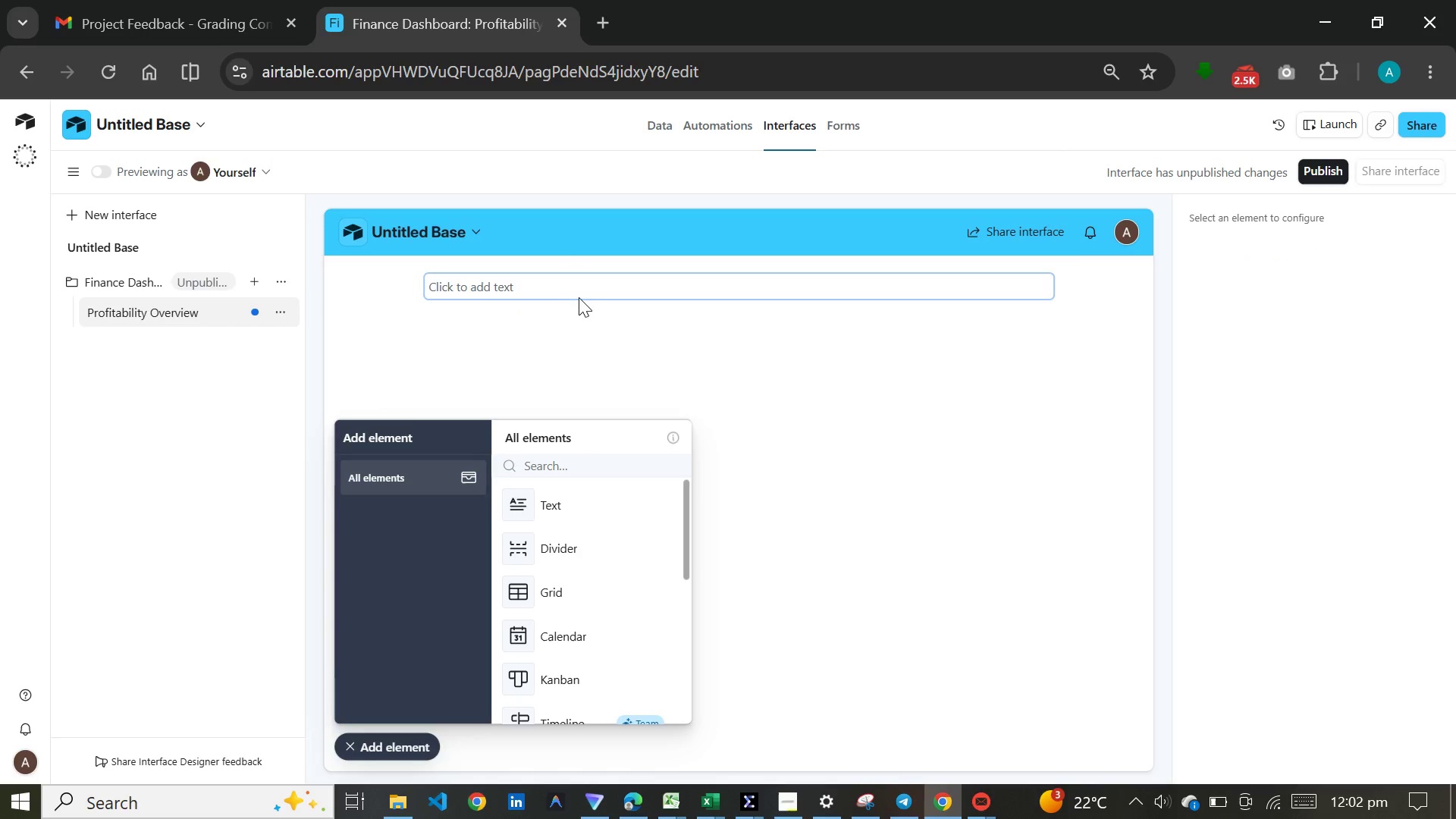 
left_click([579, 291])
 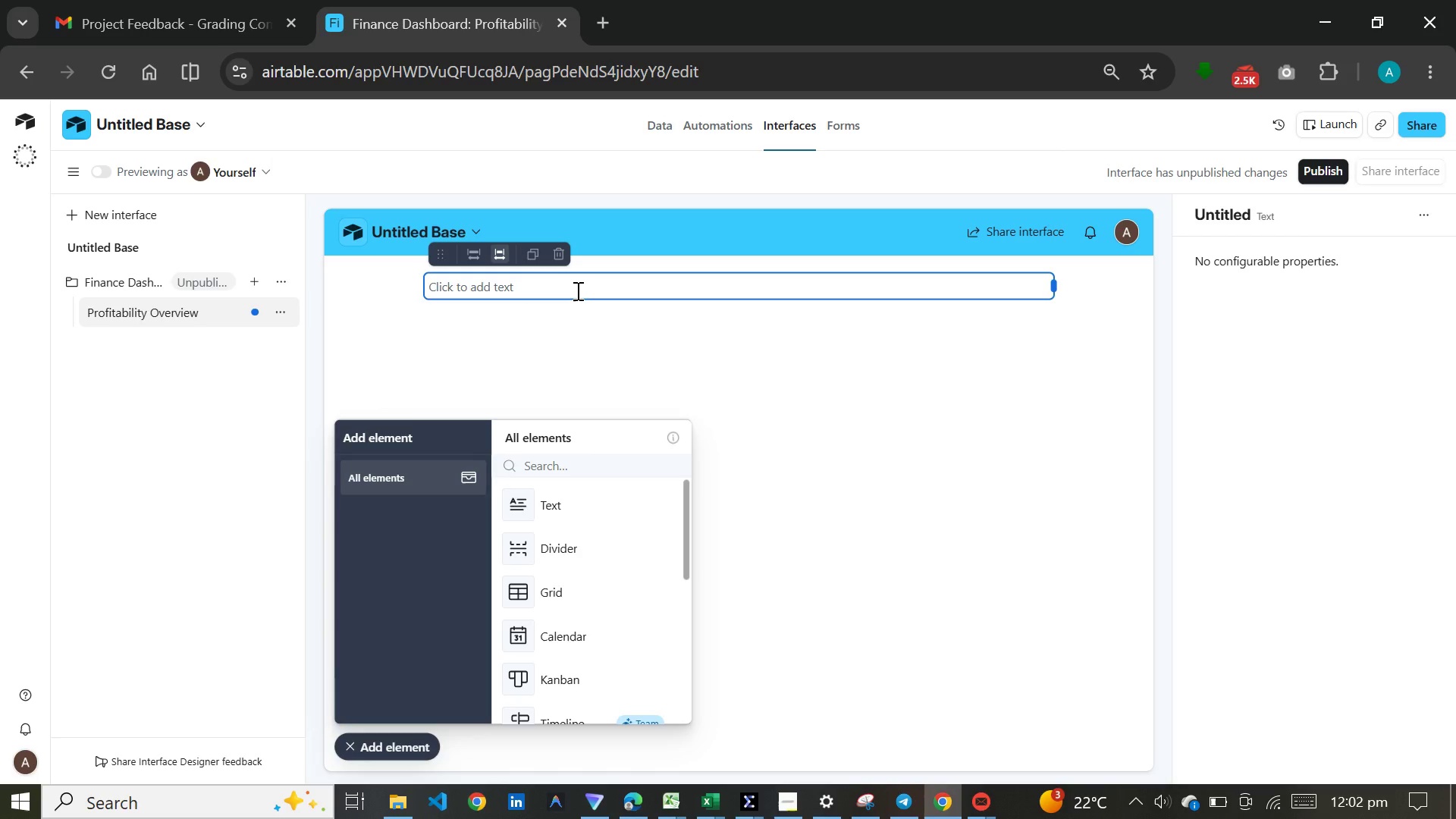 
left_click([576, 290])
 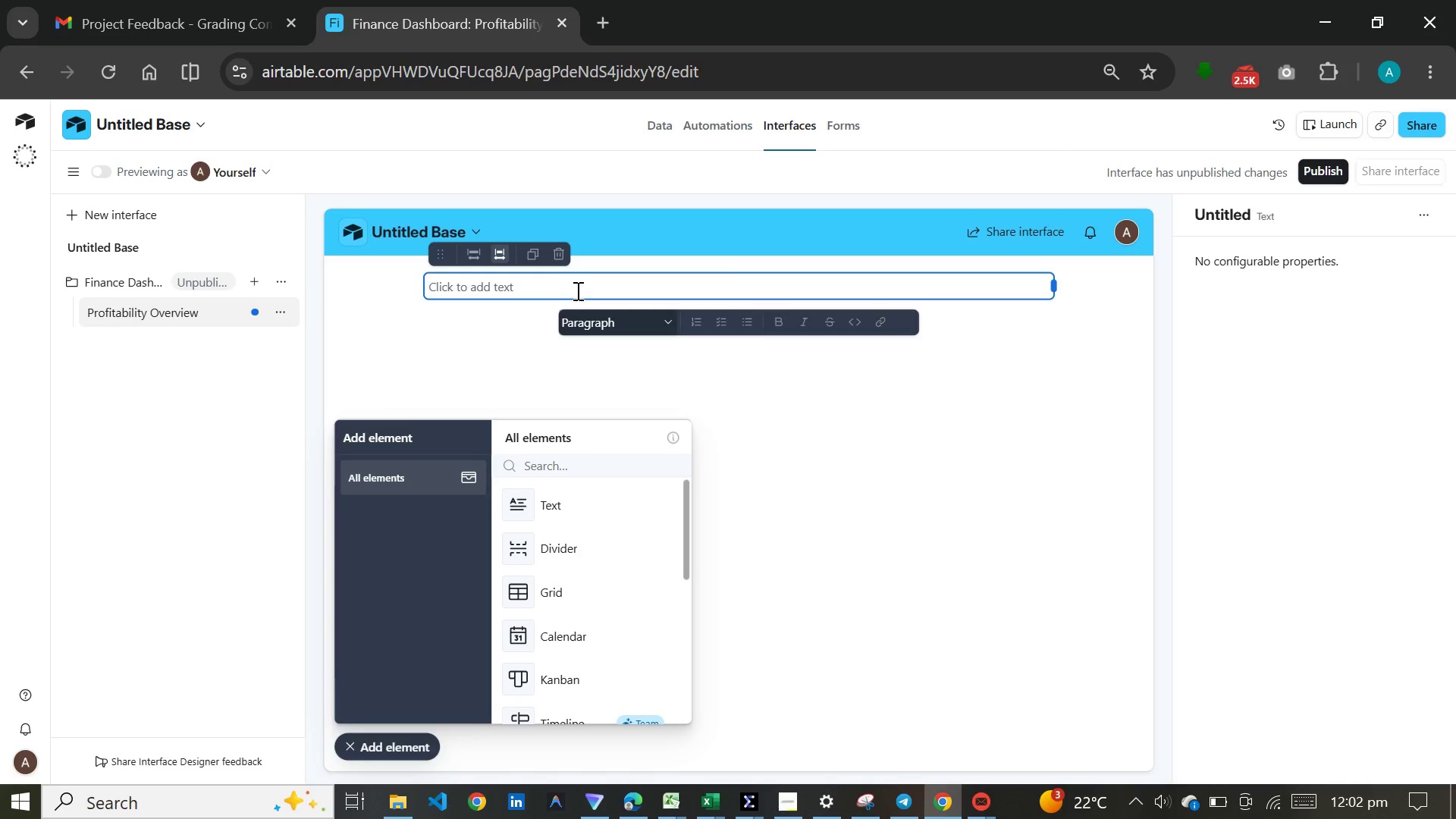 
key(Control+V)
 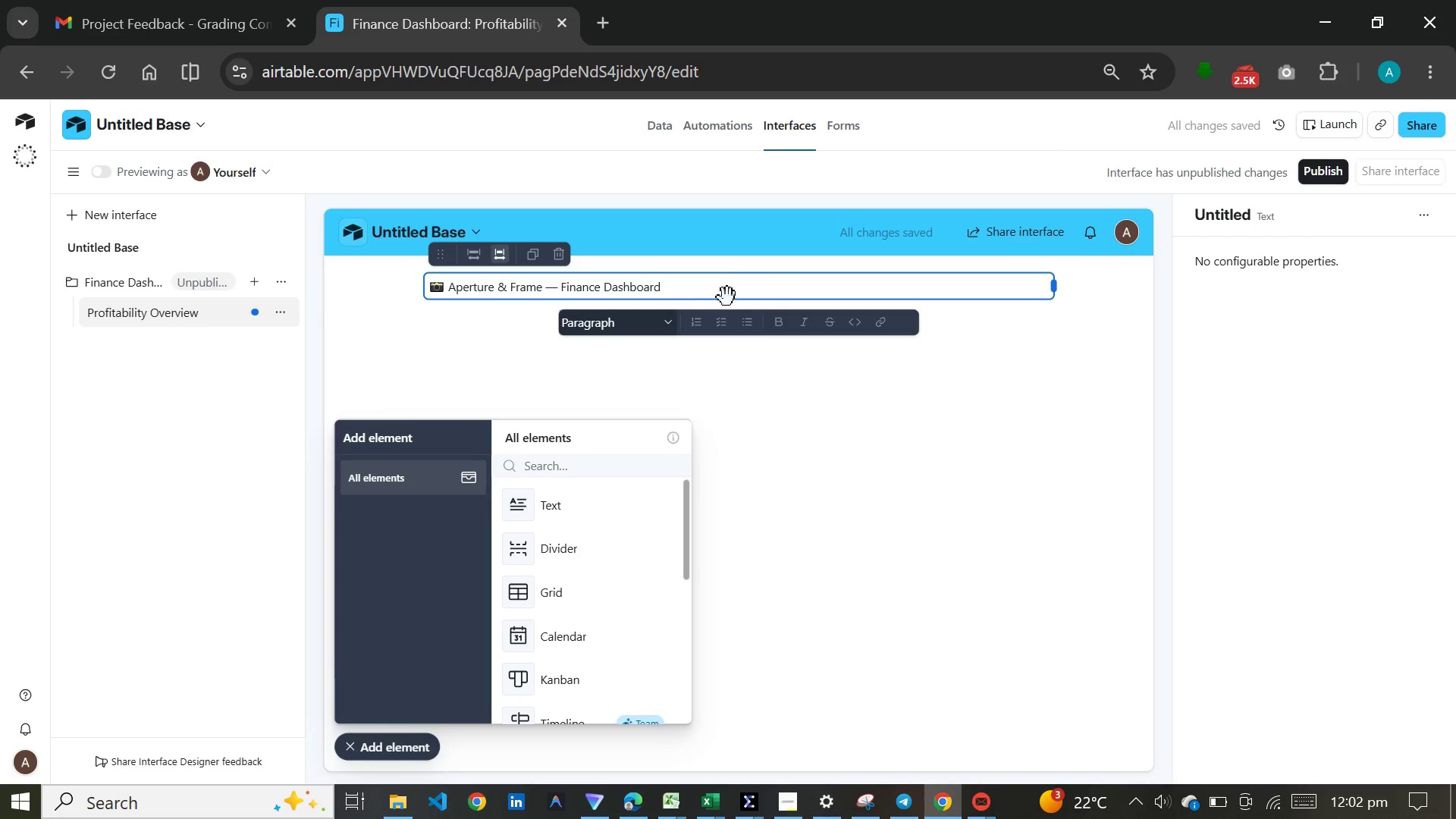 
left_click_drag(start_coordinate=[662, 290], to_coordinate=[433, 282])
 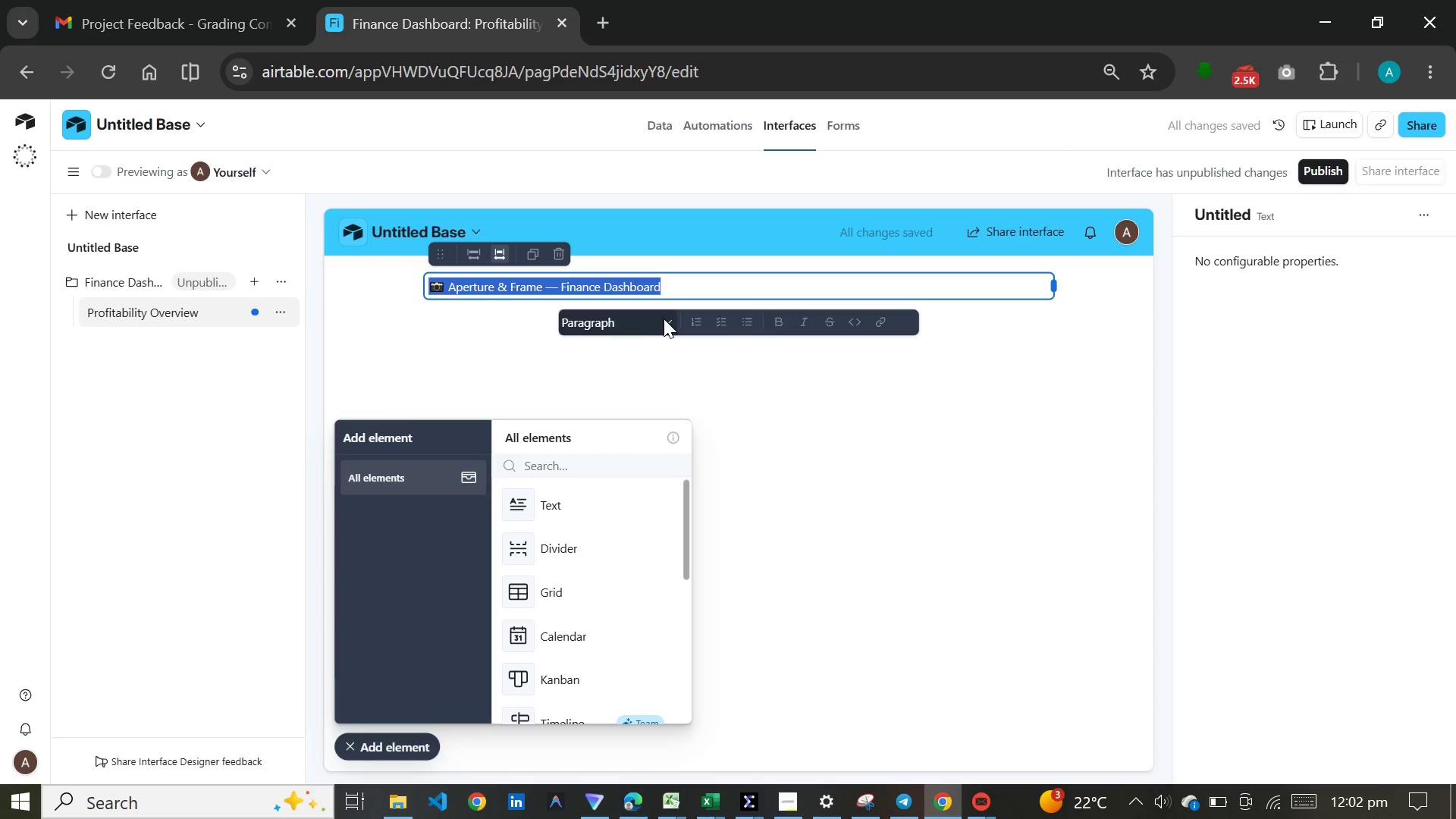 
left_click([664, 317])
 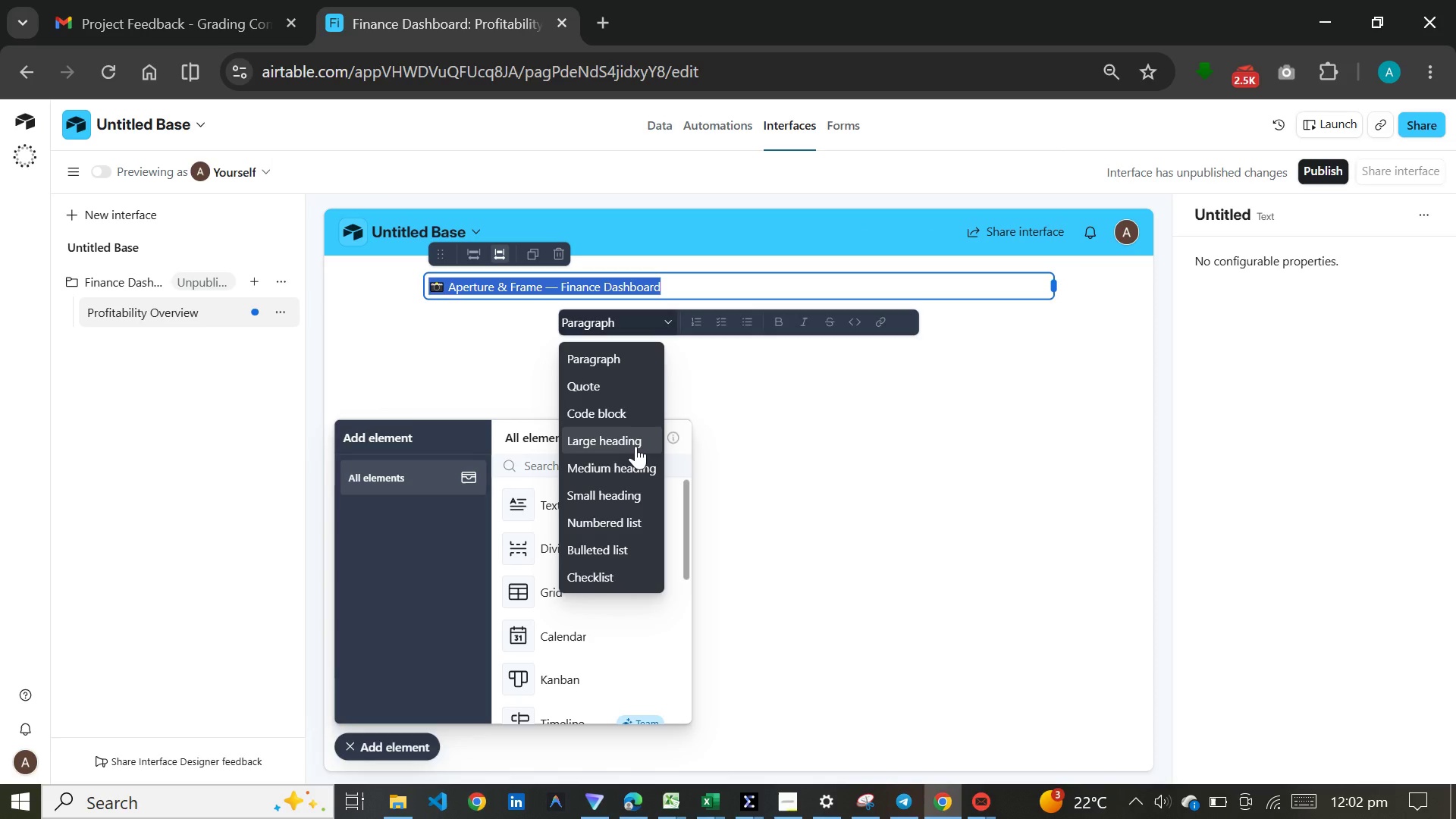 
left_click([635, 446])
 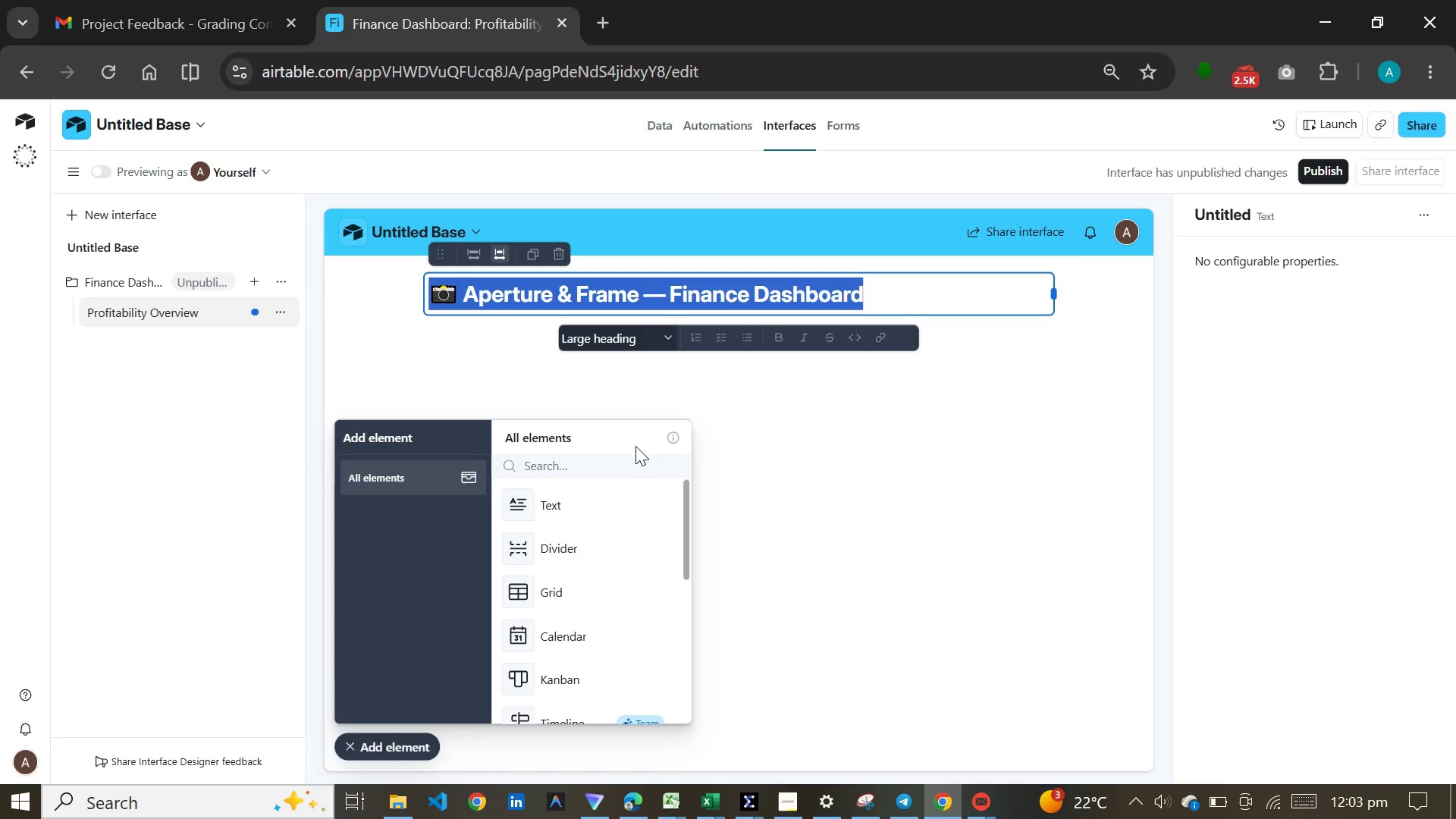 
wait(25.7)
 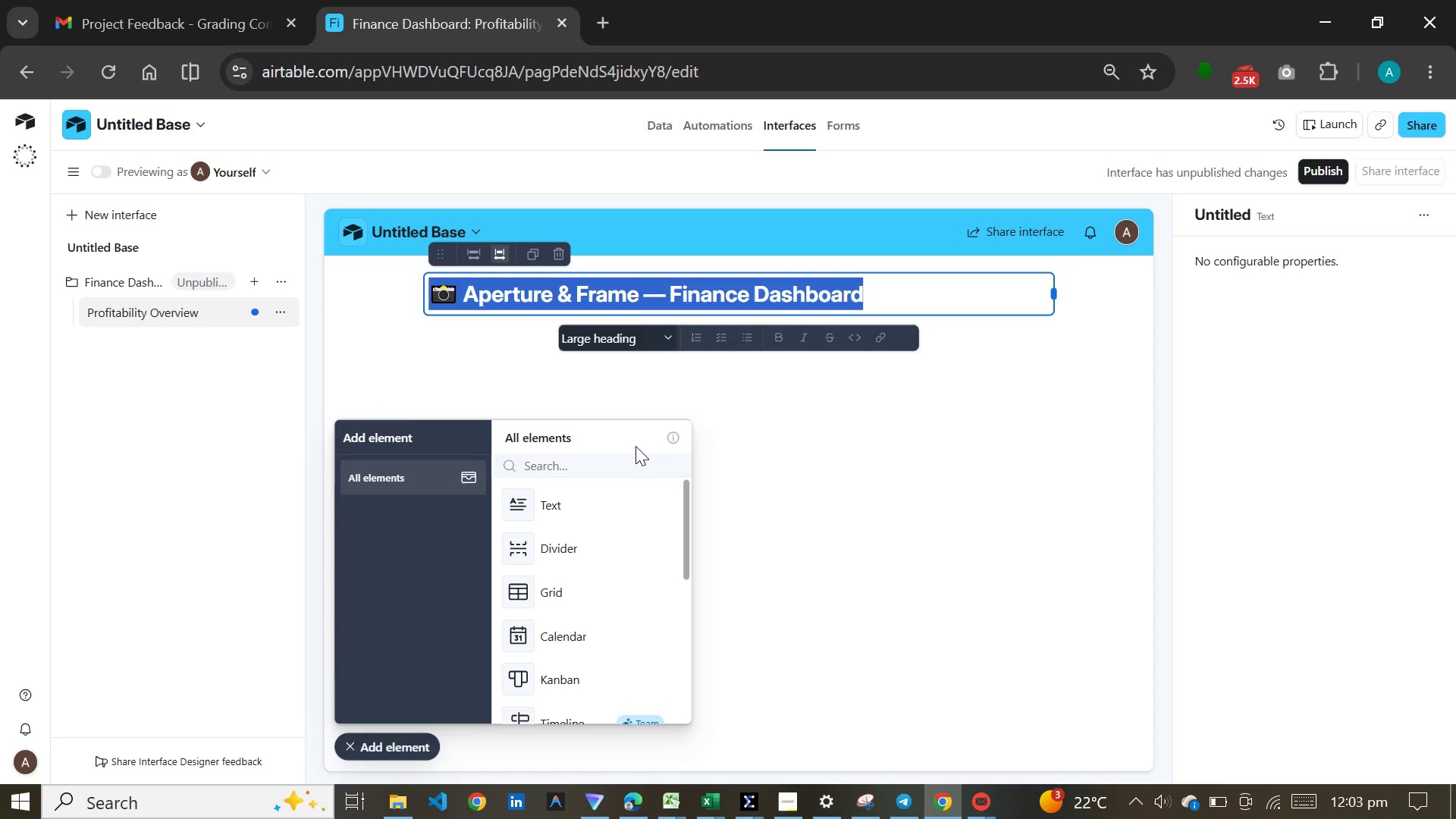 
left_click([1012, 306])
 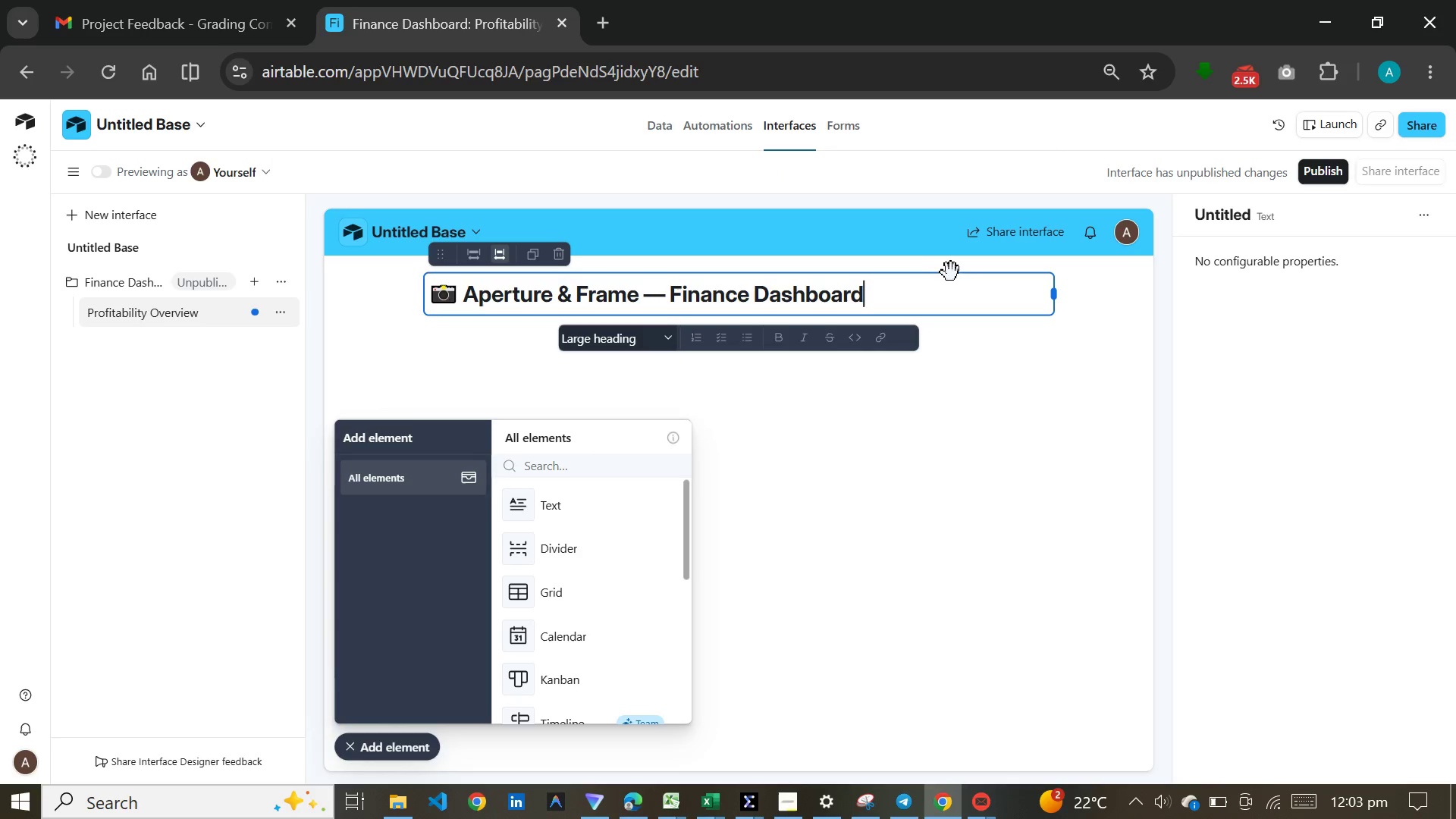 
left_click([1027, 293])
 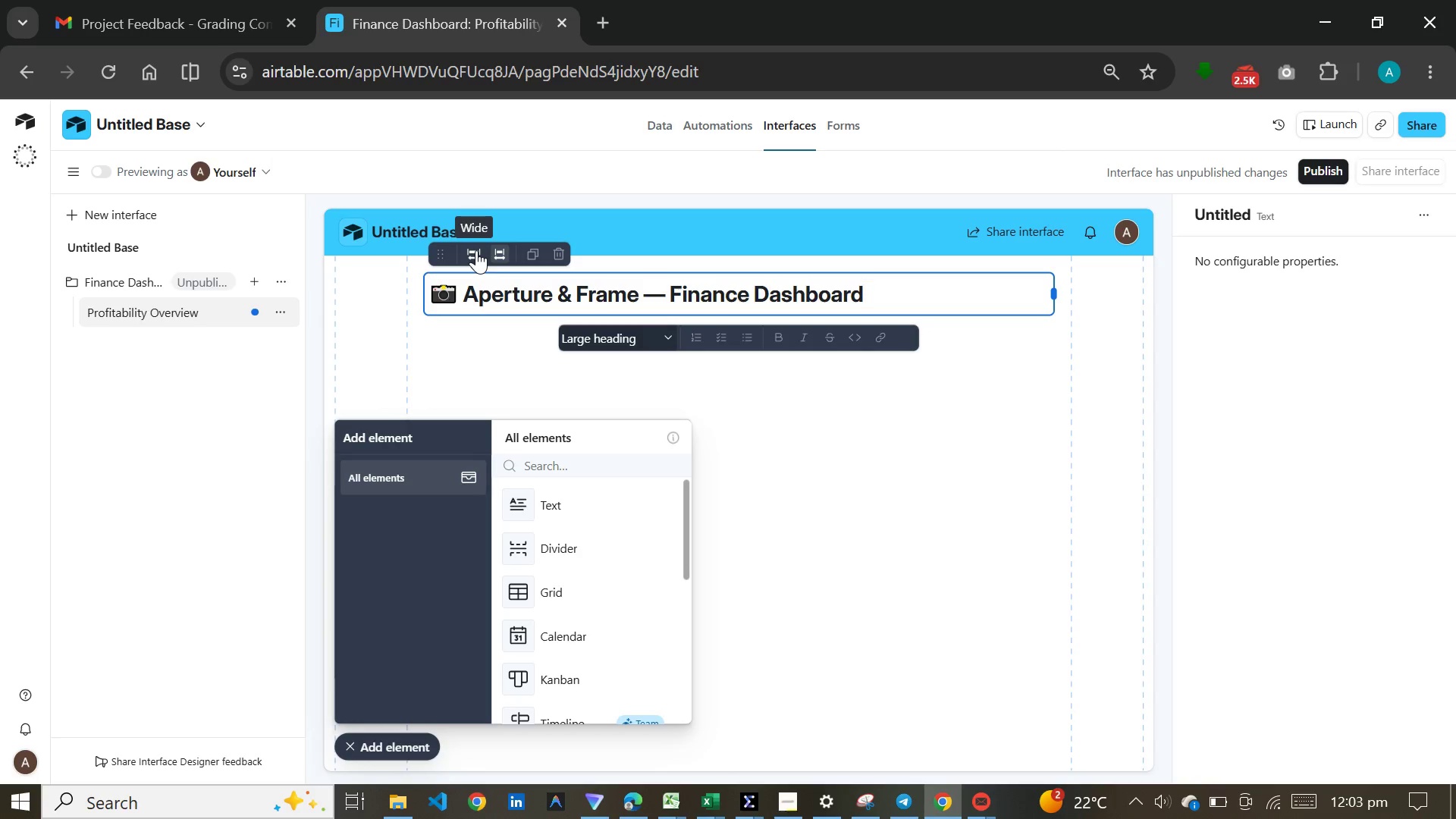 
left_click([471, 252])
 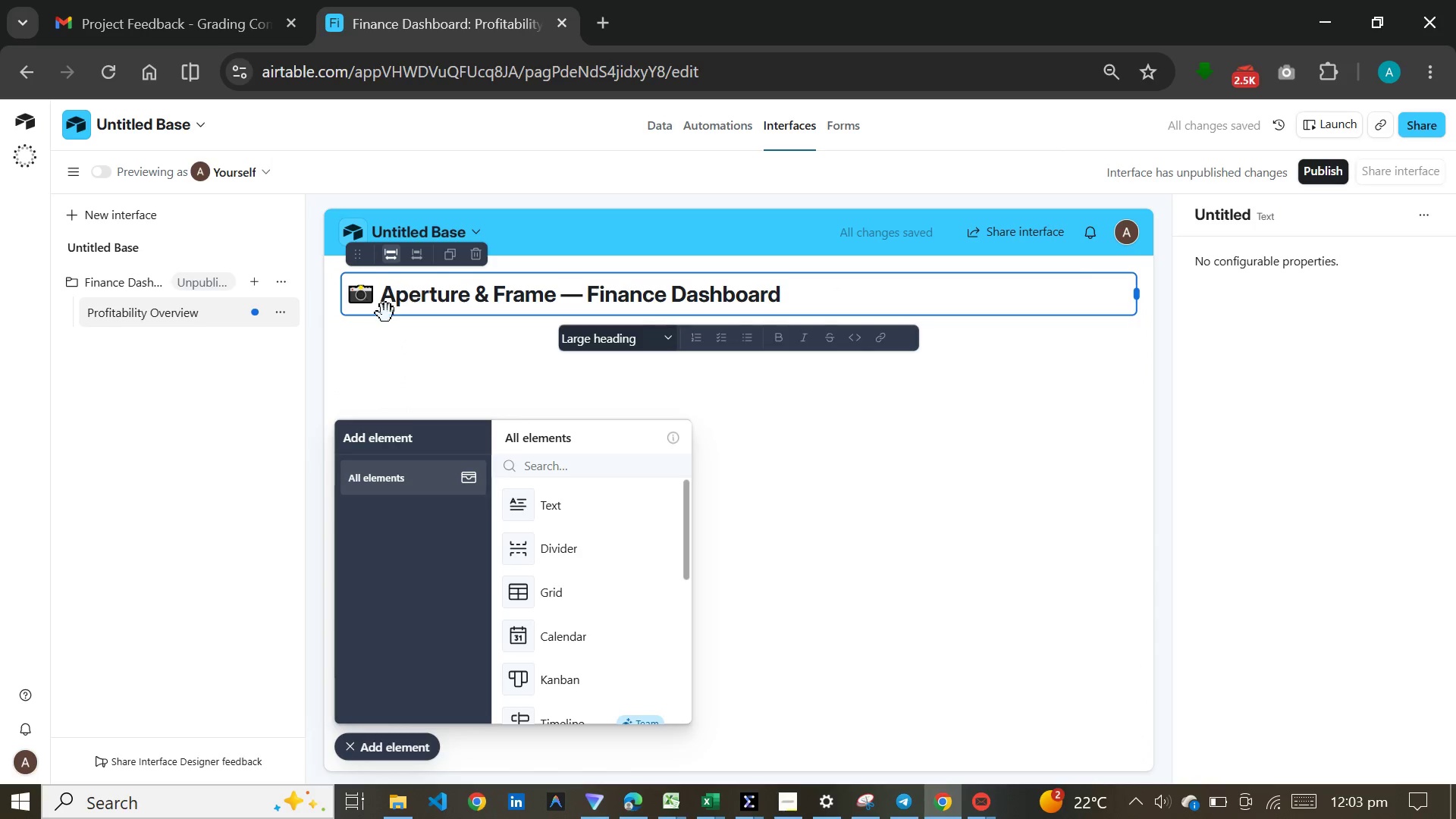 
hold_key(key=Space, duration=1.51)
 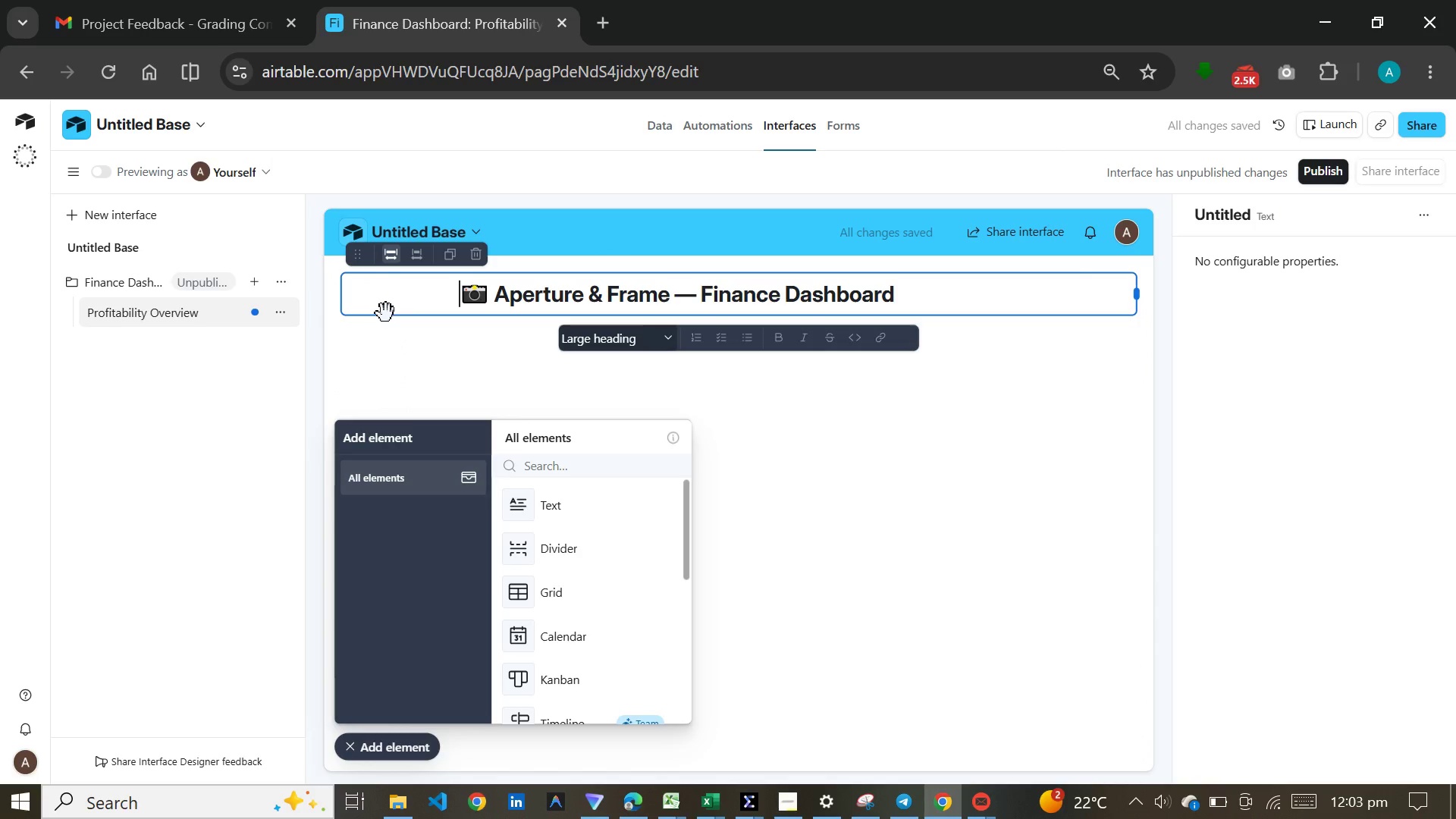 
hold_key(key=Space, duration=1.38)
 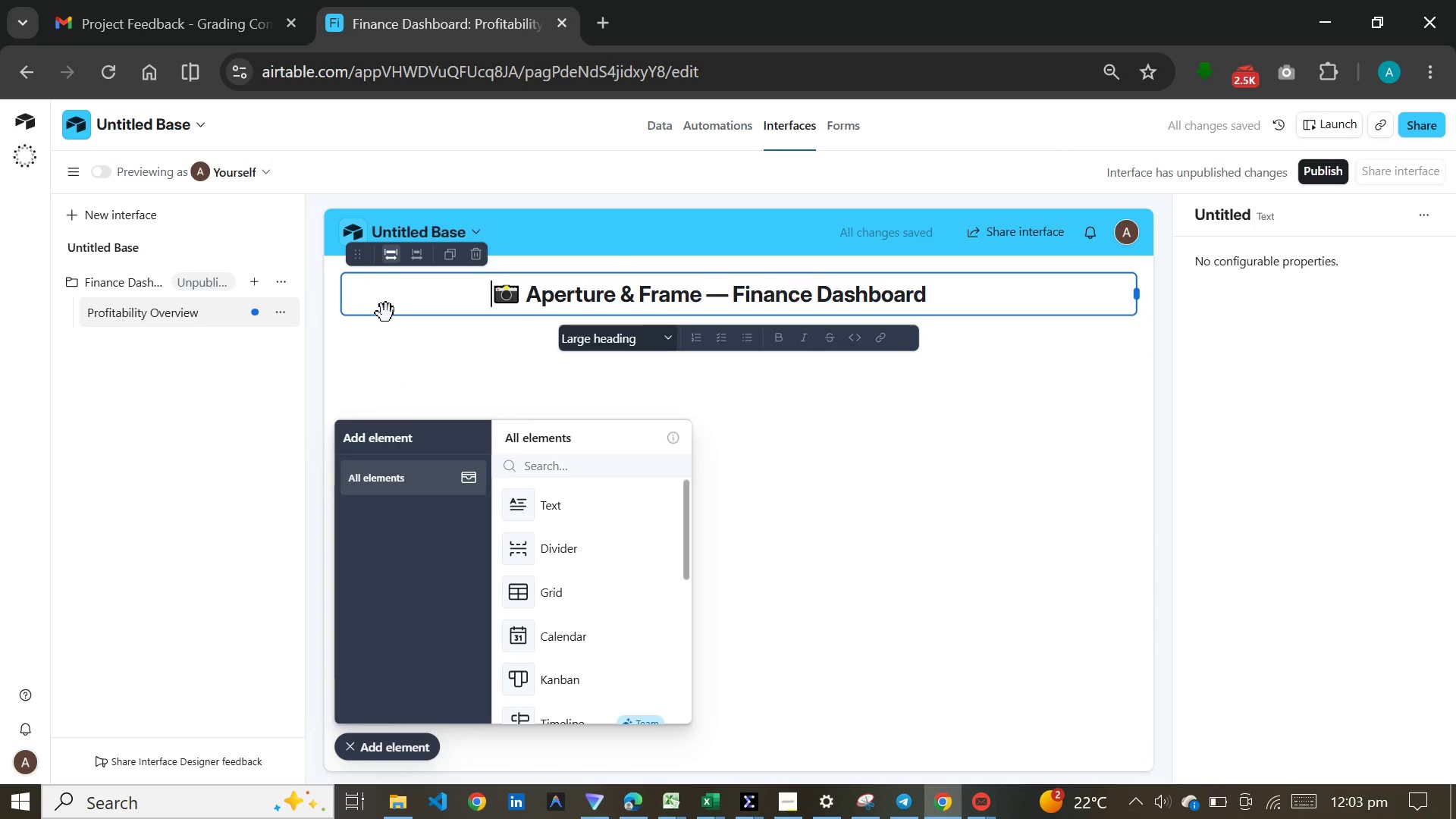 
key(Space)
 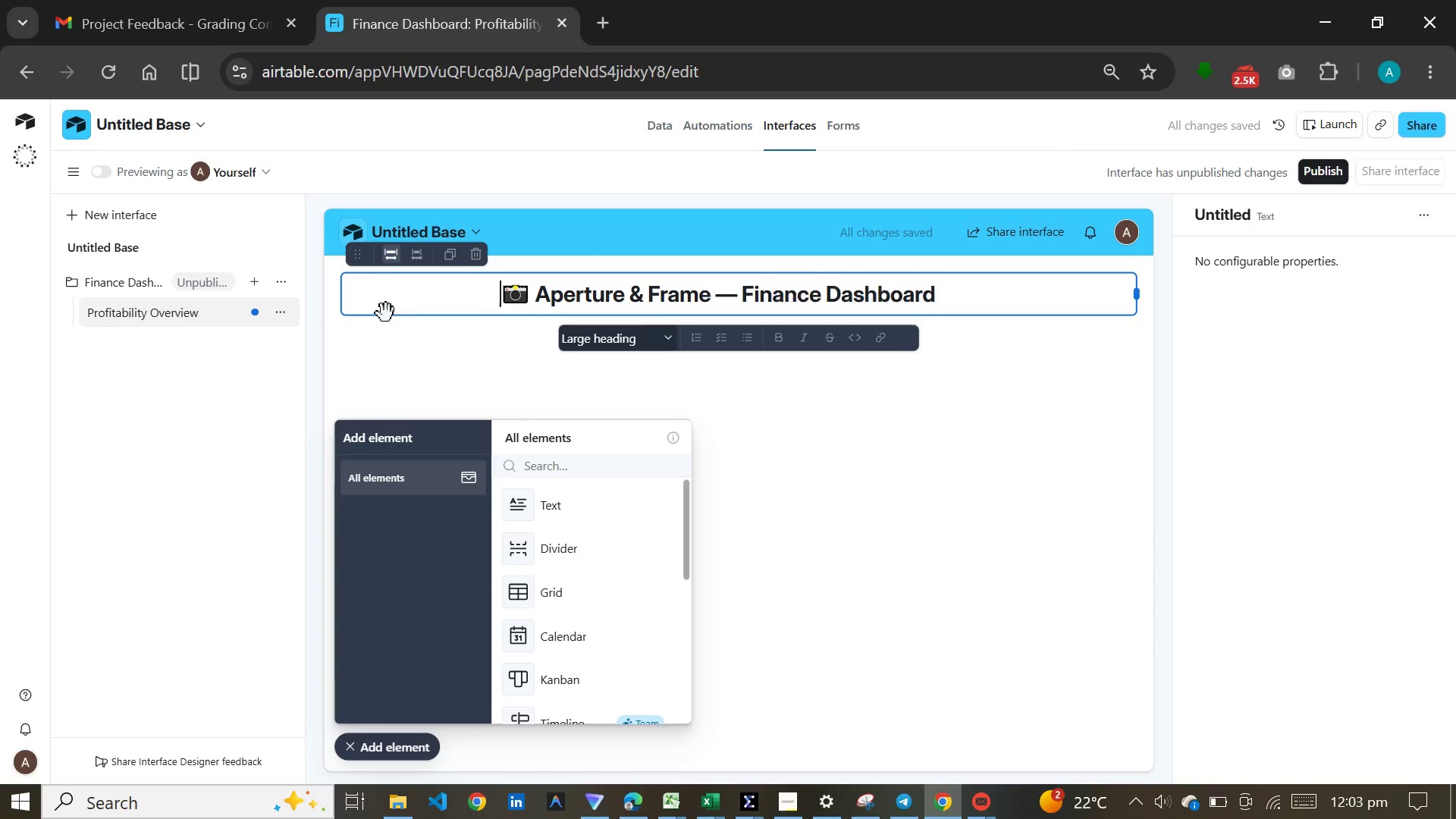 
key(Space)
 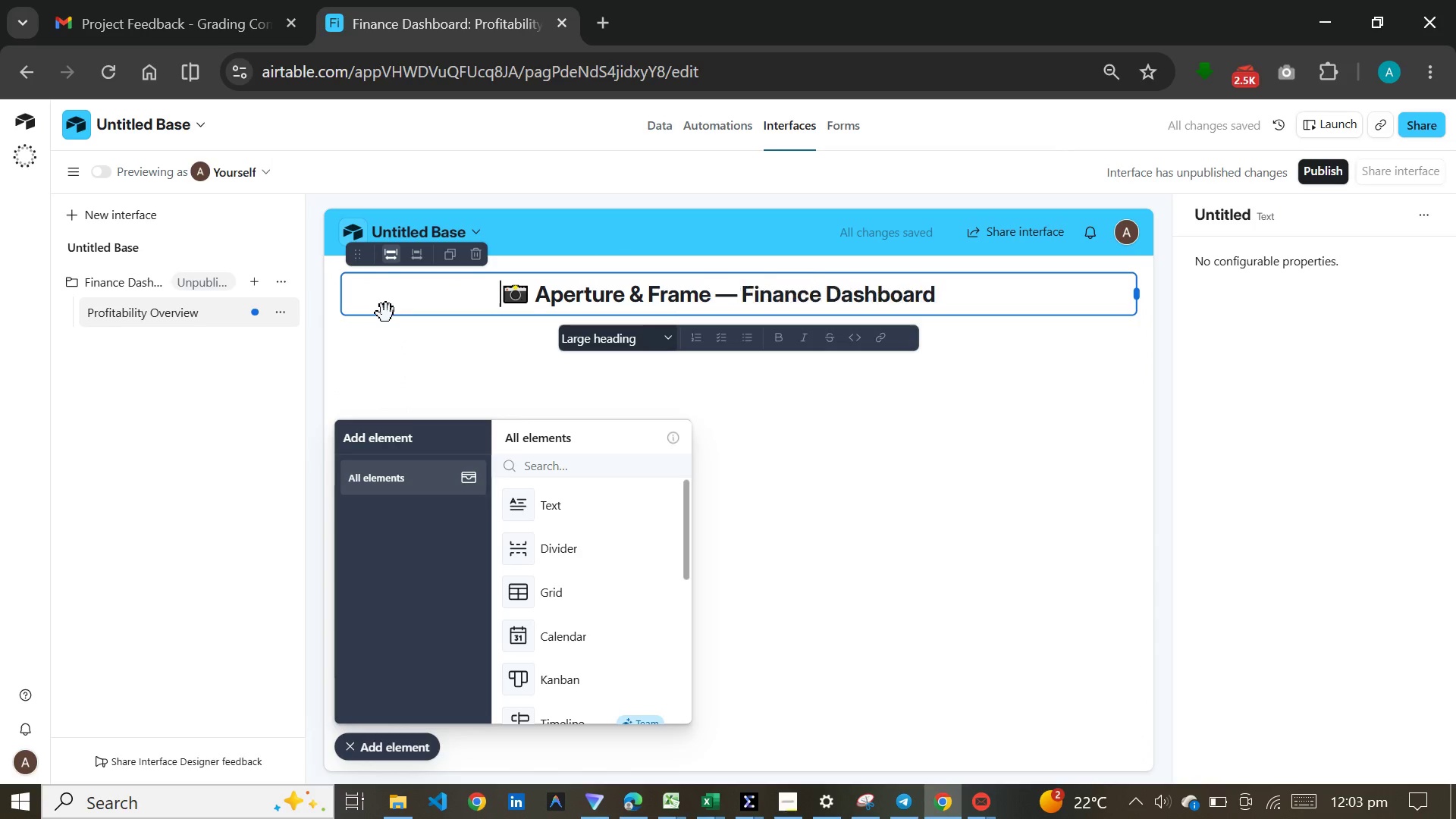 
key(Space)
 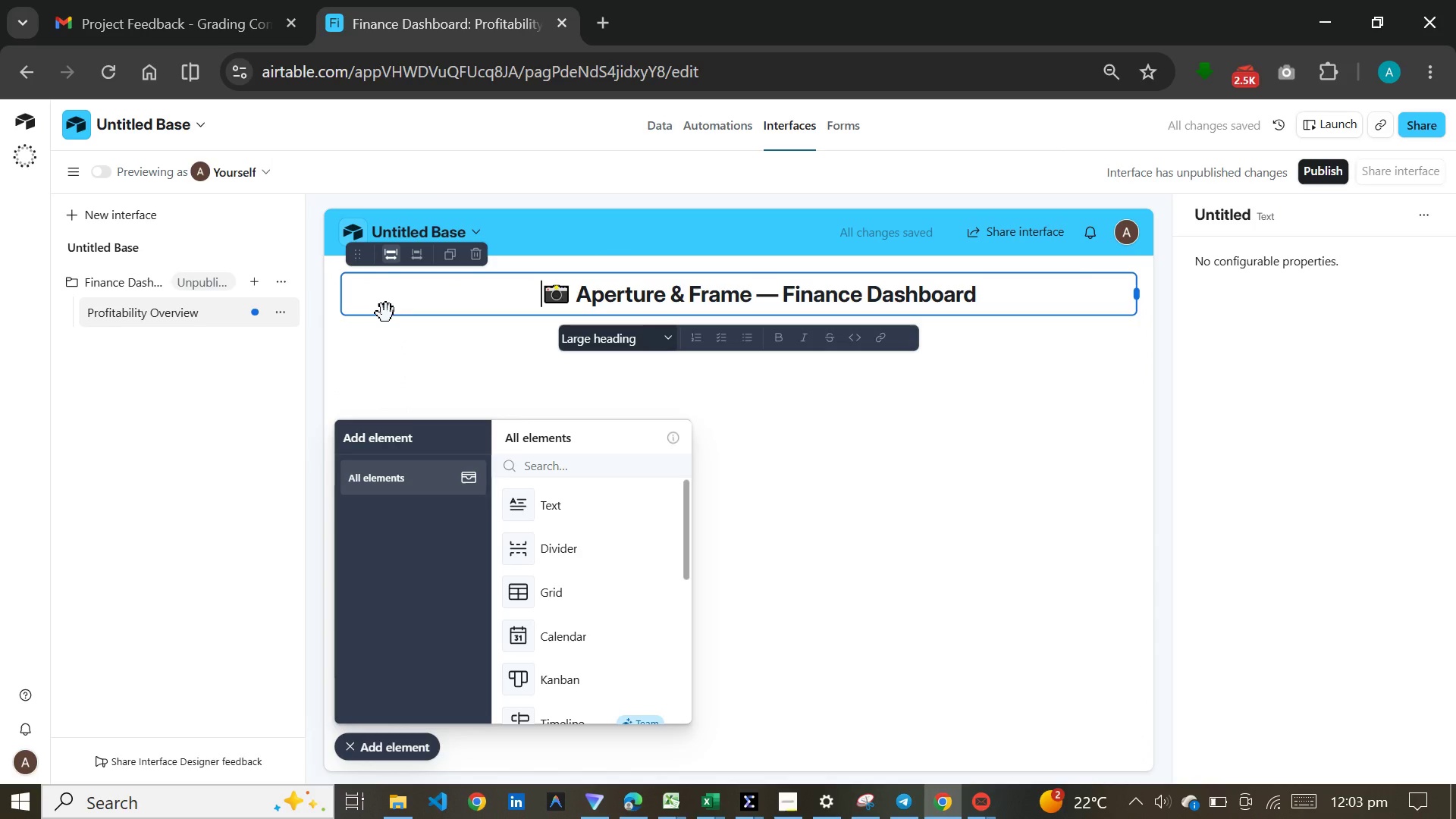 
key(Space)
 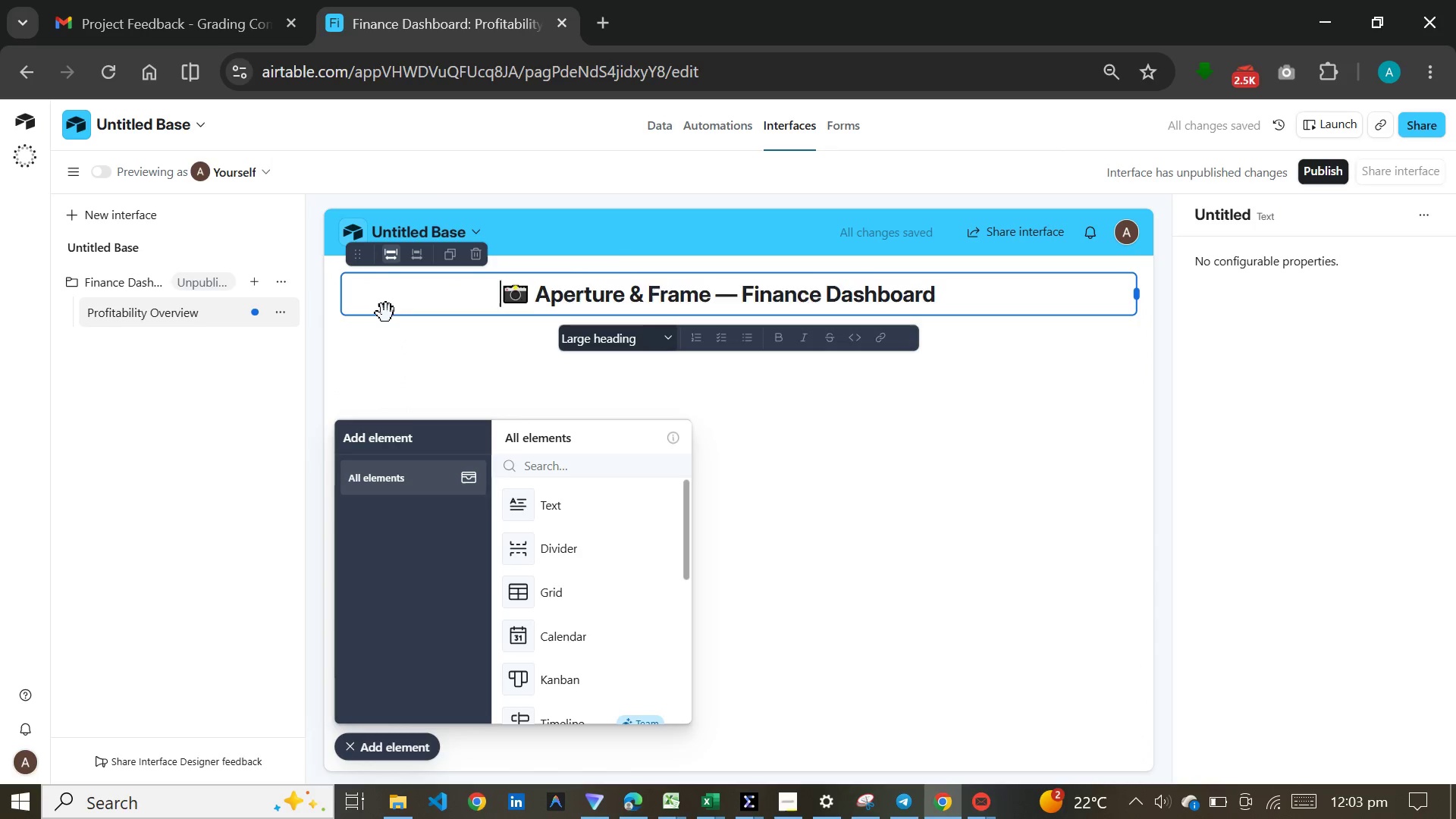 
key(Space)
 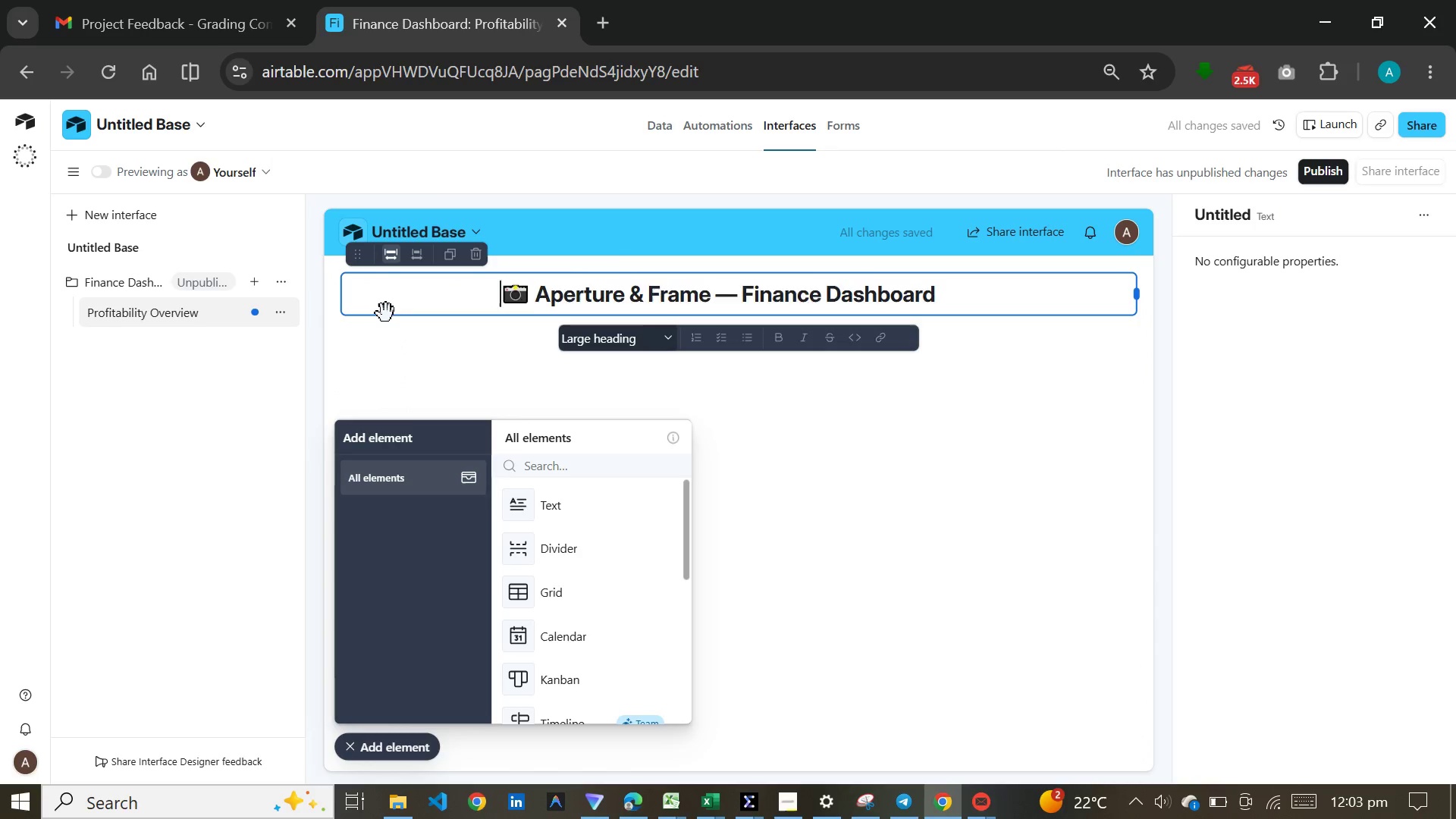 
key(Space)
 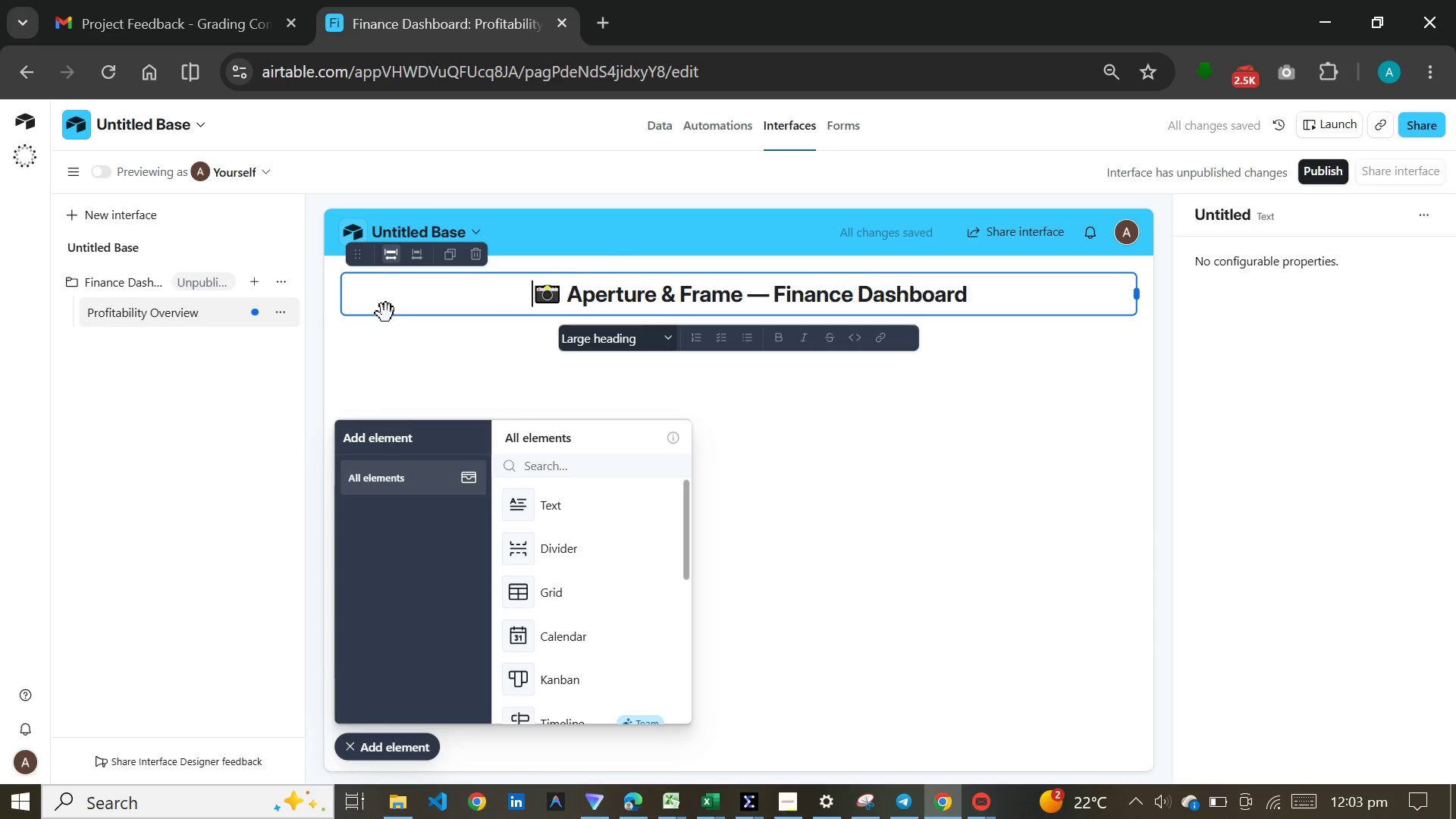 
key(Space)
 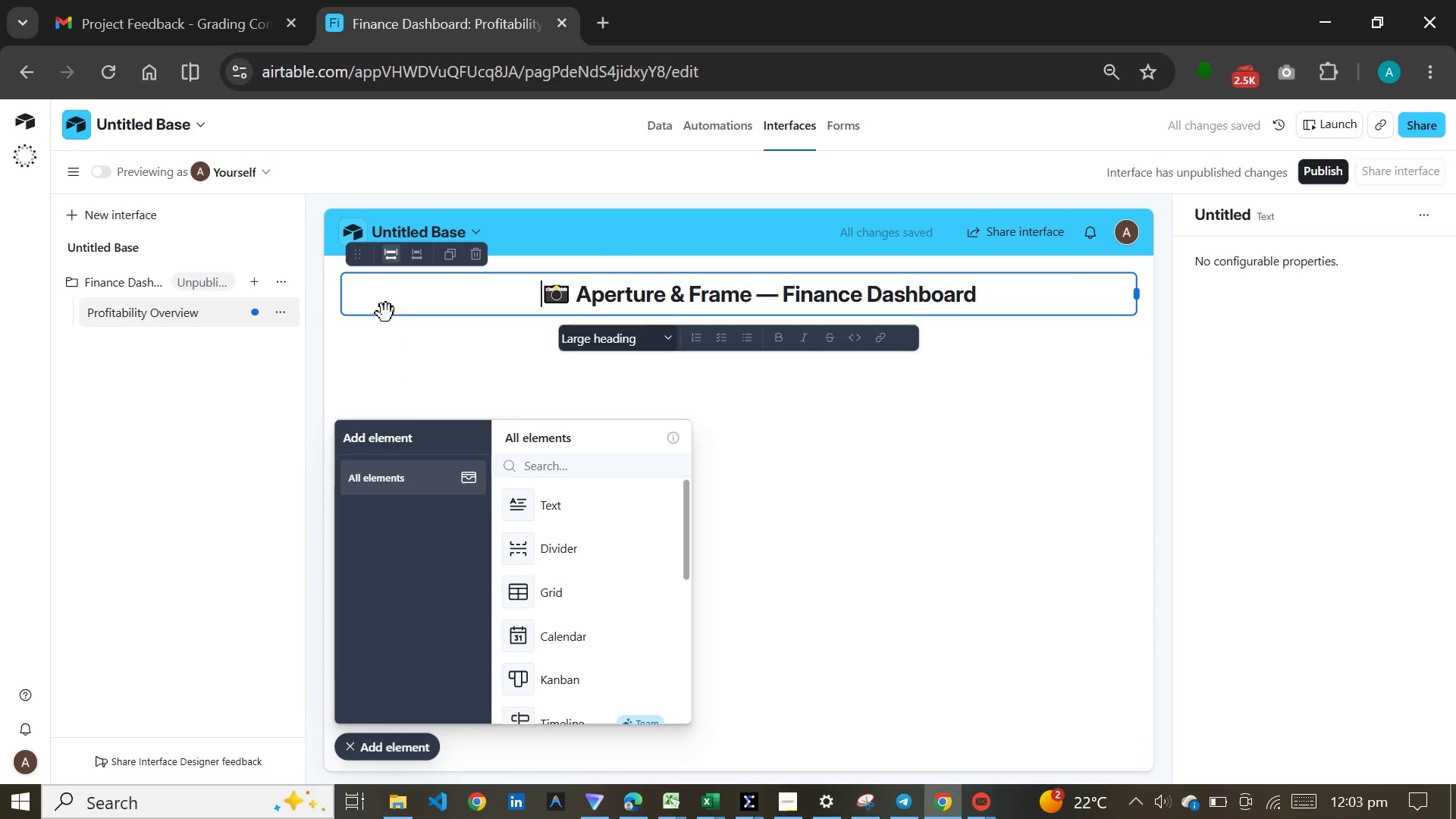 
key(Space)
 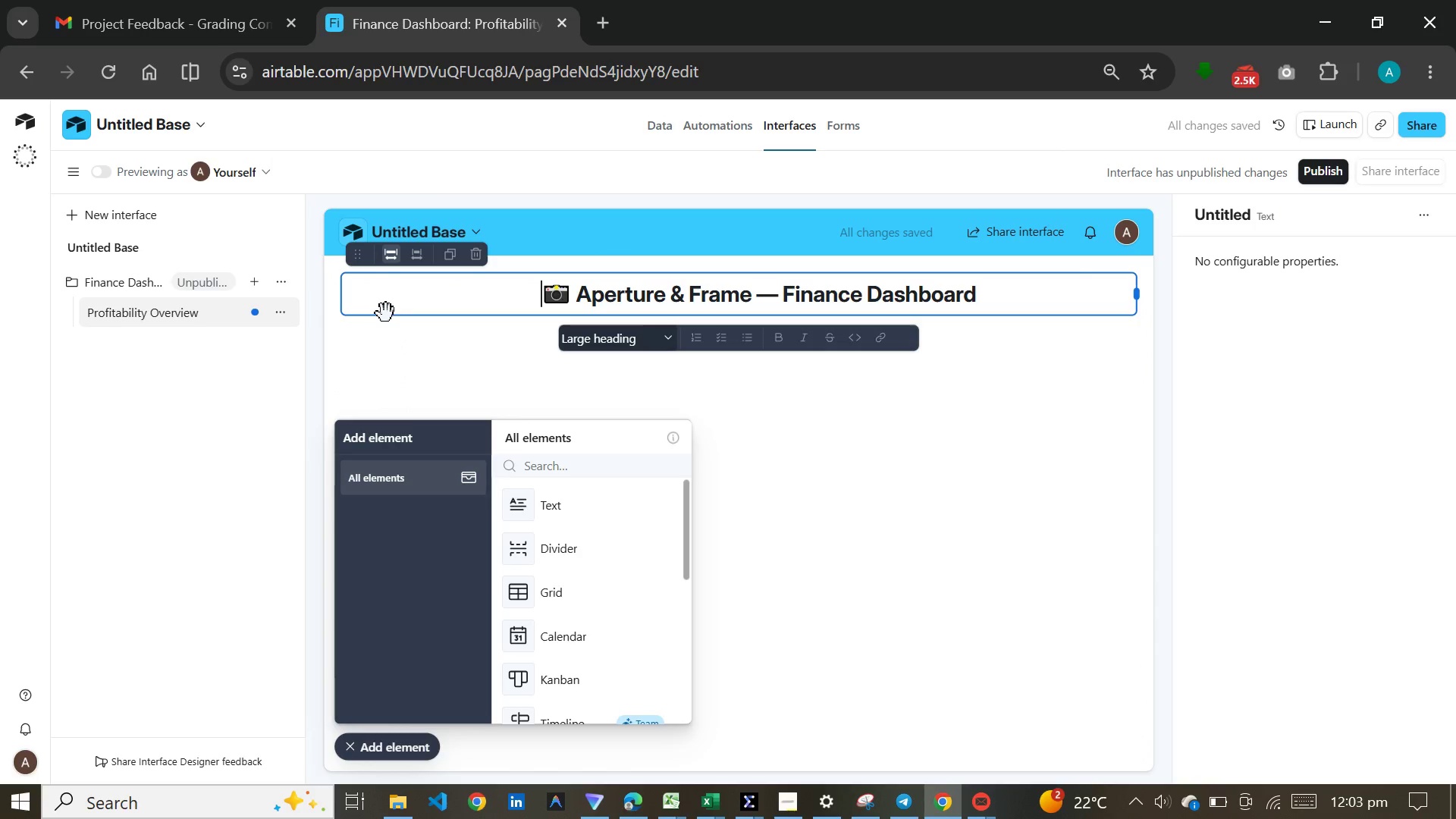 
key(Space)
 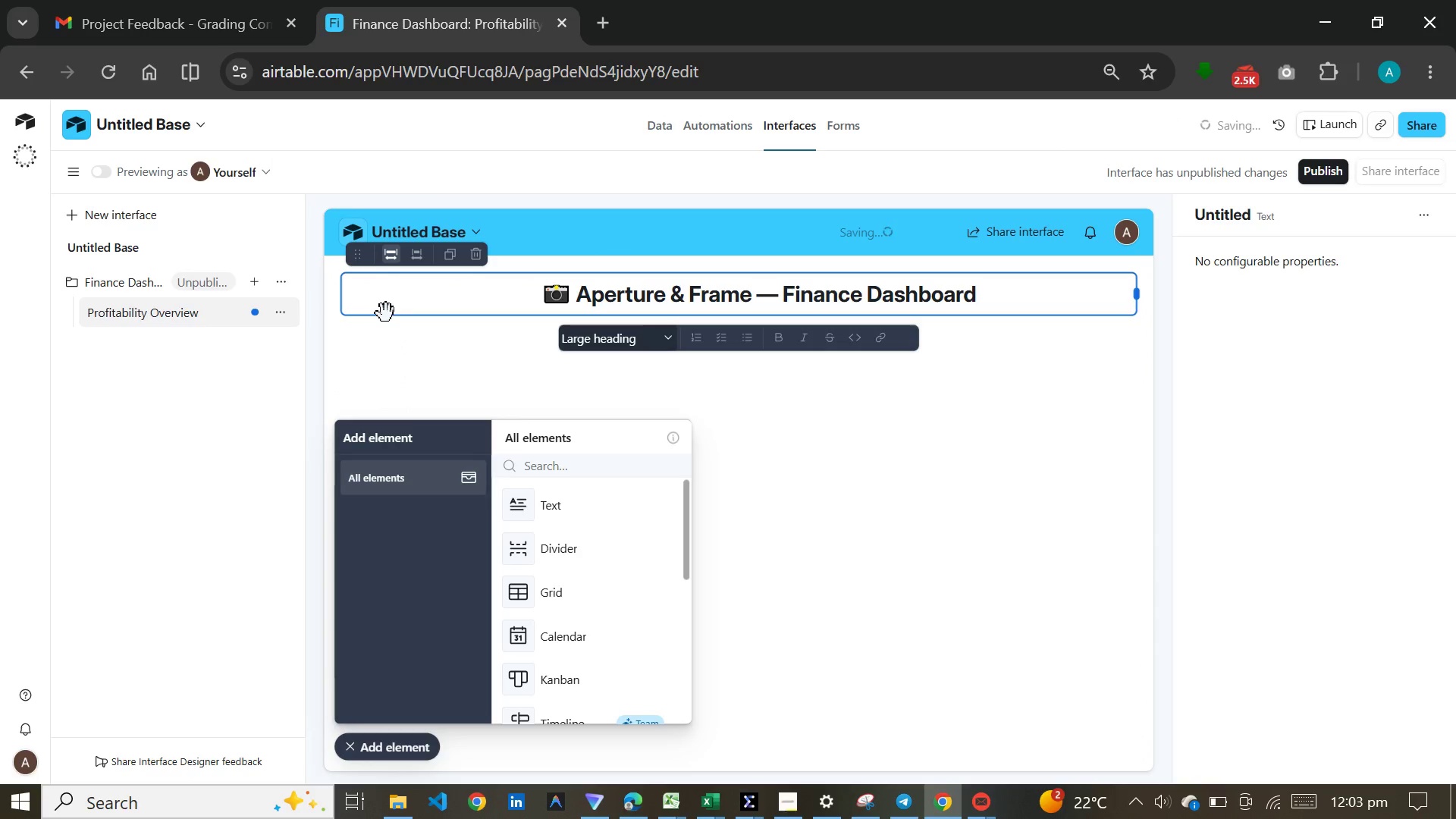 
key(Backspace)
 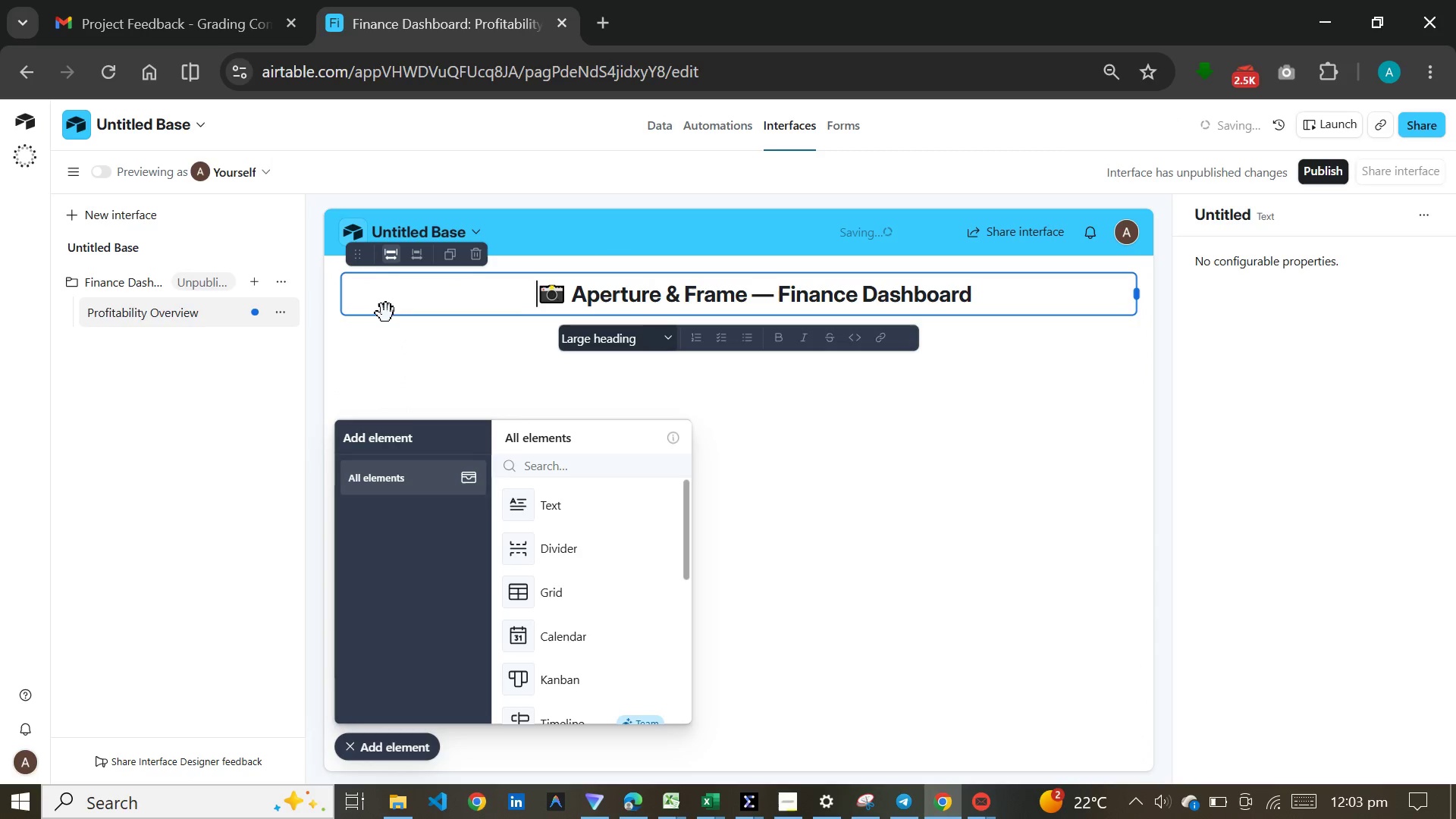 
key(Backspace)
 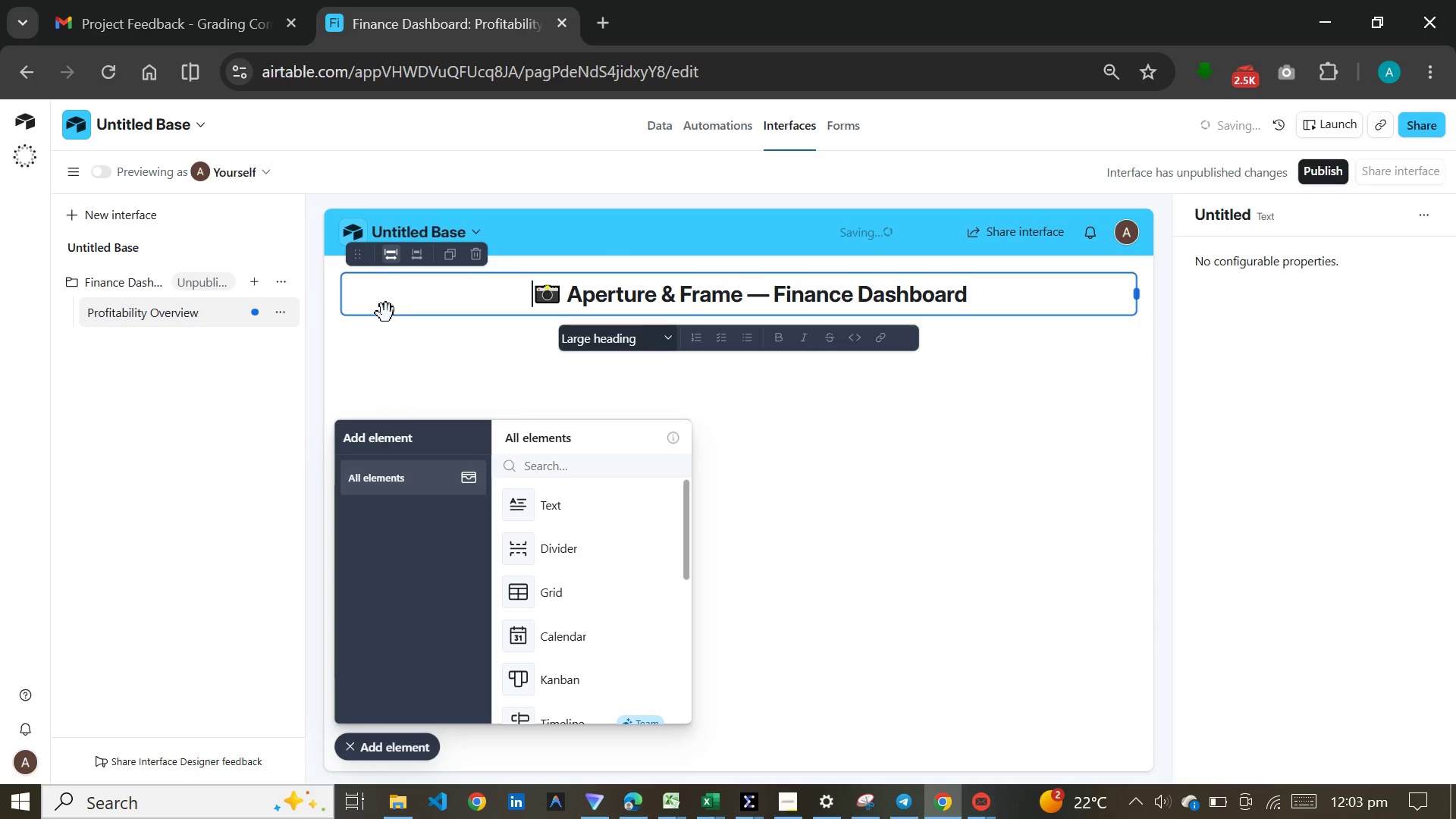 
key(Backspace)
 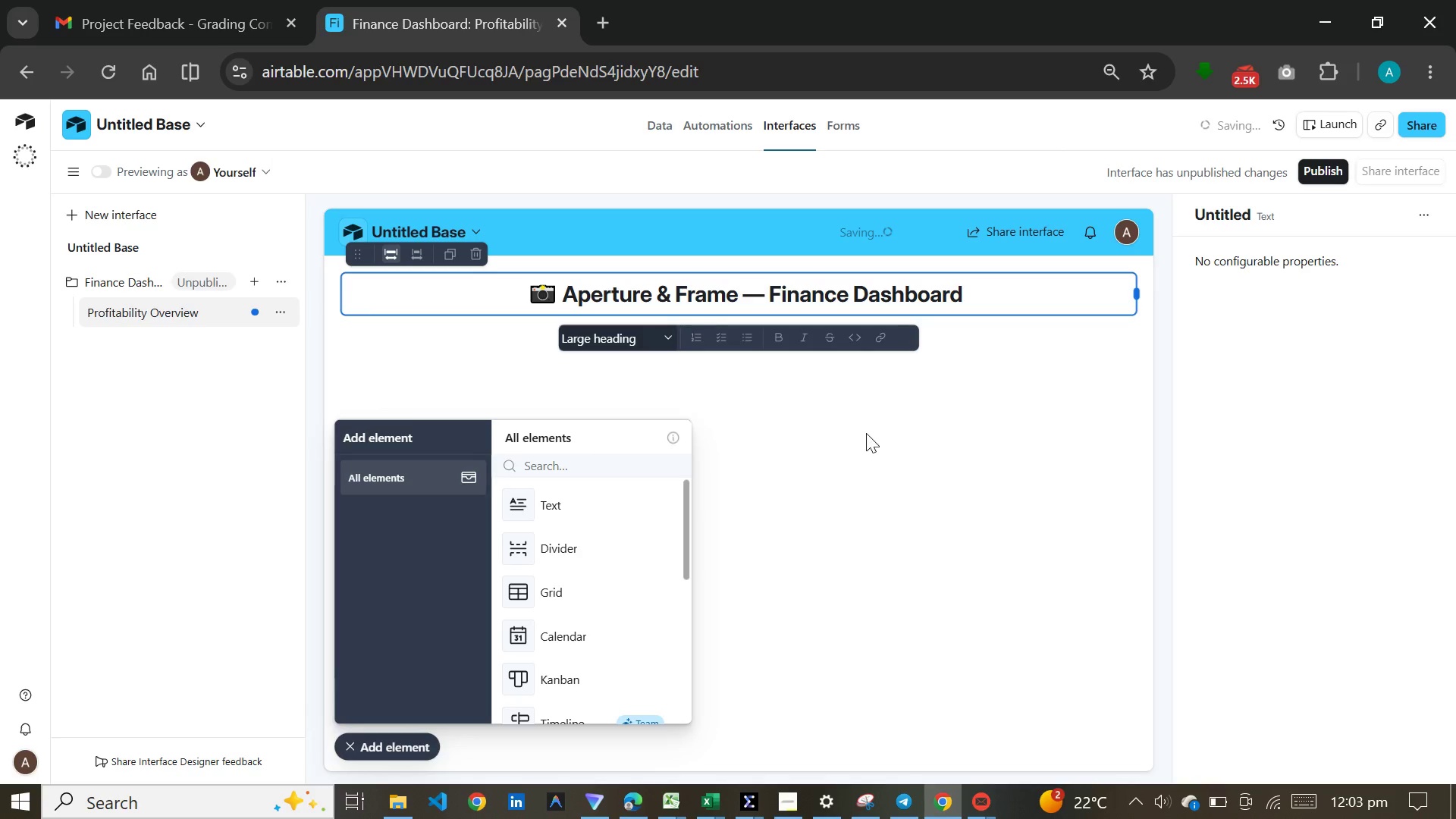 
left_click([866, 433])
 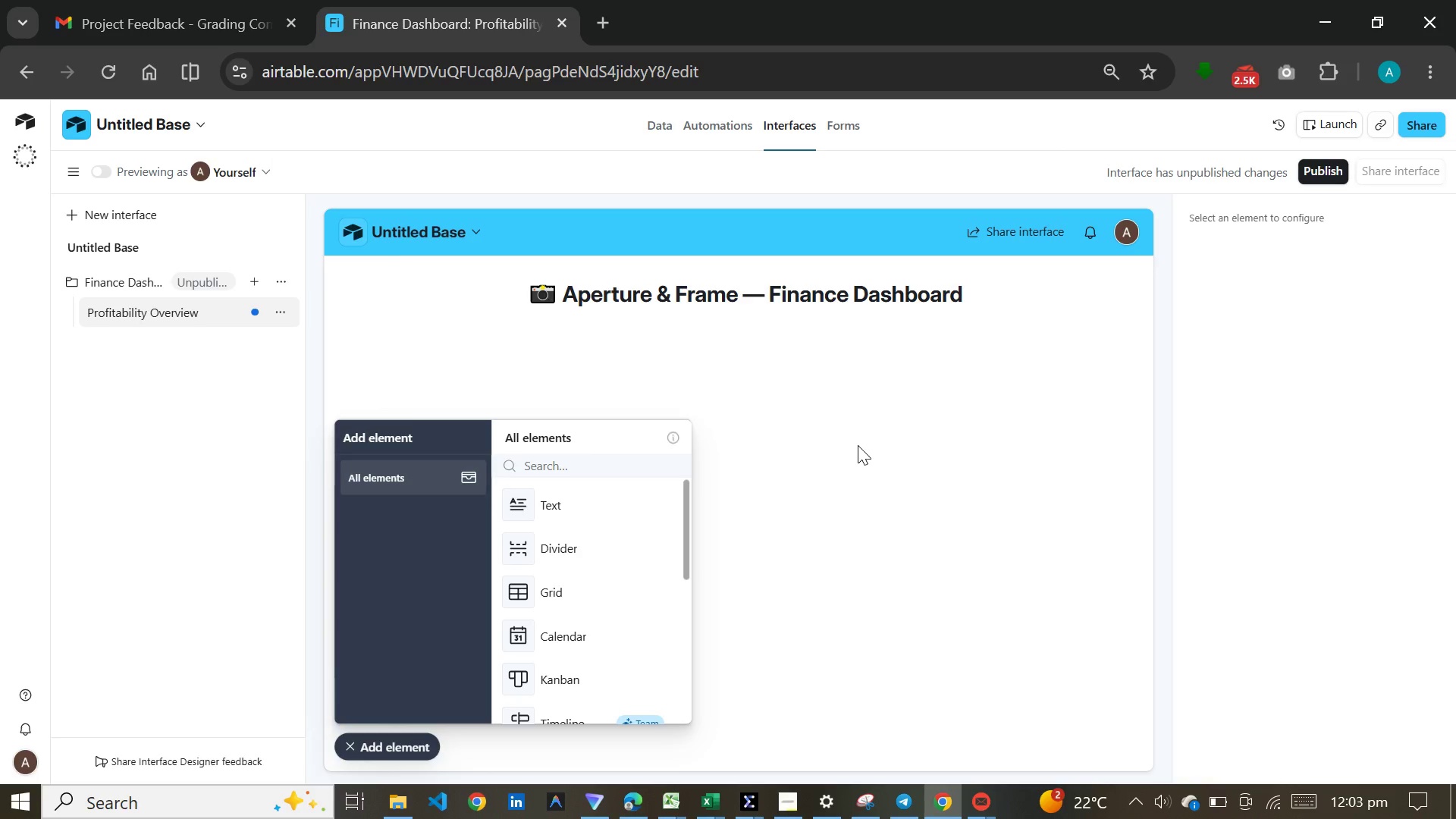 
wait(15.81)
 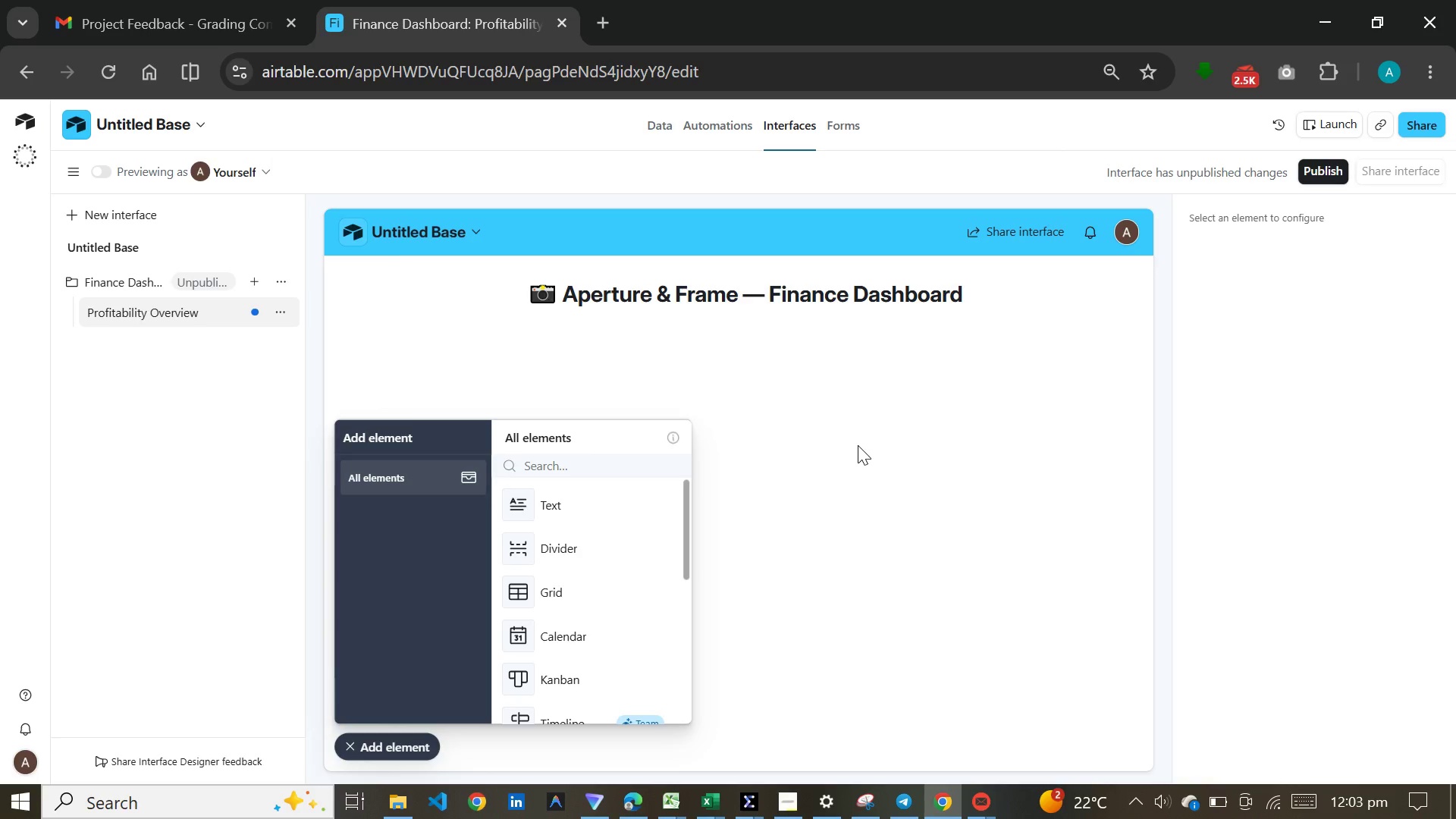 
scroll: coordinate [586, 620], scroll_direction: down, amount: 13.0
 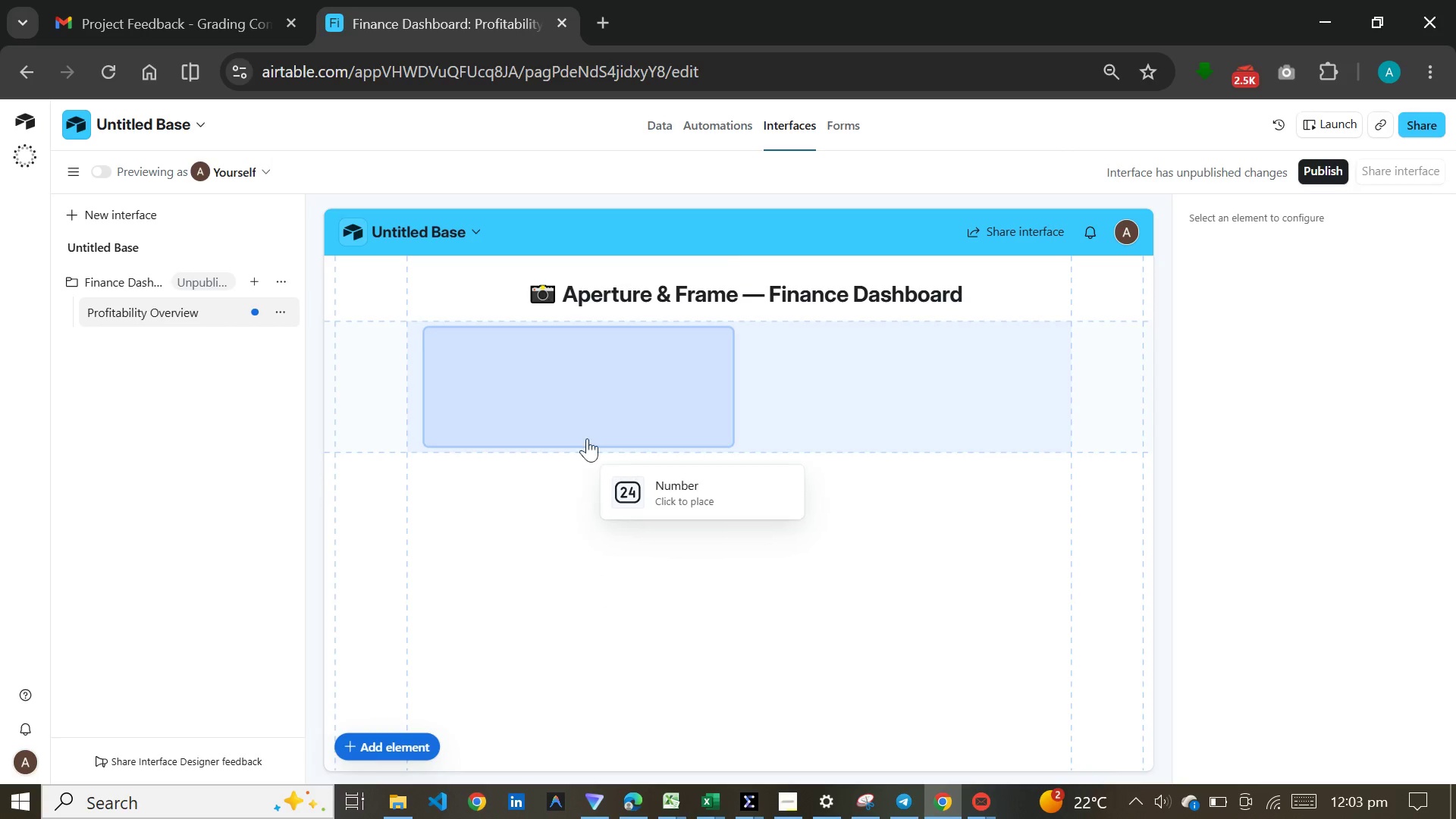 
left_click([585, 417])
 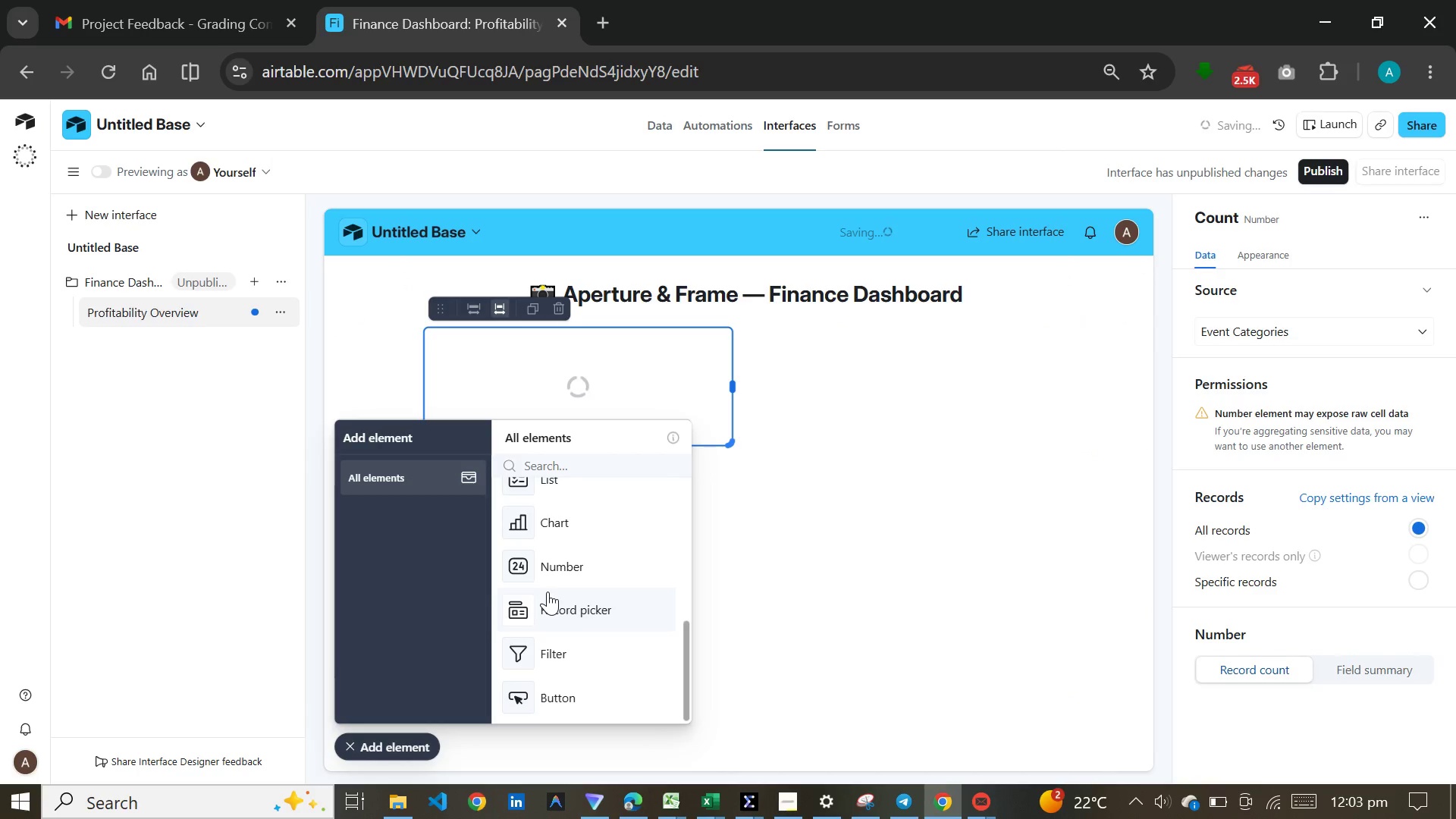 
left_click([552, 578])
 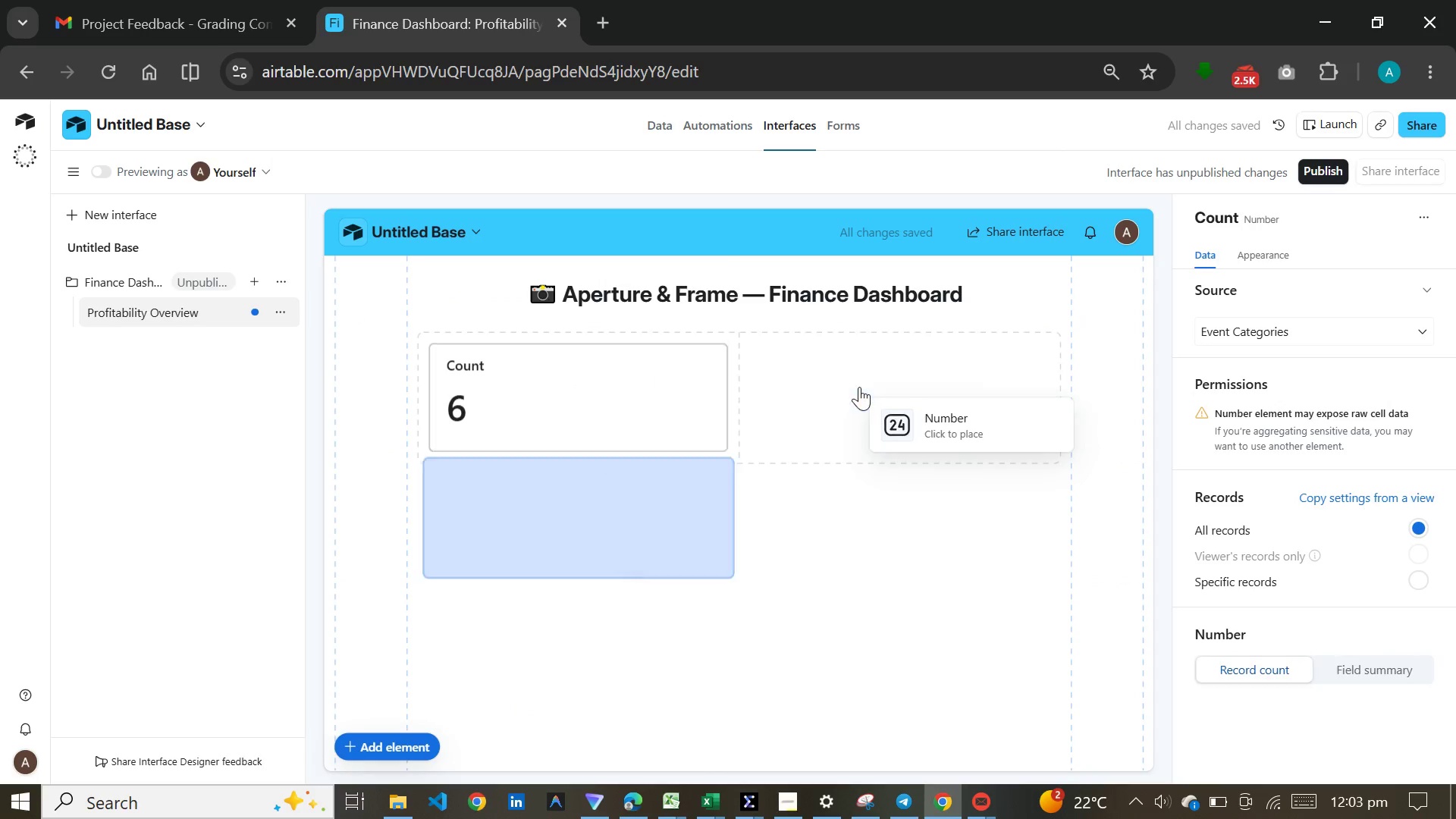 
left_click([859, 385])
 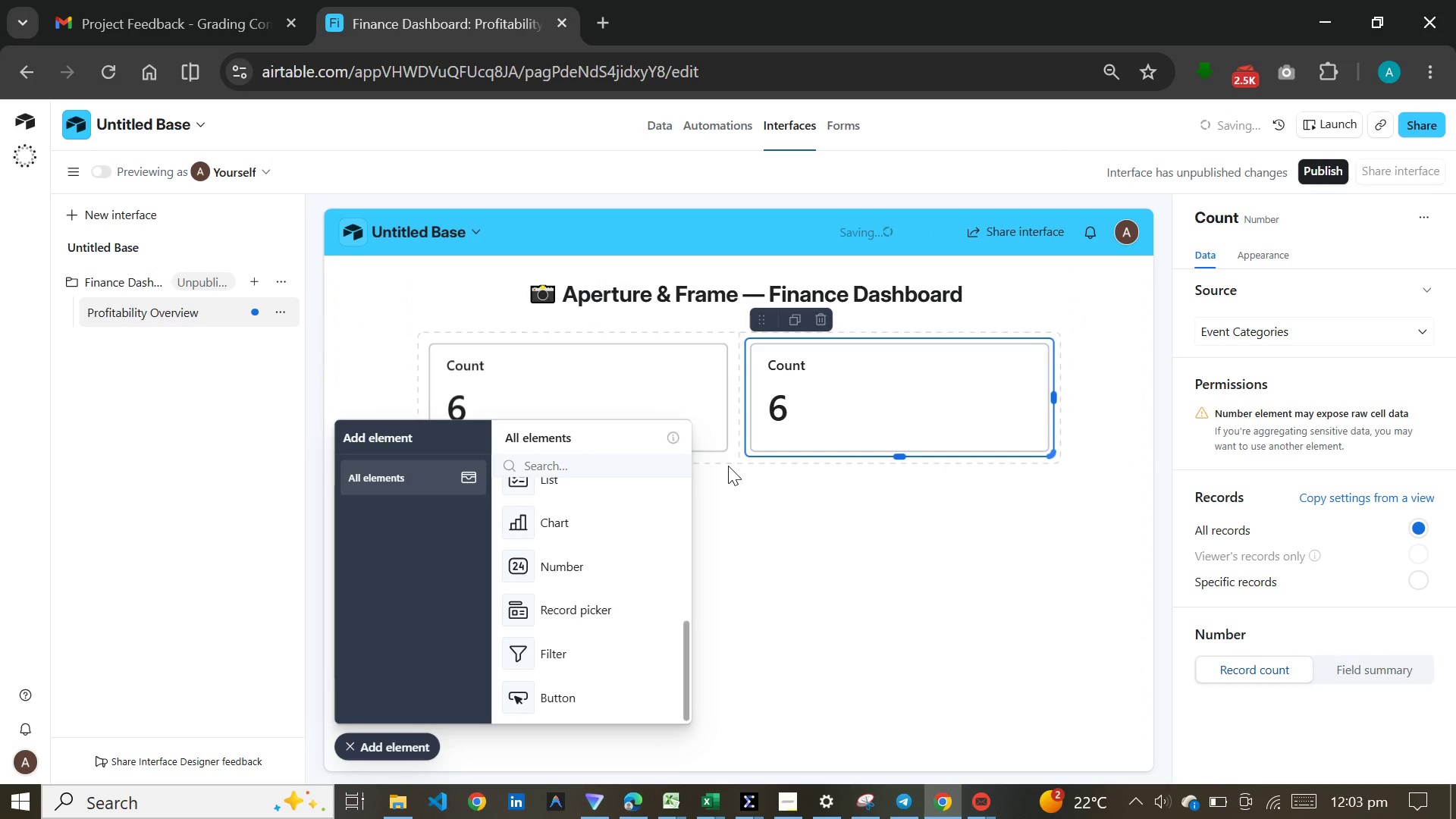 
left_click([591, 567])
 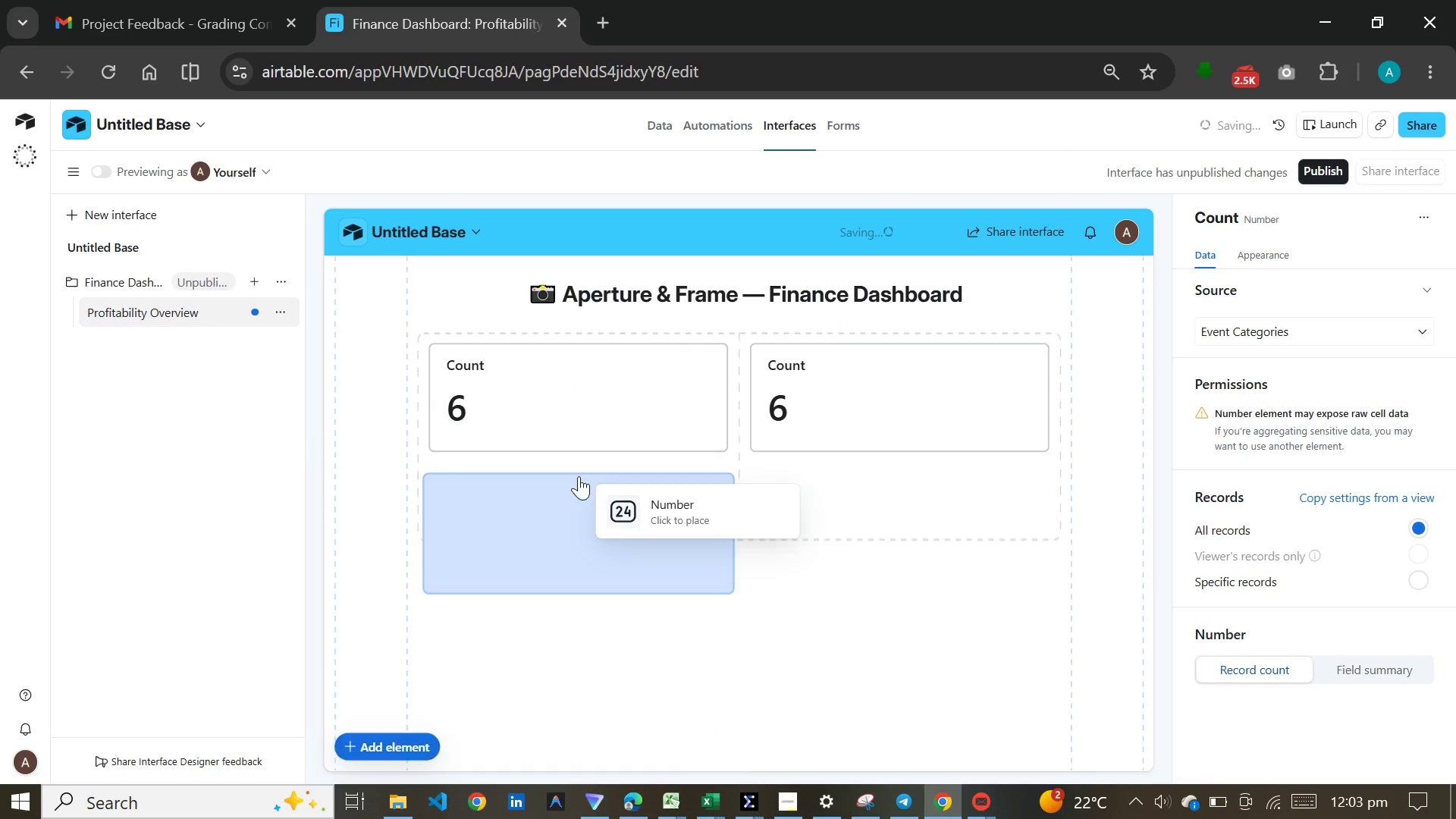 
left_click([579, 476])
 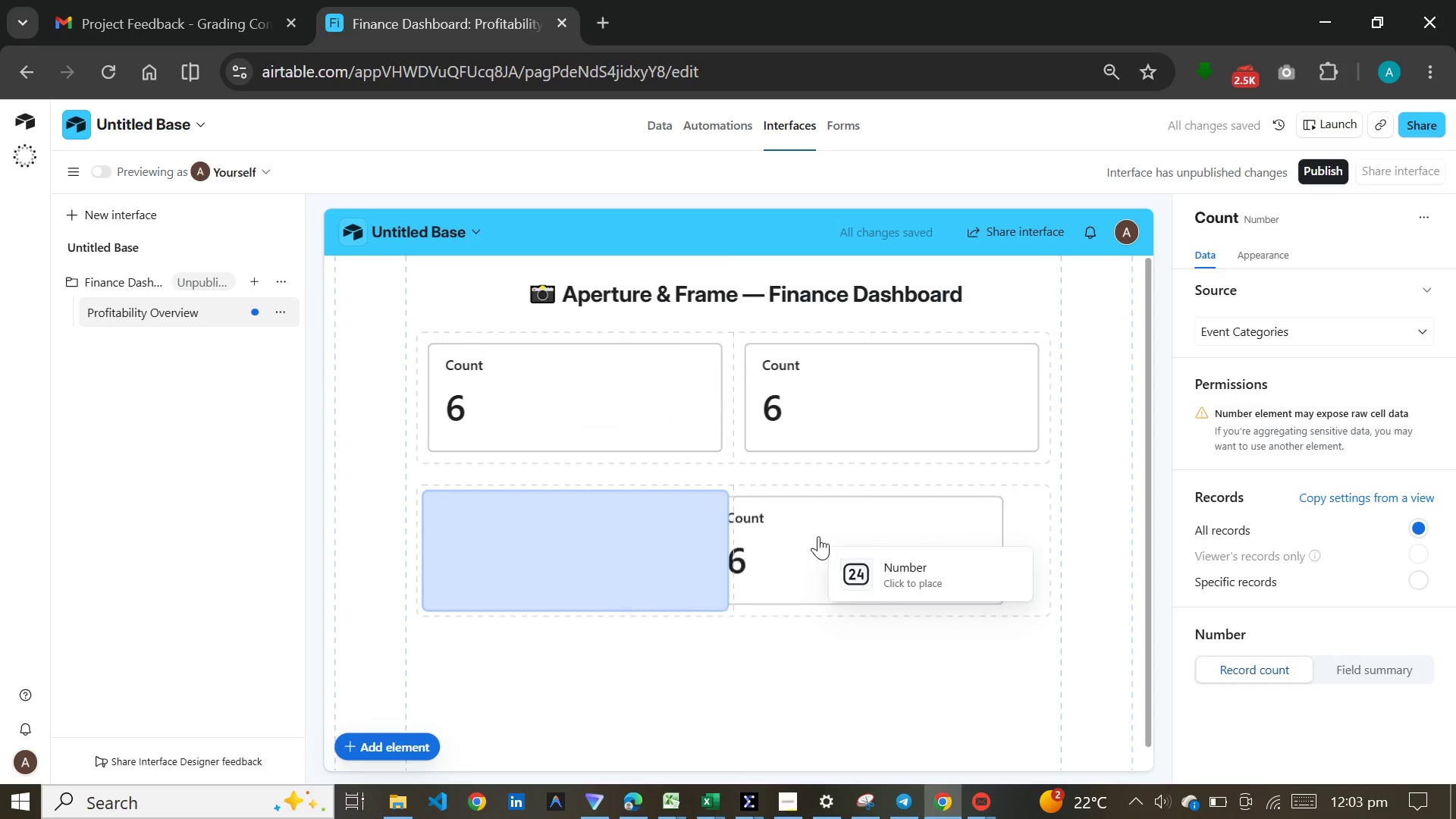 
left_click([818, 536])
 